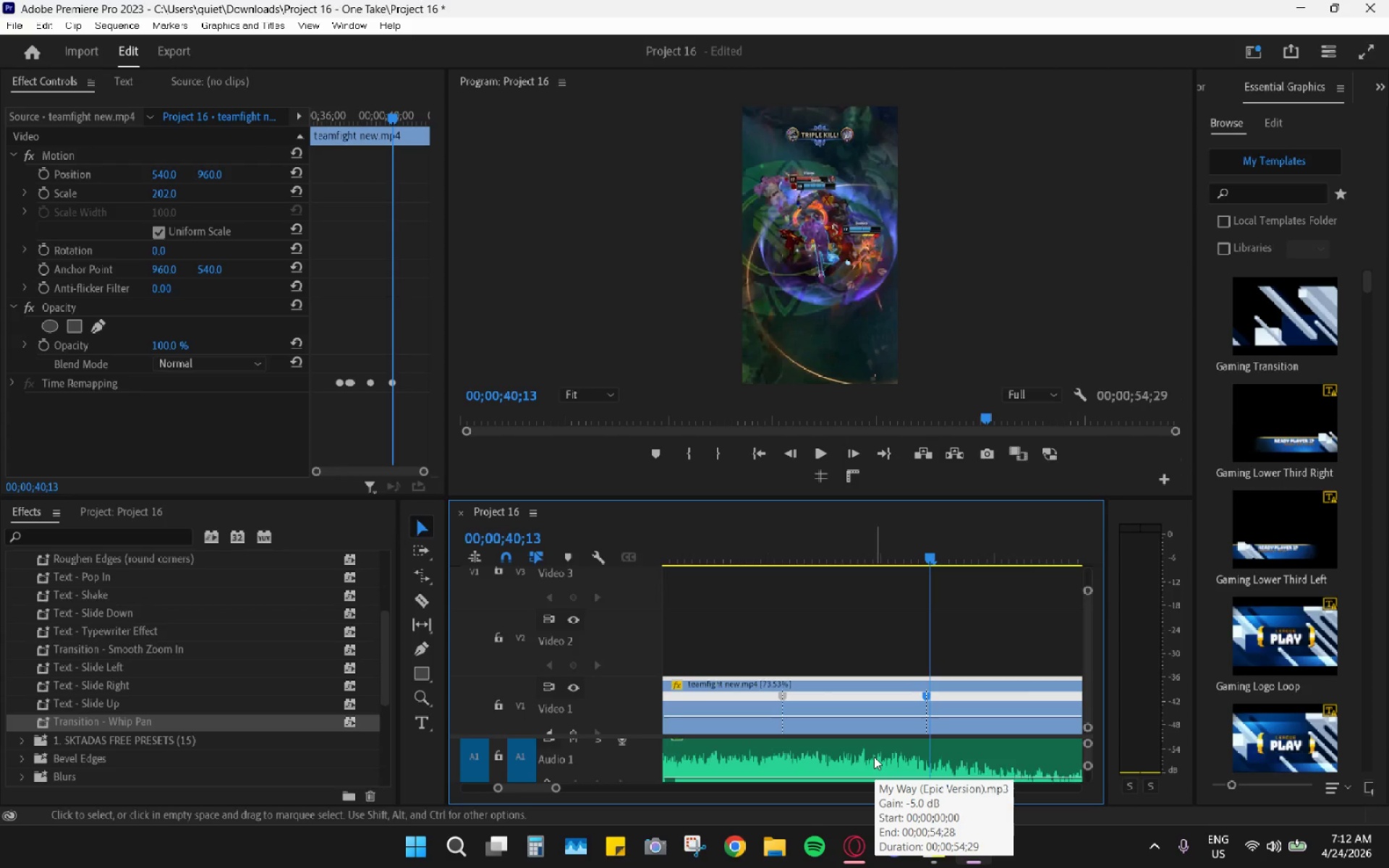 
double_click([16, 24])
 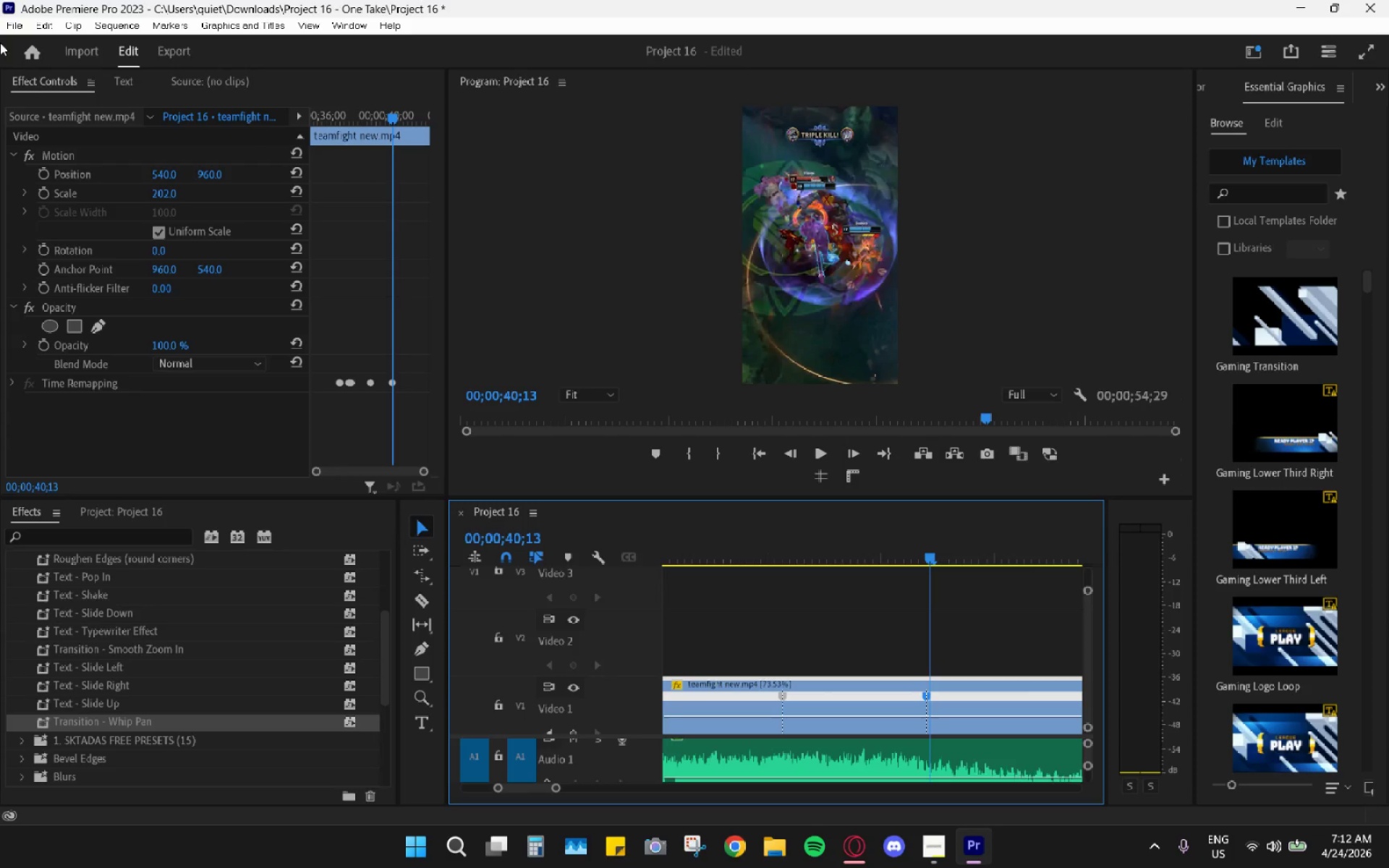 
left_click([6, 32])
 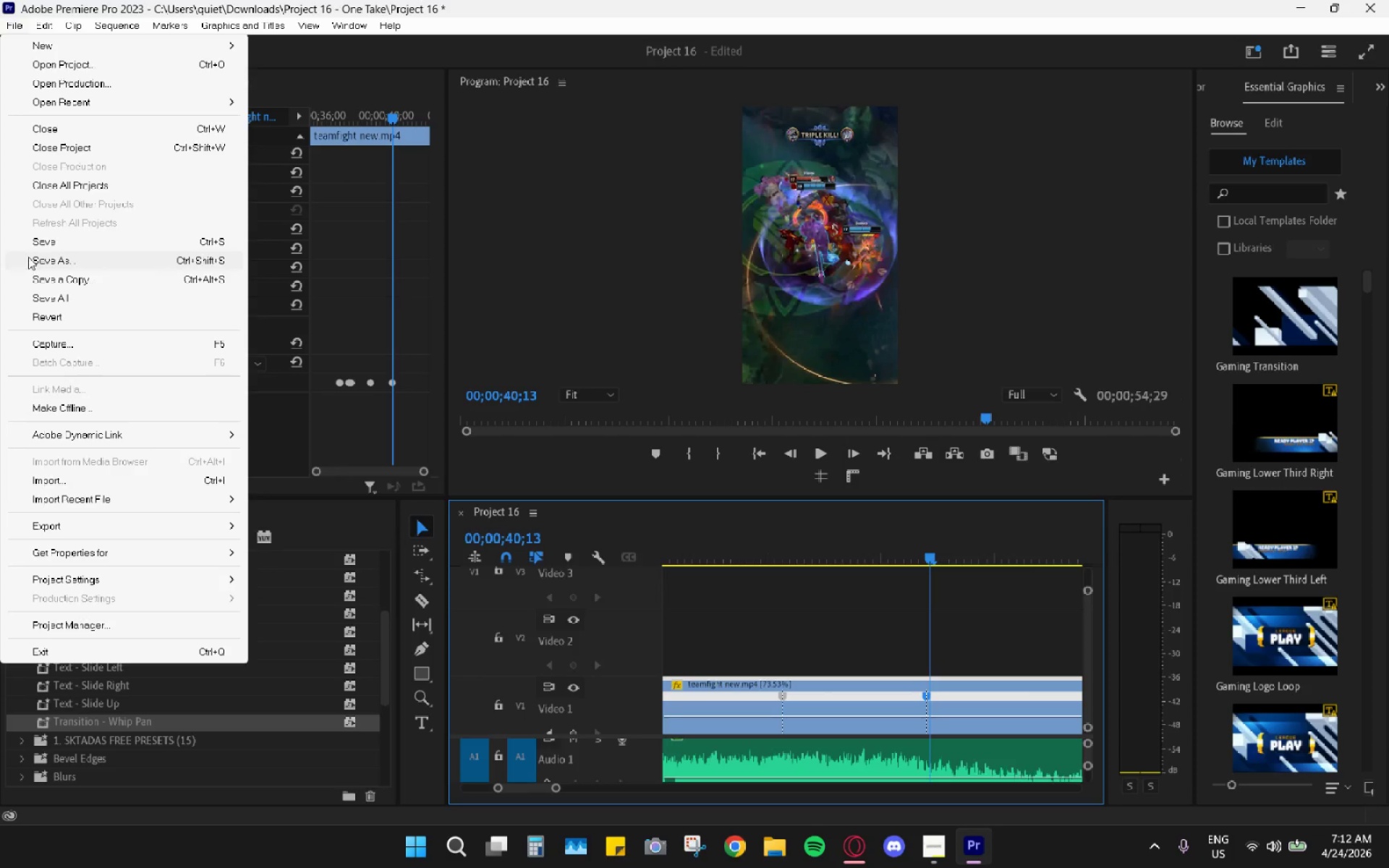 
left_click([31, 252])
 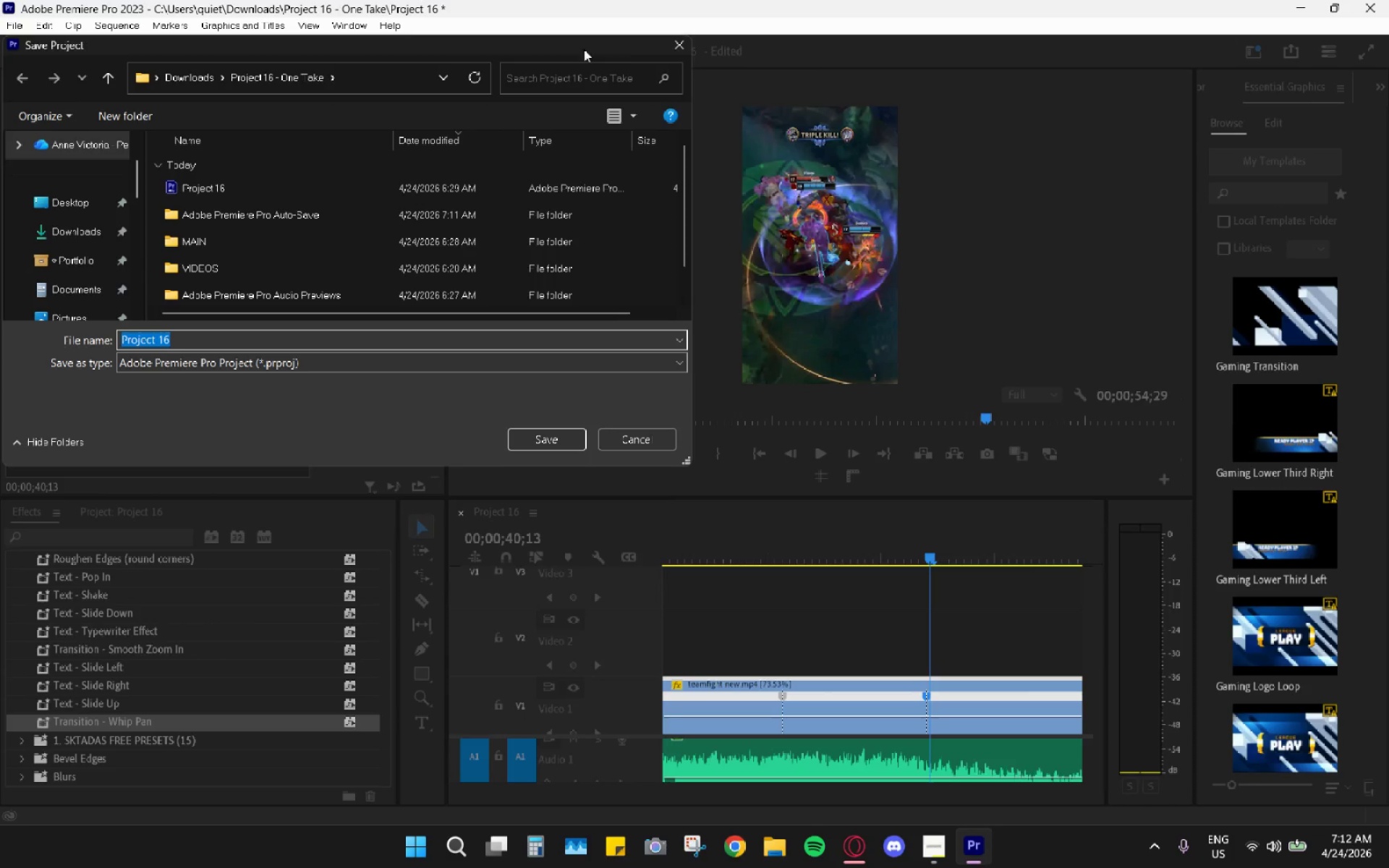 
left_click([673, 50])
 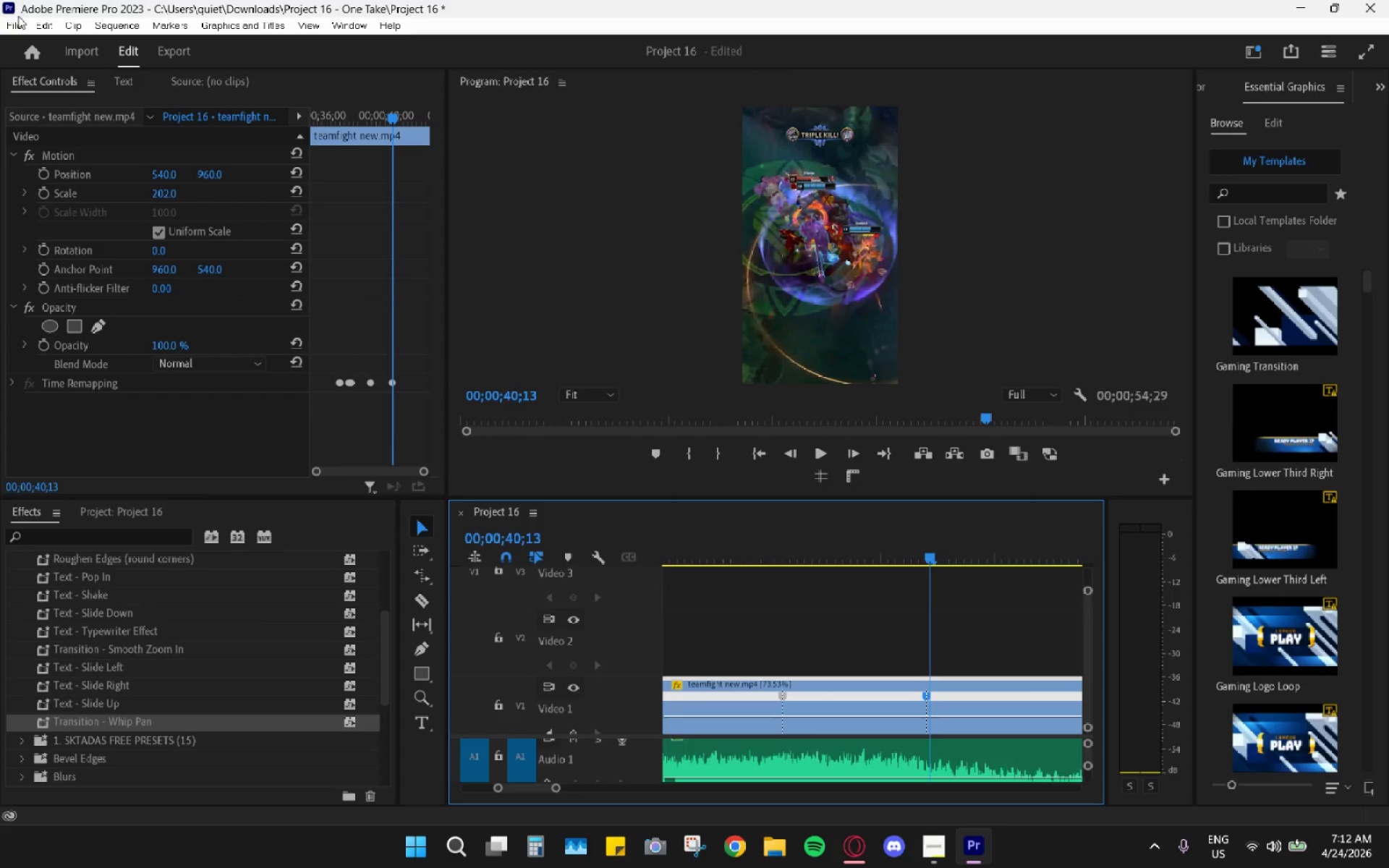 
left_click([17, 19])
 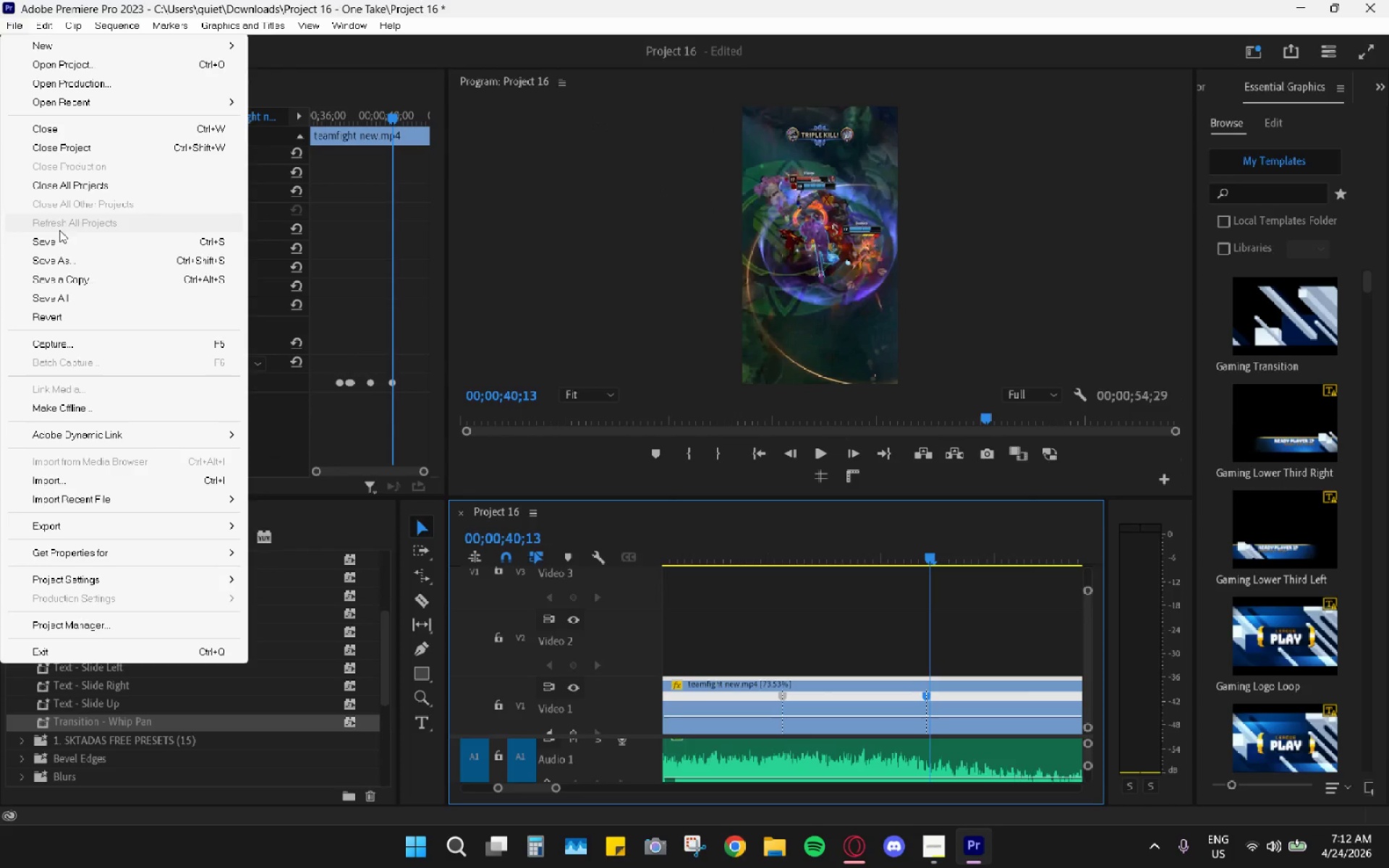 
left_click([59, 239])
 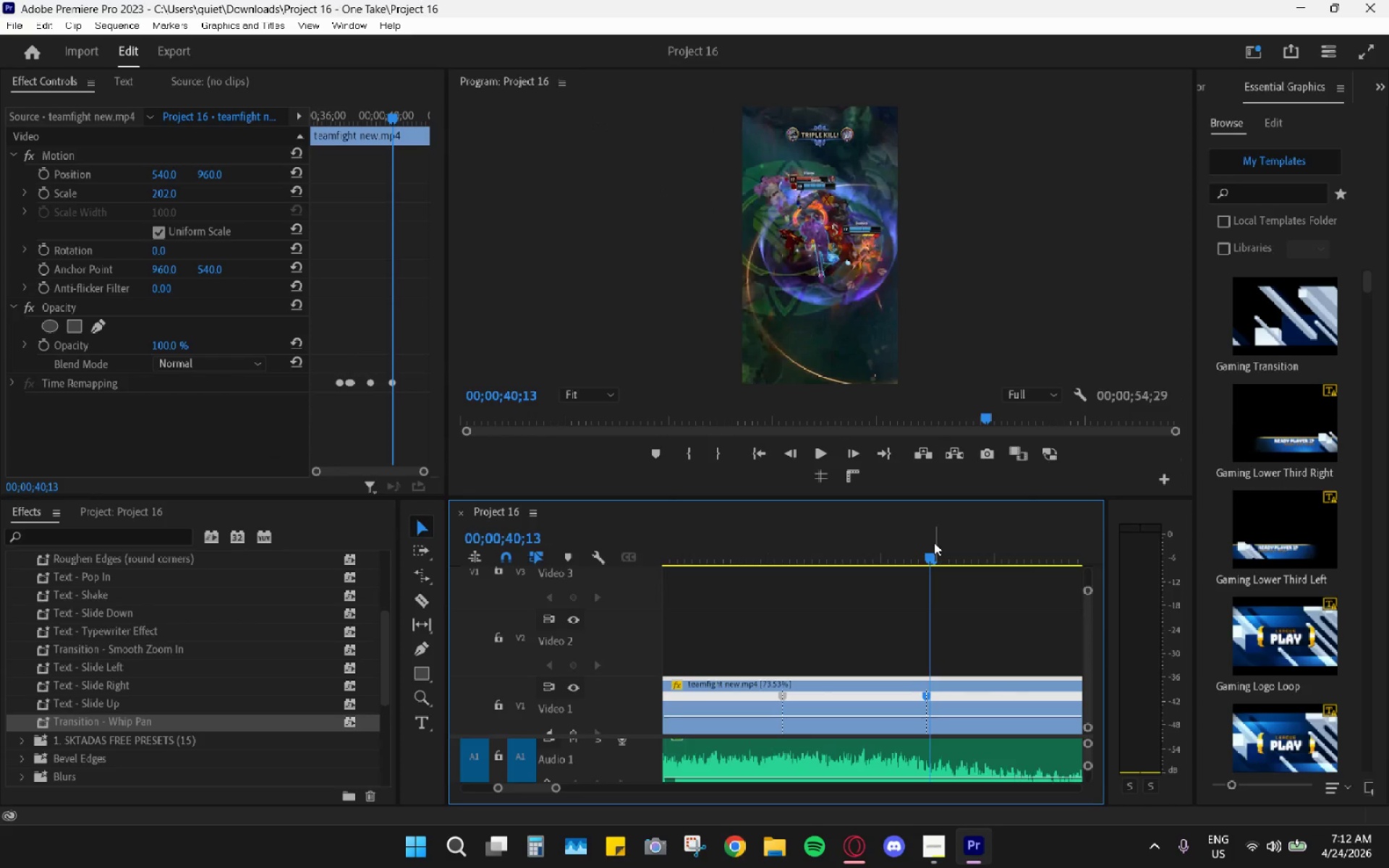 
left_click_drag(start_coordinate=[883, 539], to_coordinate=[752, 545])
 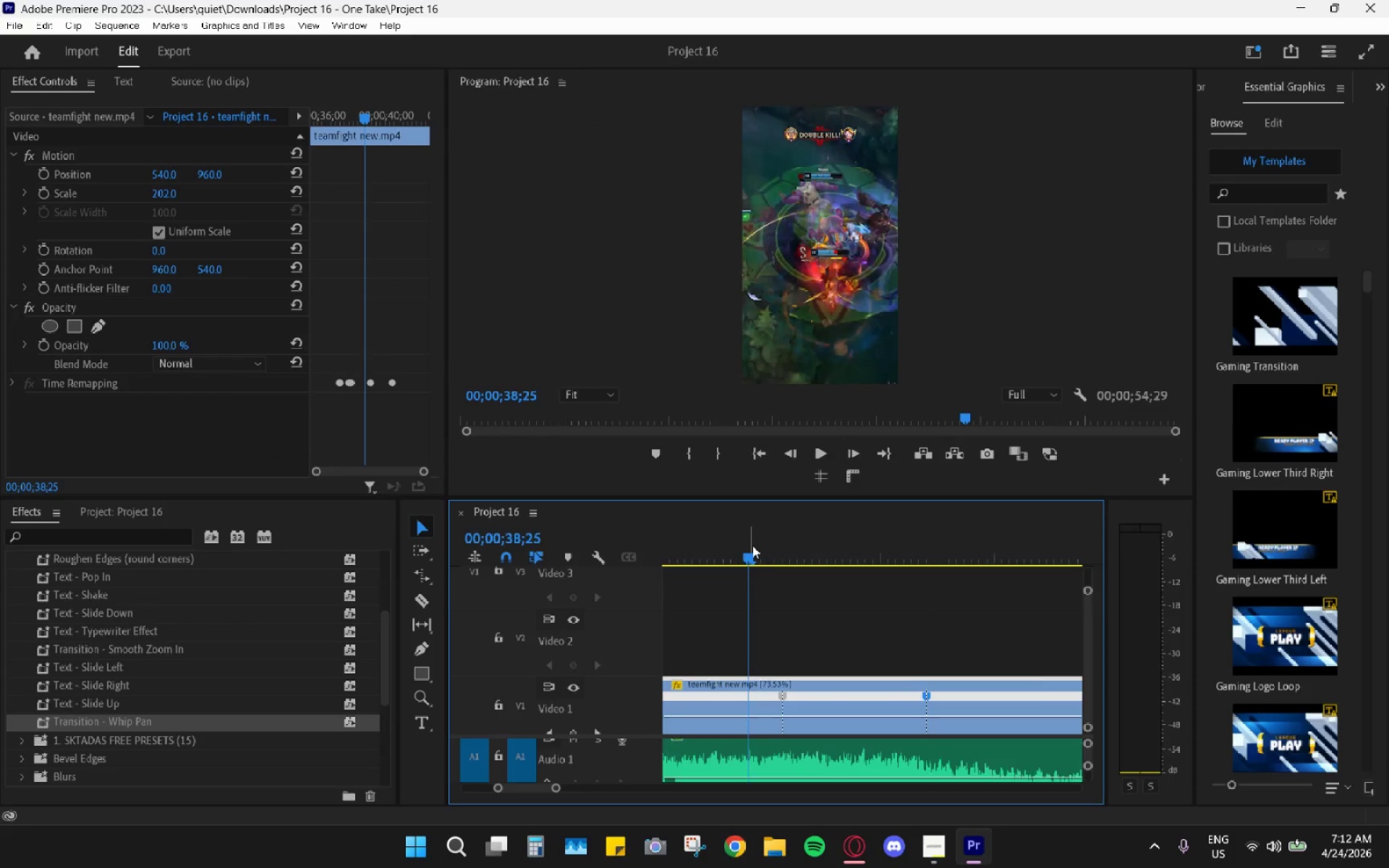 
key(Space)
 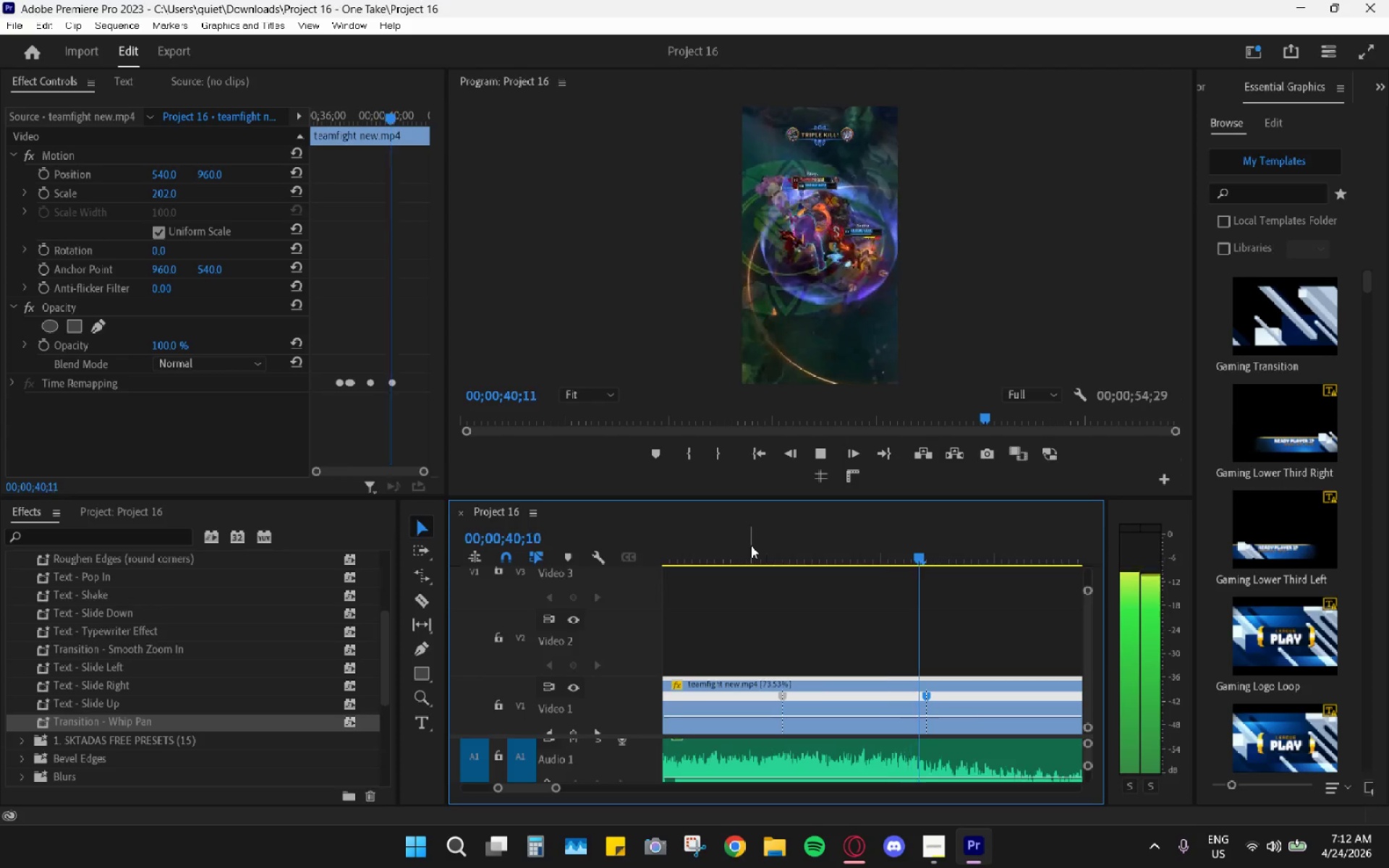 
key(Space)
 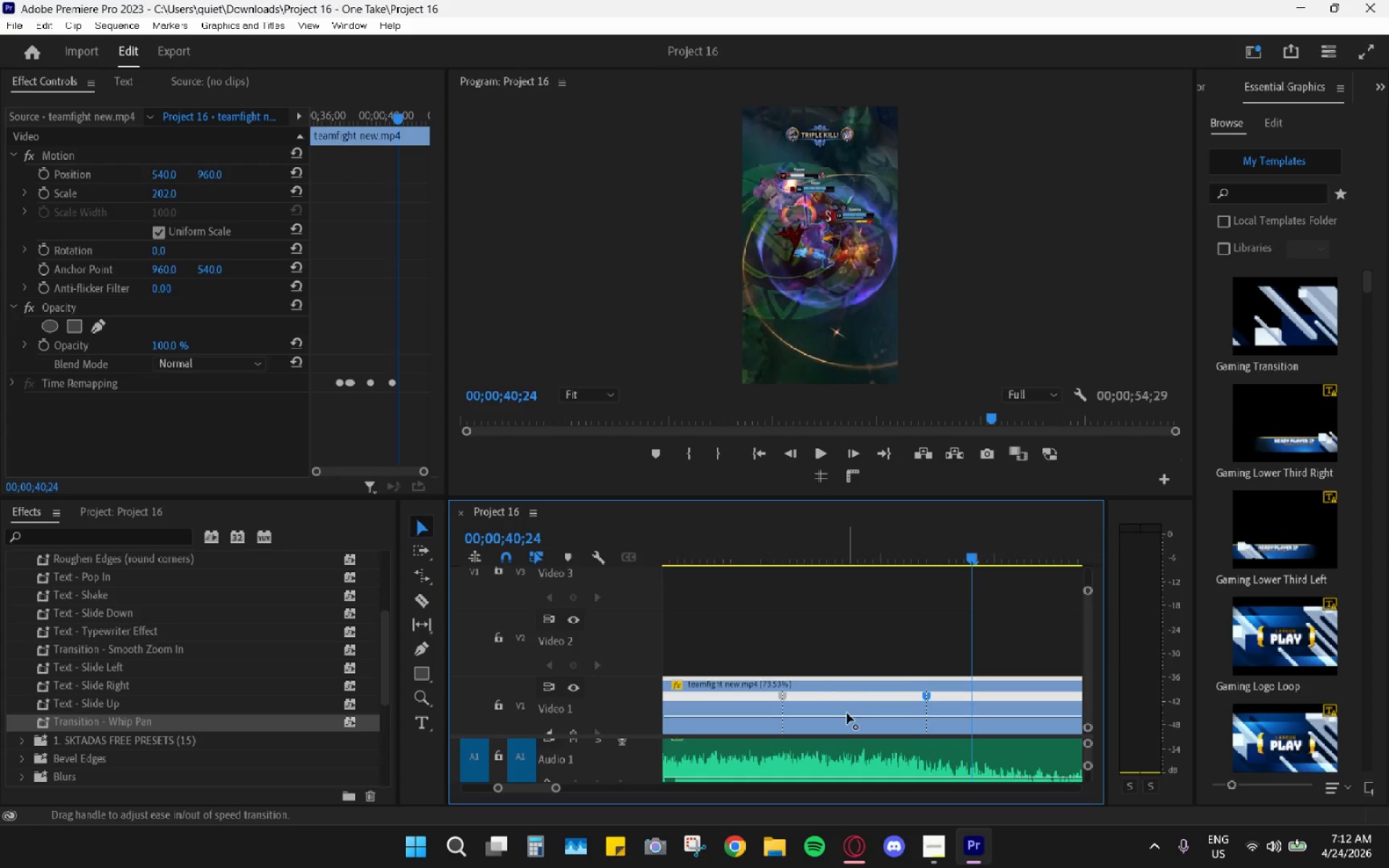 
left_click_drag(start_coordinate=[847, 718], to_coordinate=[847, 700])
 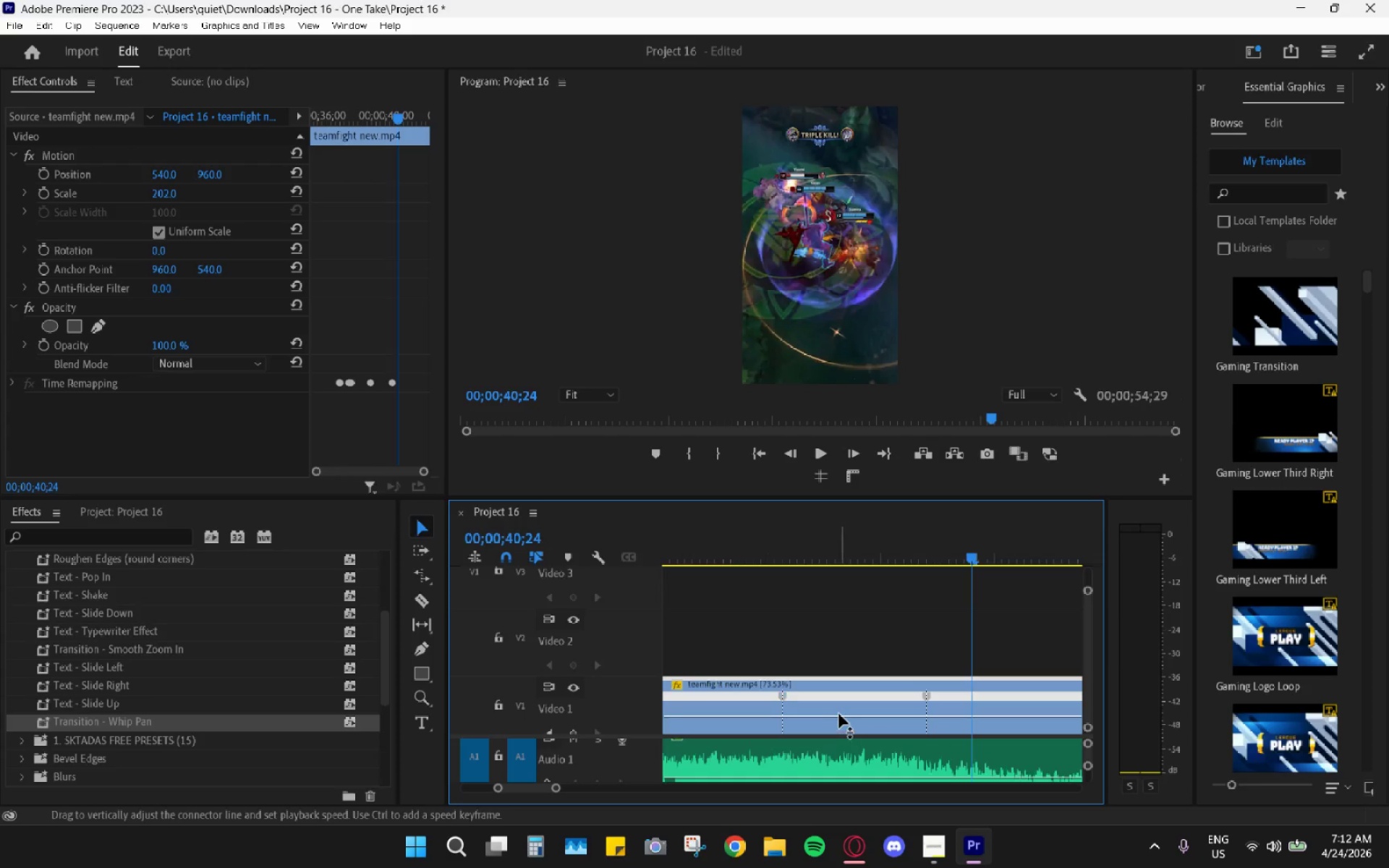 
left_click_drag(start_coordinate=[839, 718], to_coordinate=[842, 700])
 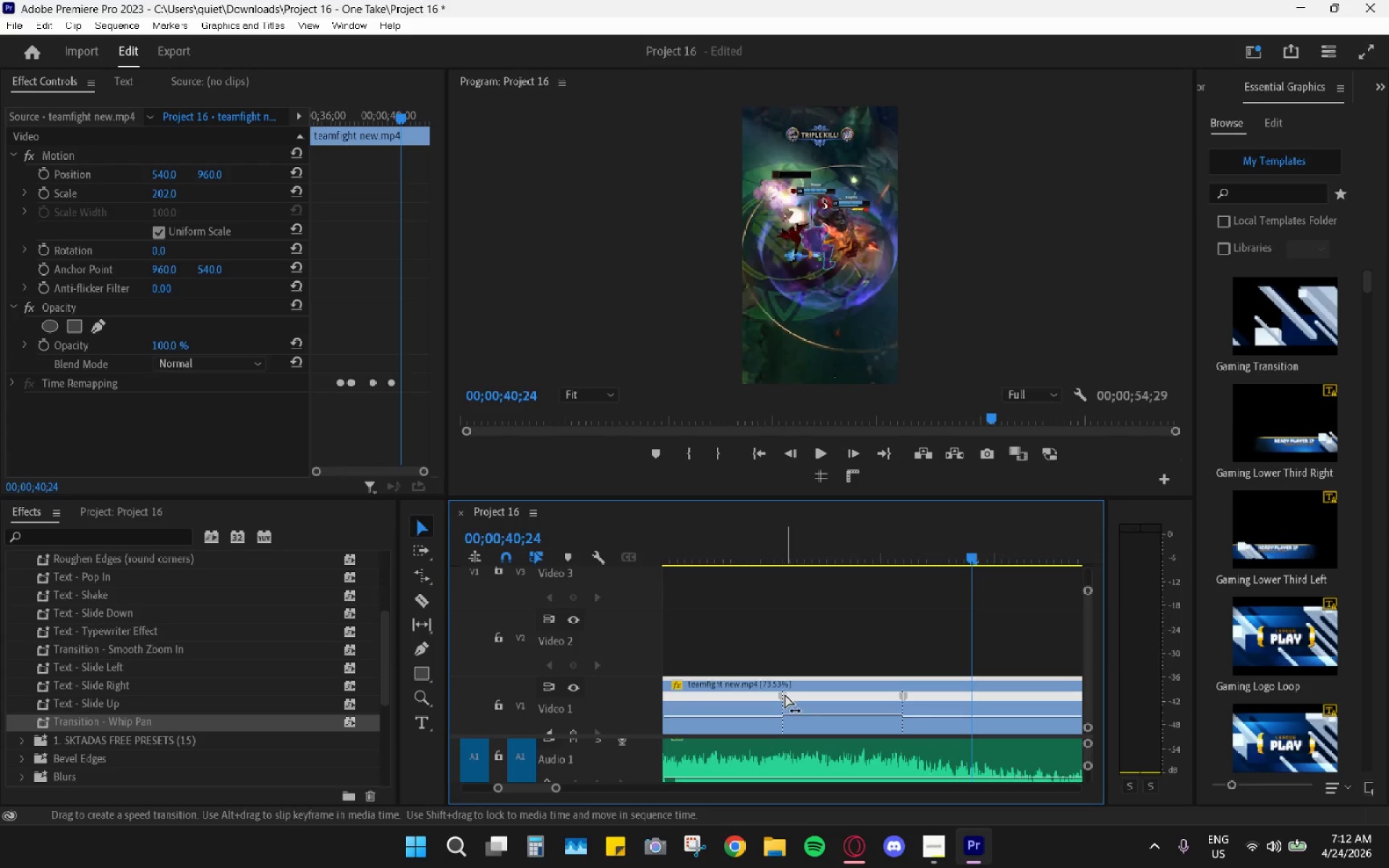 
left_click_drag(start_coordinate=[787, 695], to_coordinate=[800, 697])
 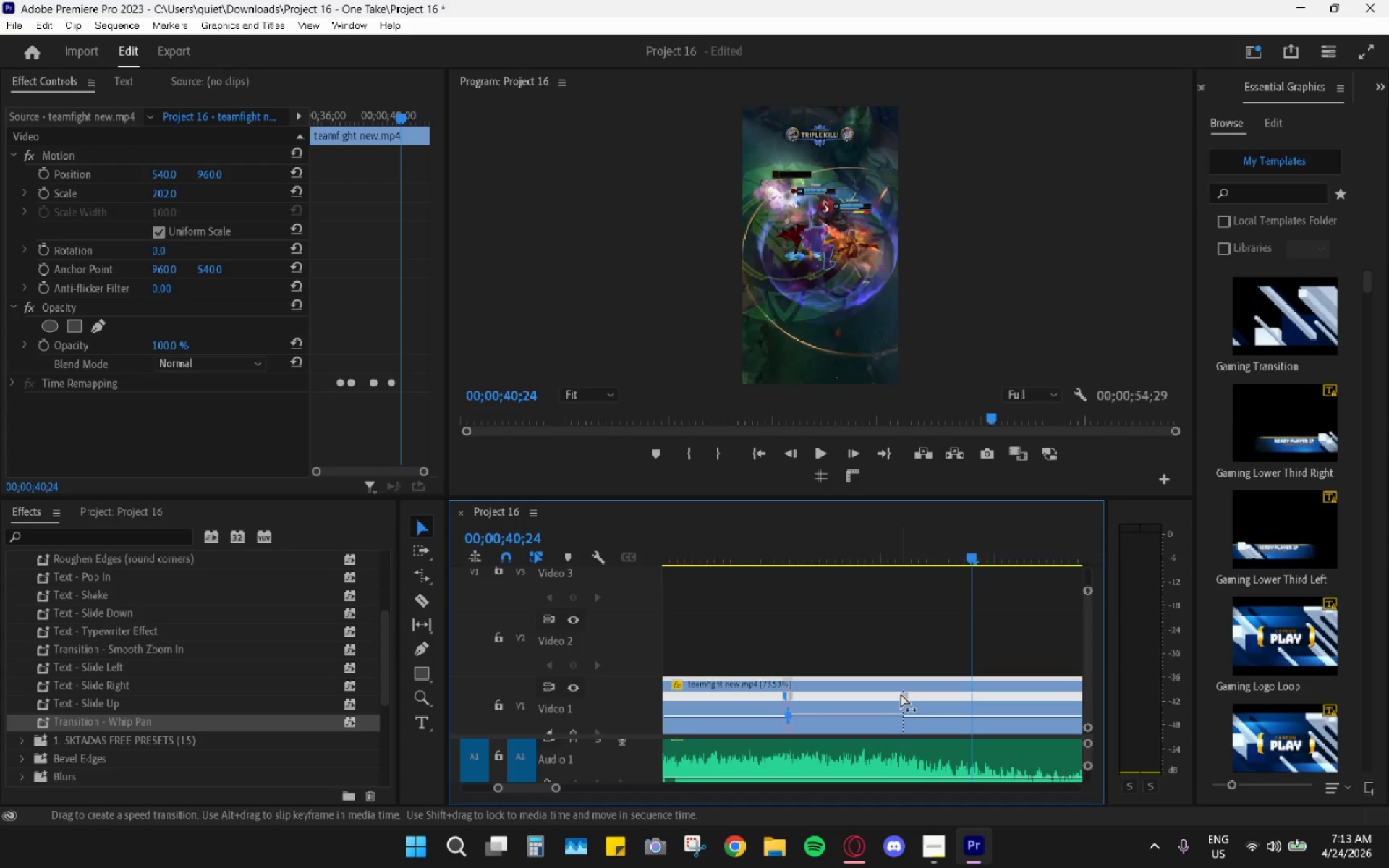 
left_click_drag(start_coordinate=[901, 694], to_coordinate=[893, 694])
 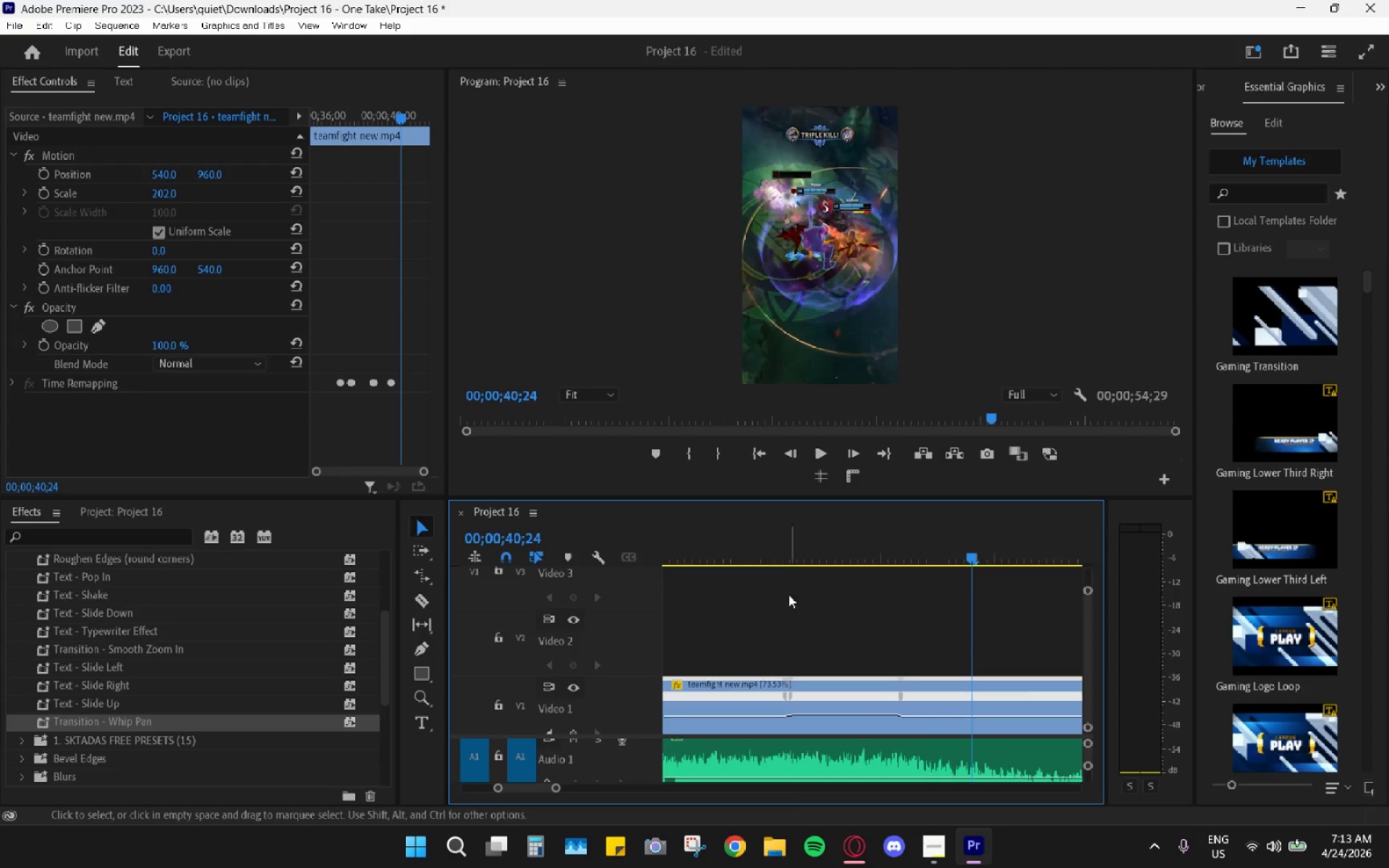 
left_click_drag(start_coordinate=[780, 573], to_coordinate=[758, 558])
 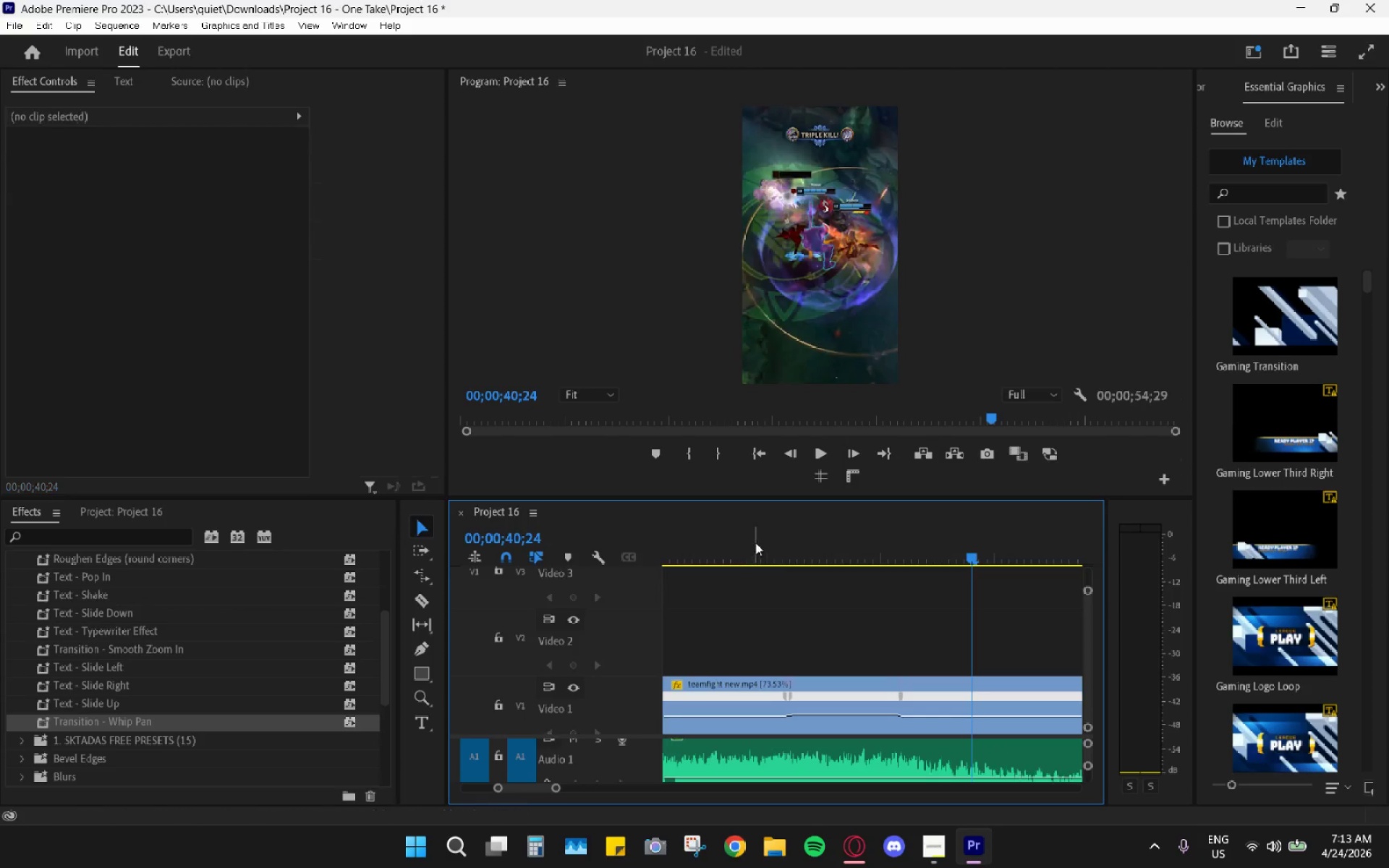 
left_click([755, 542])
 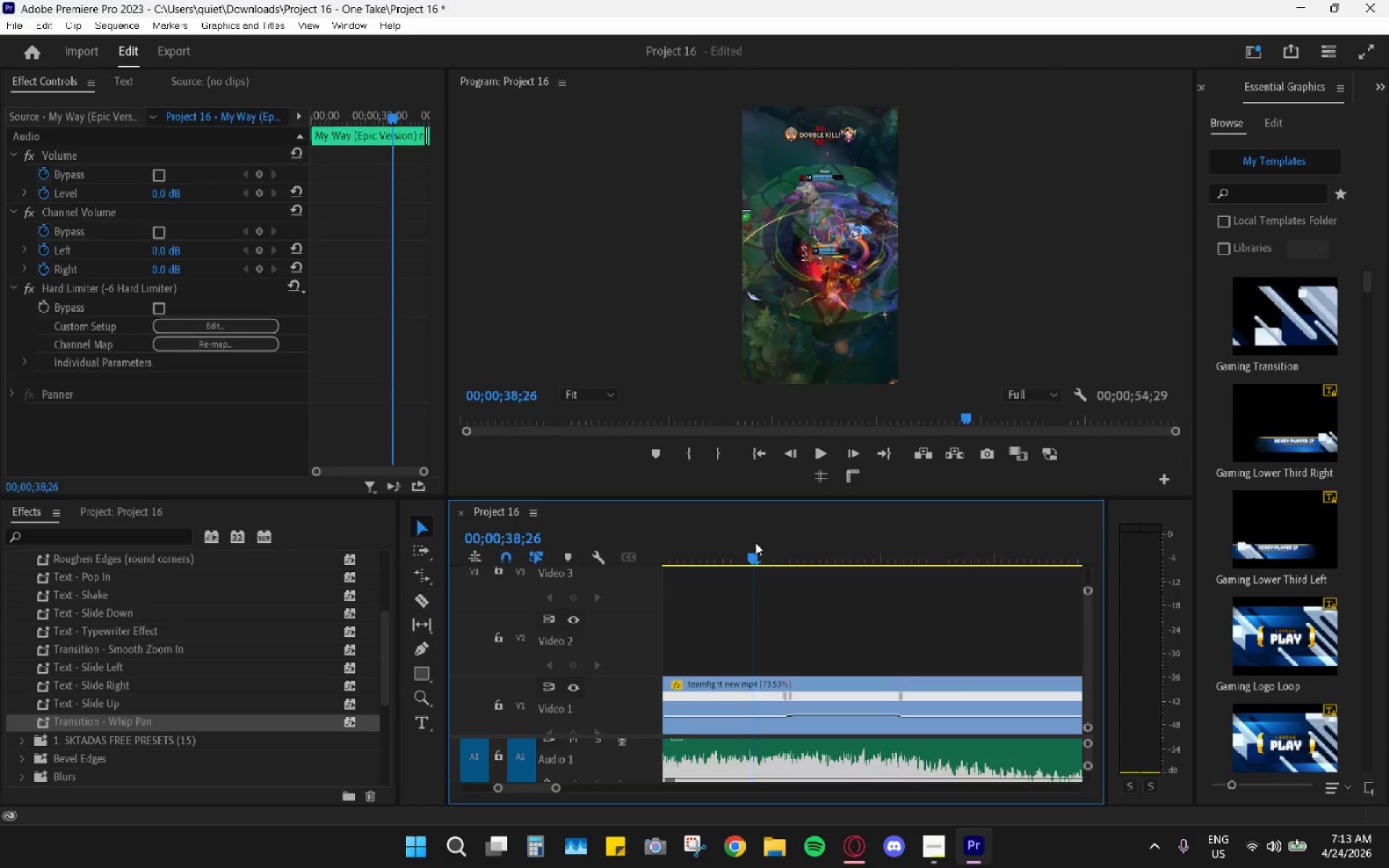 
key(Space)
 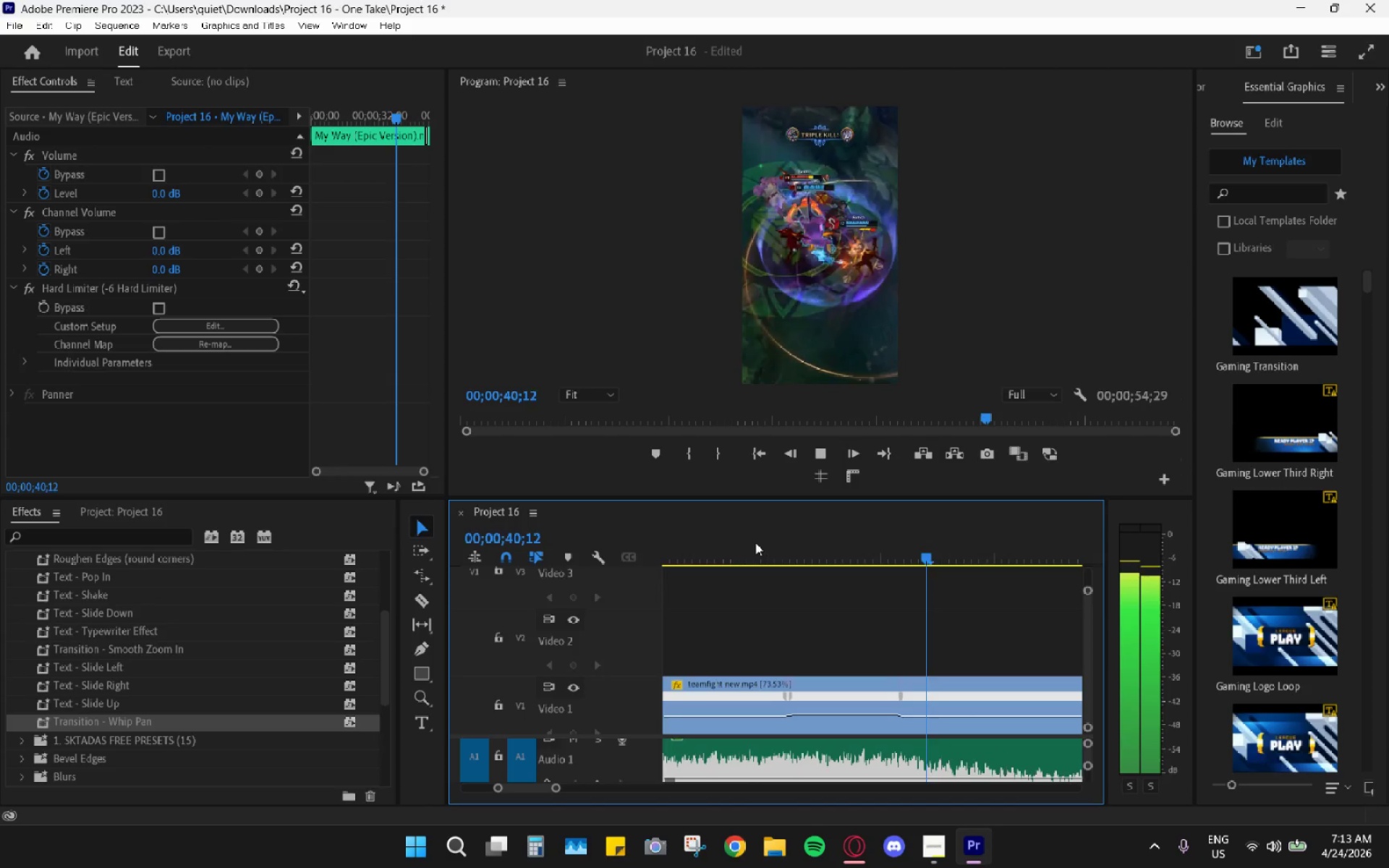 
key(Space)
 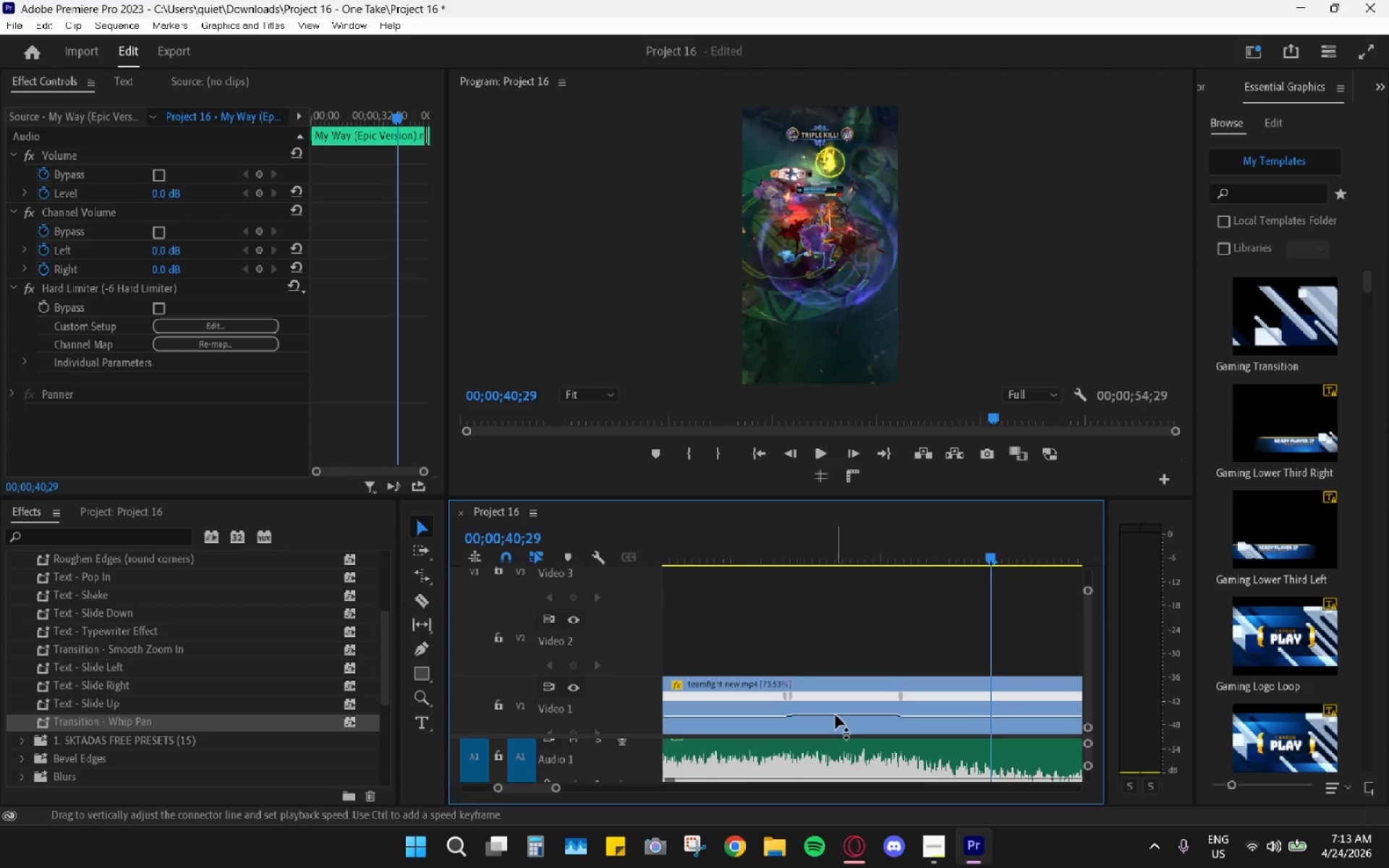 
left_click_drag(start_coordinate=[835, 716], to_coordinate=[835, 694])
 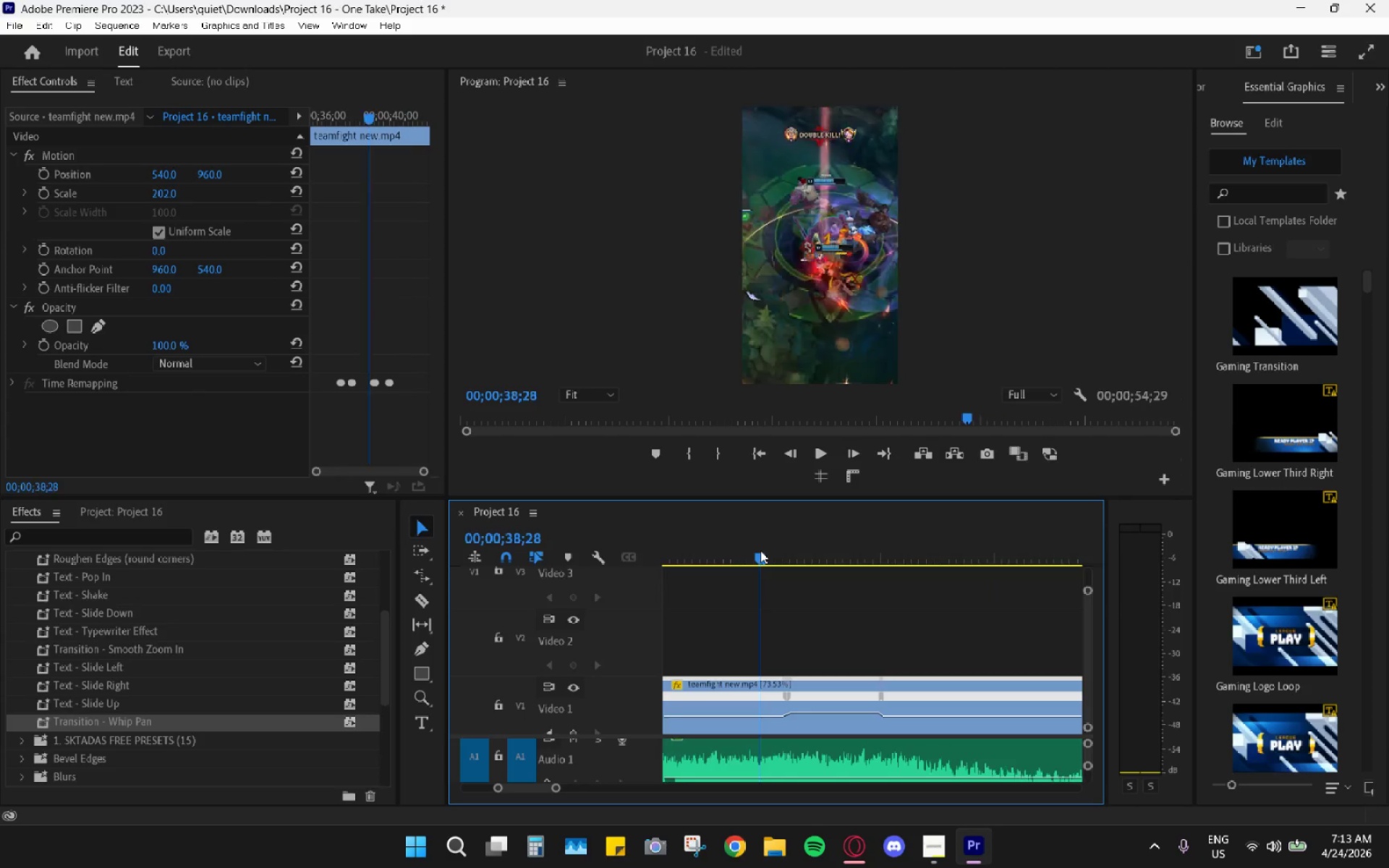 
key(Space)
 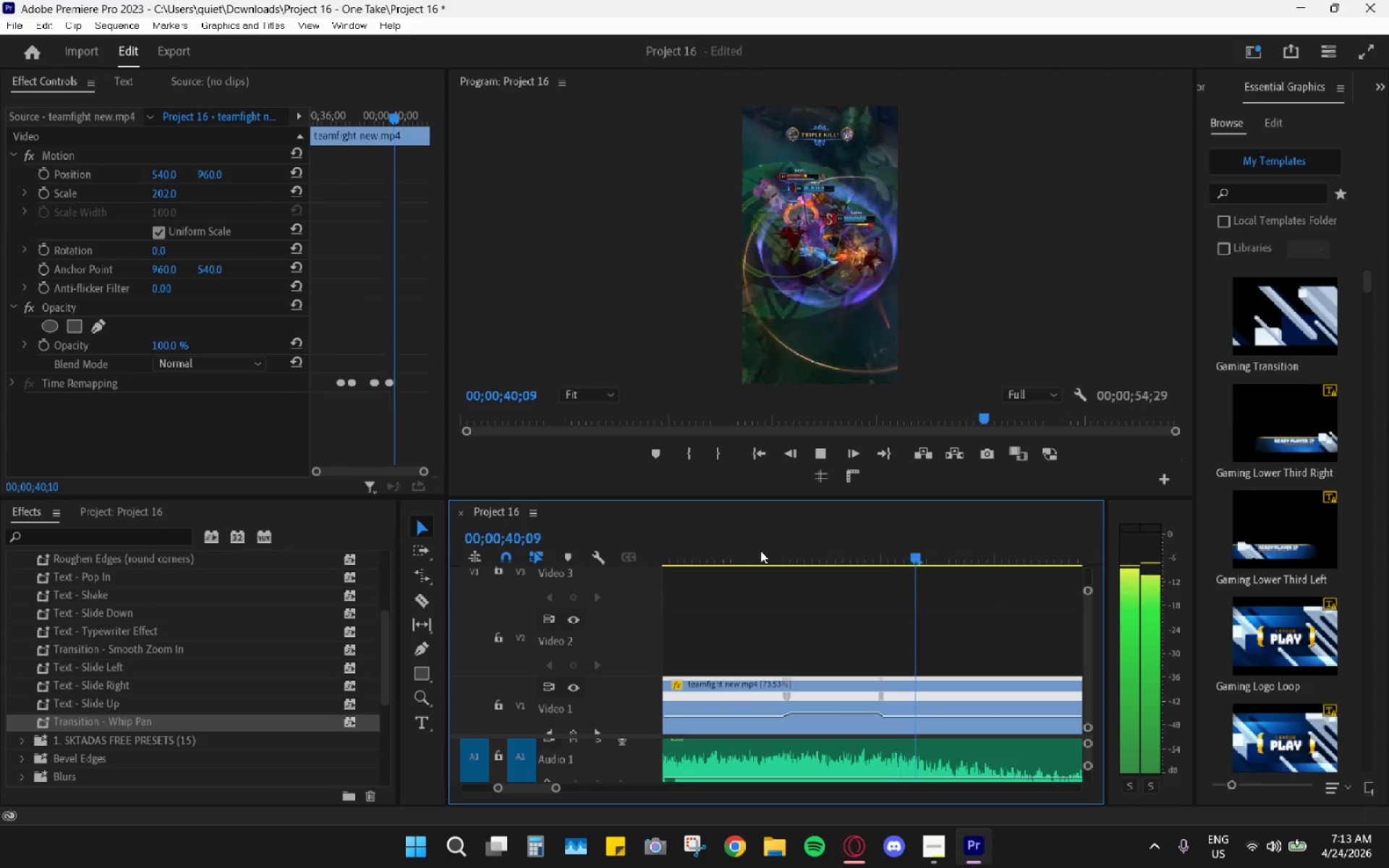 
key(Space)
 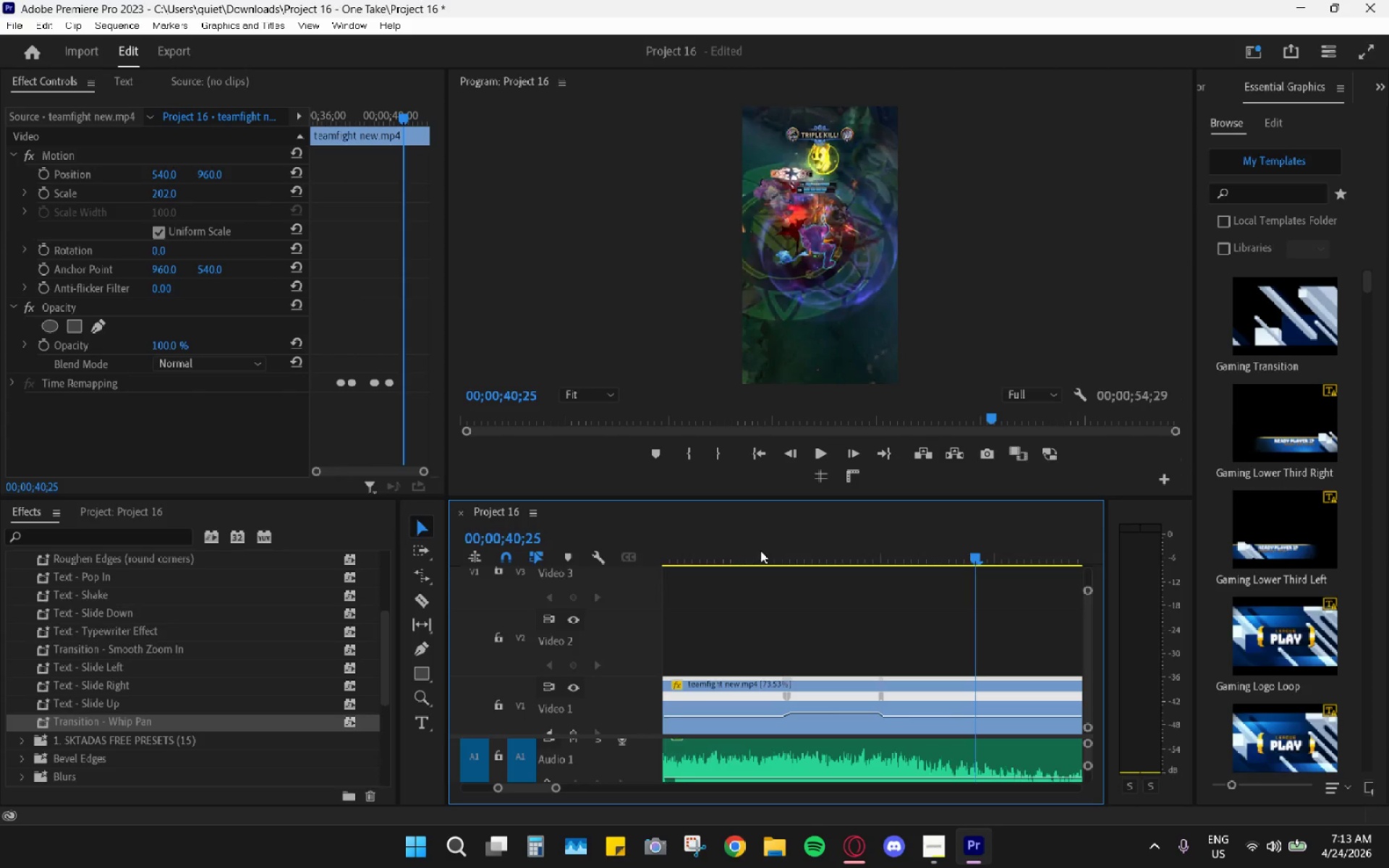 
left_click_drag(start_coordinate=[755, 552], to_coordinate=[752, 553])
 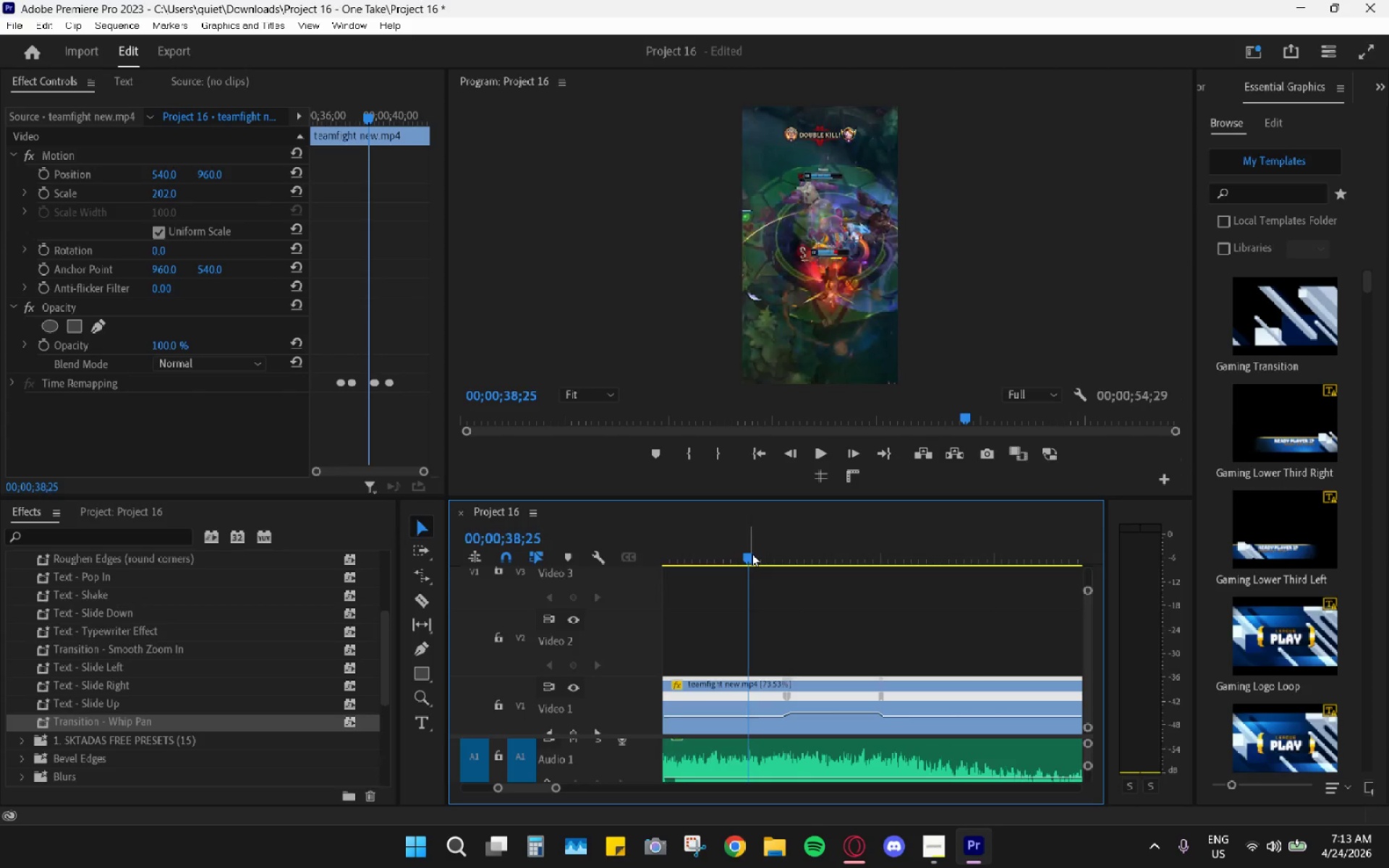 
key(Space)
 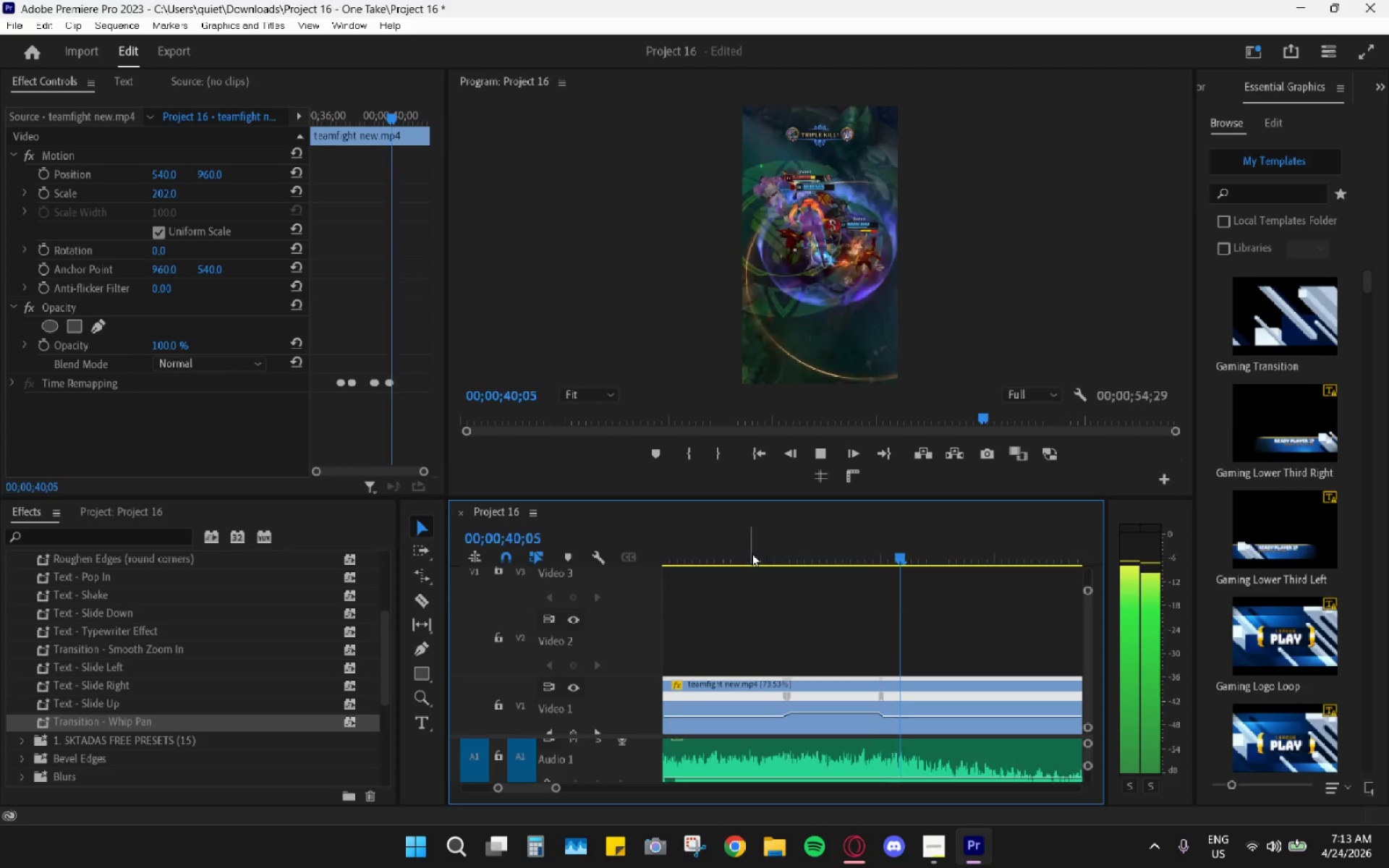 
key(Space)
 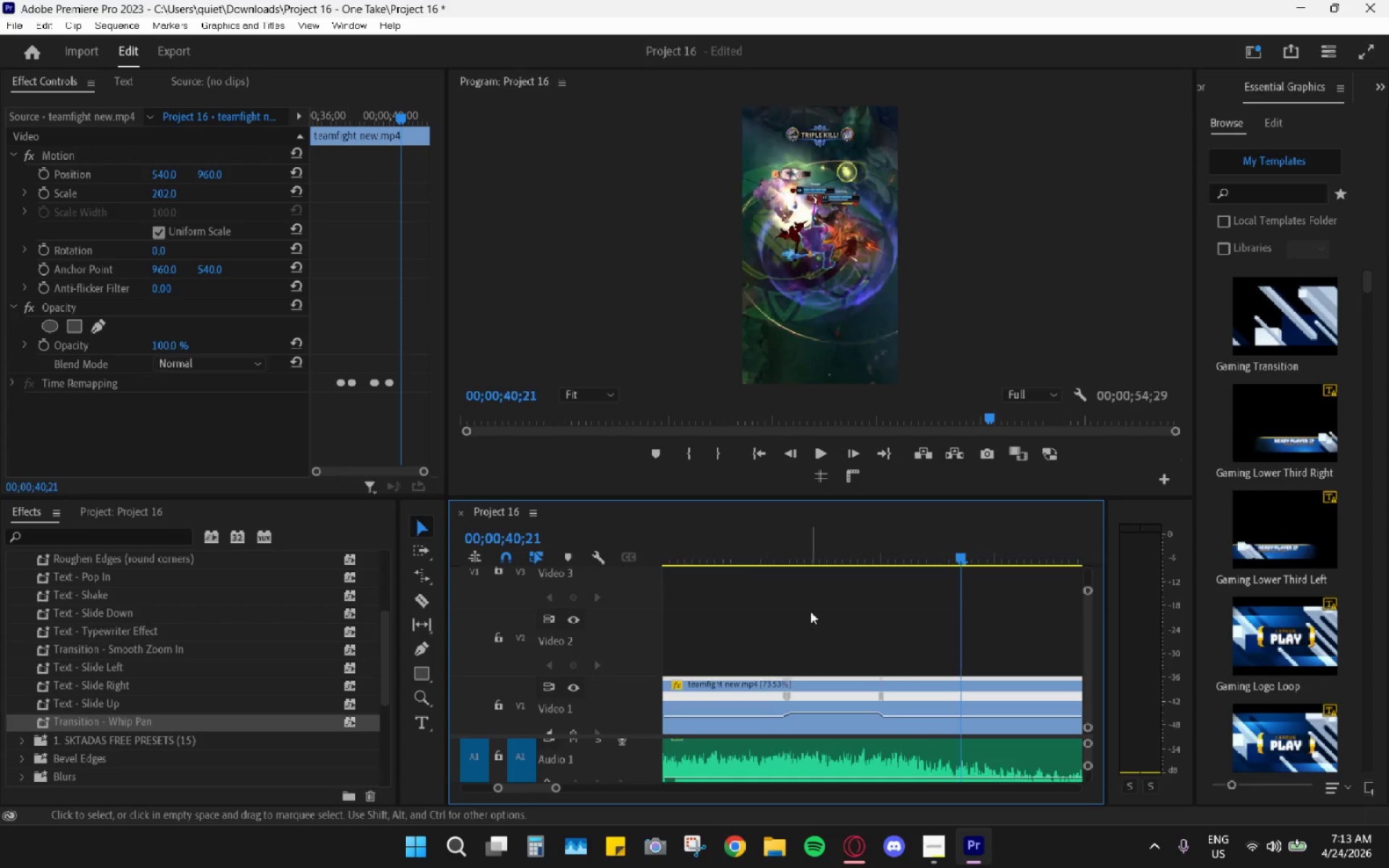 
key(Control+ControlLeft)
 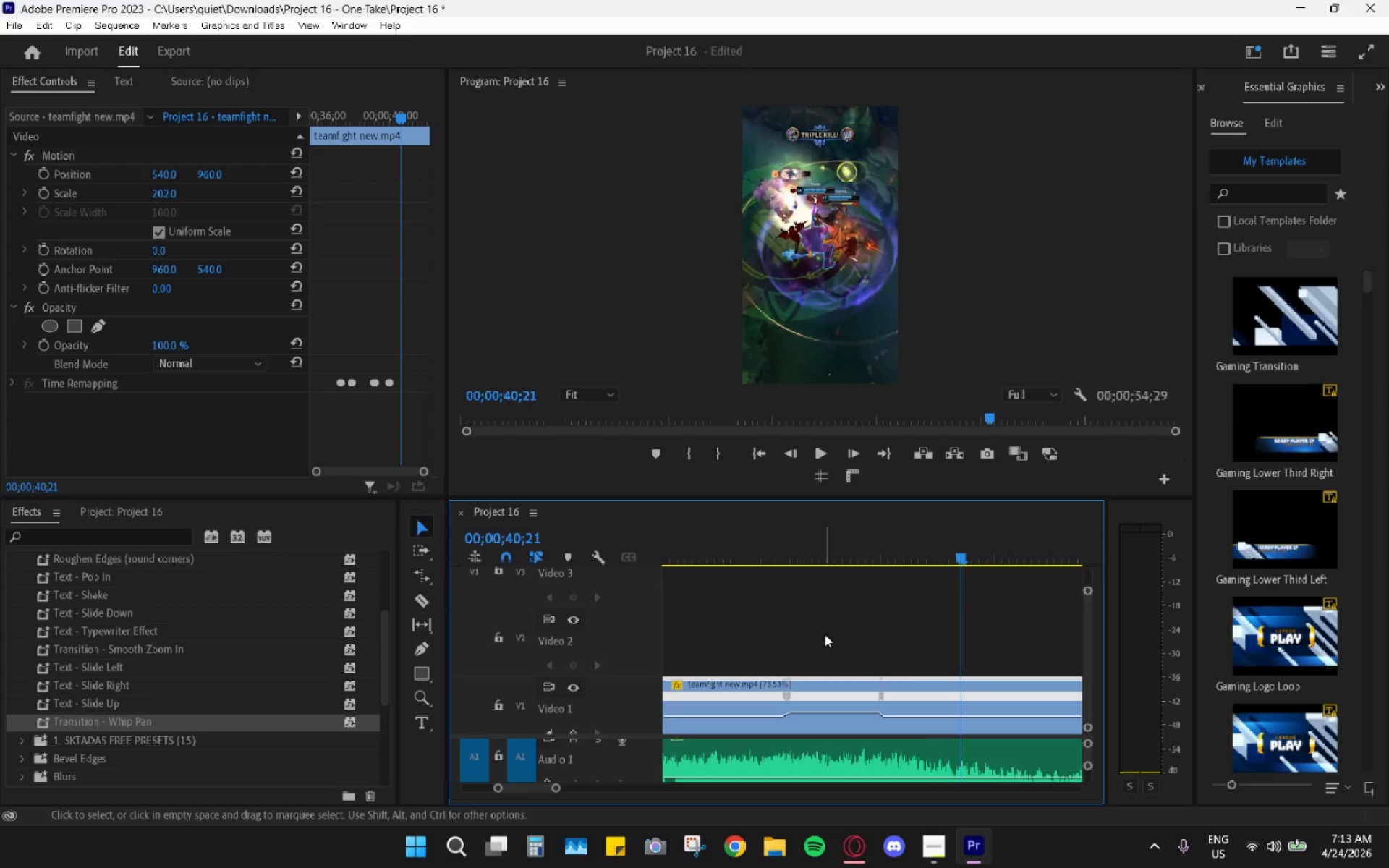 
key(Control+Z)
 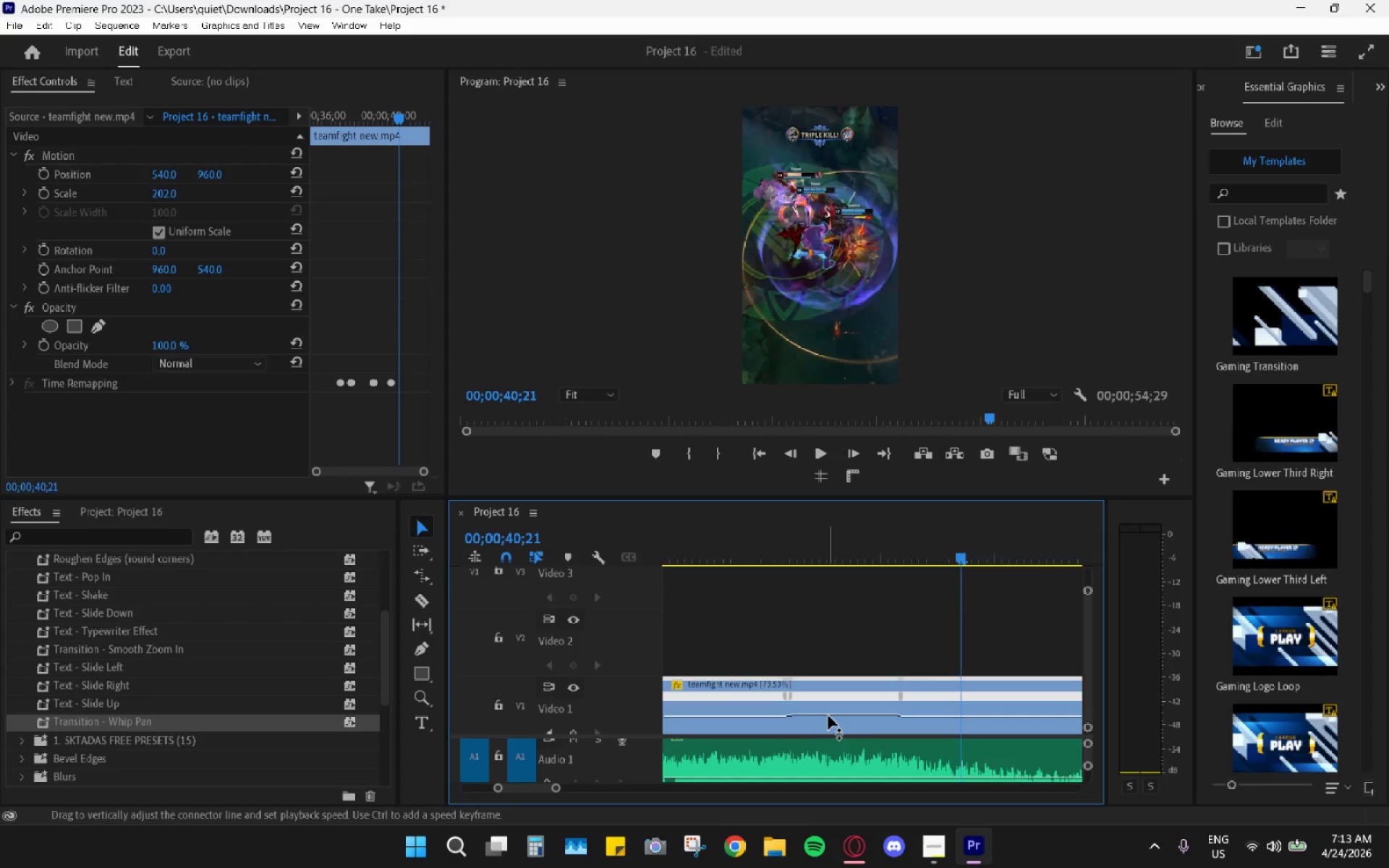 
left_click_drag(start_coordinate=[829, 715], to_coordinate=[831, 710])
 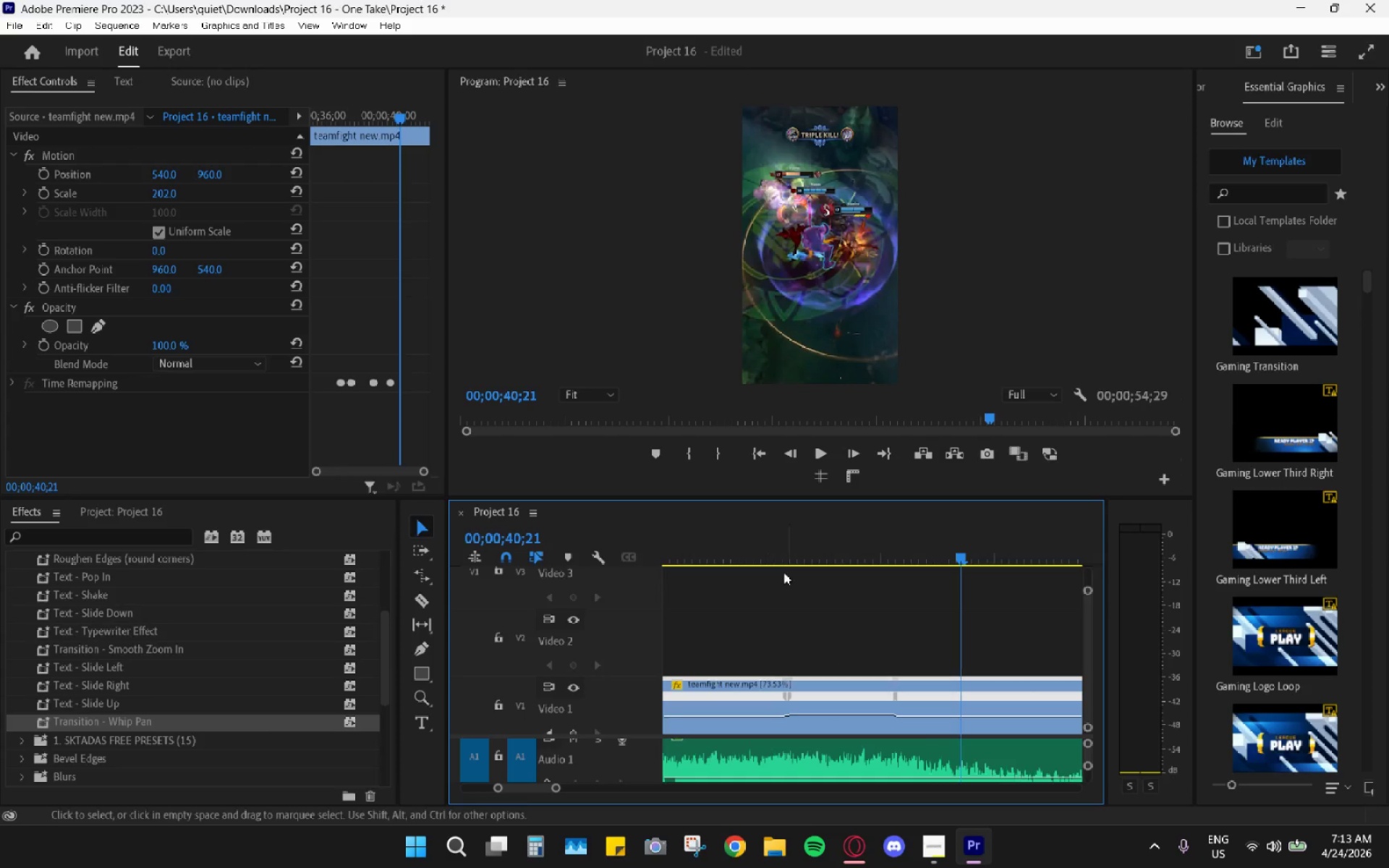 
left_click_drag(start_coordinate=[775, 564], to_coordinate=[765, 559])
 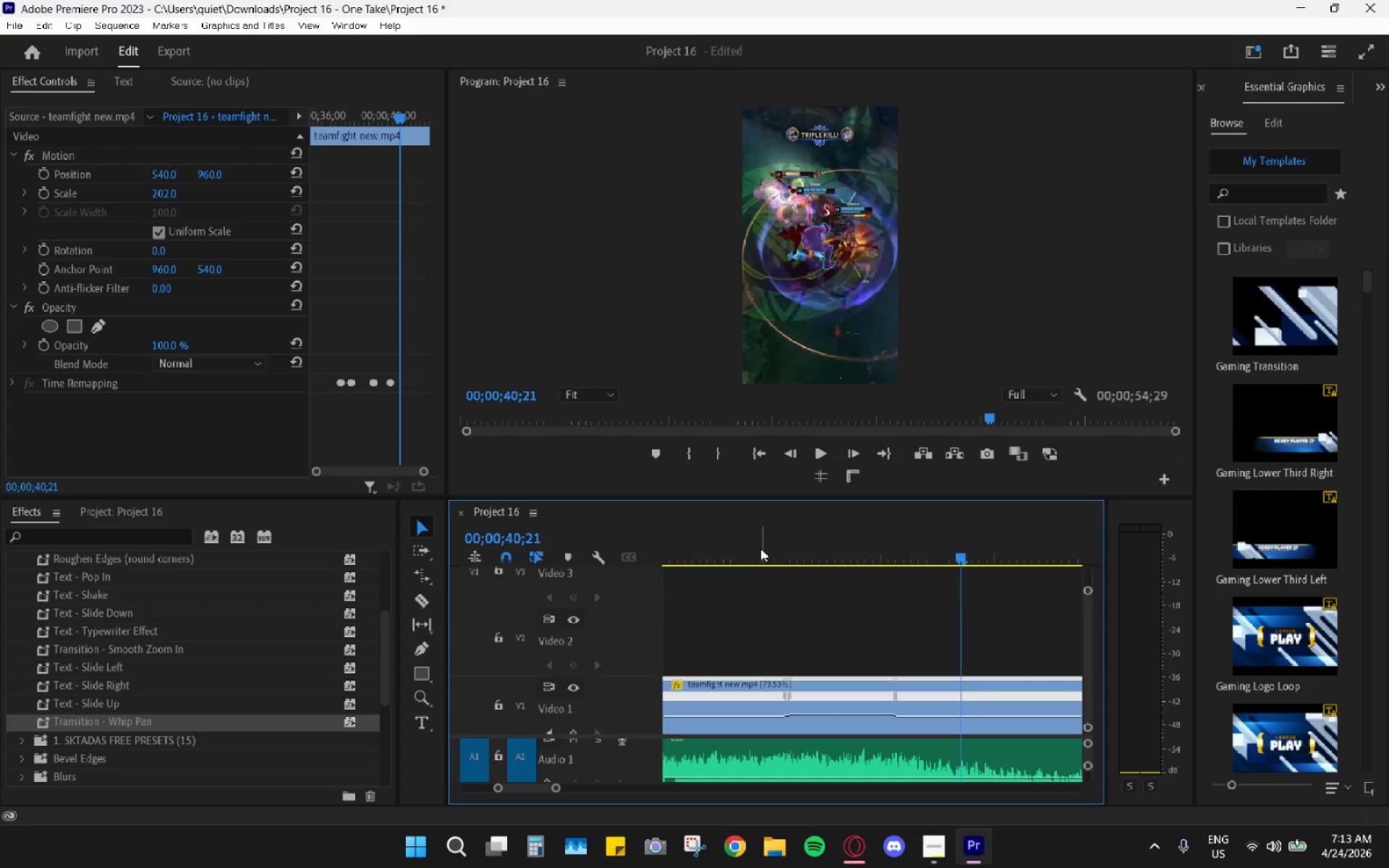 
double_click([760, 548])
 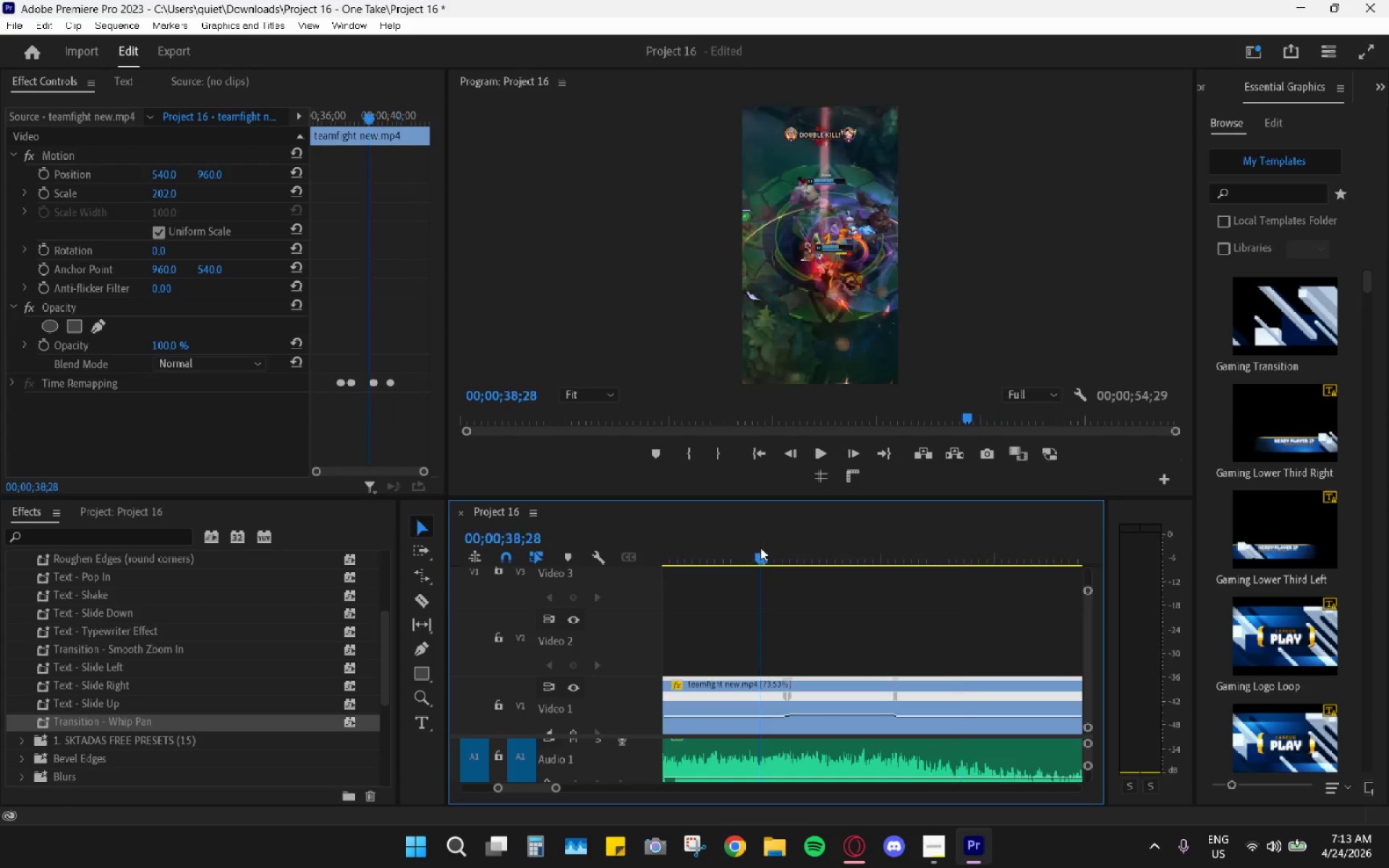 
key(Space)
 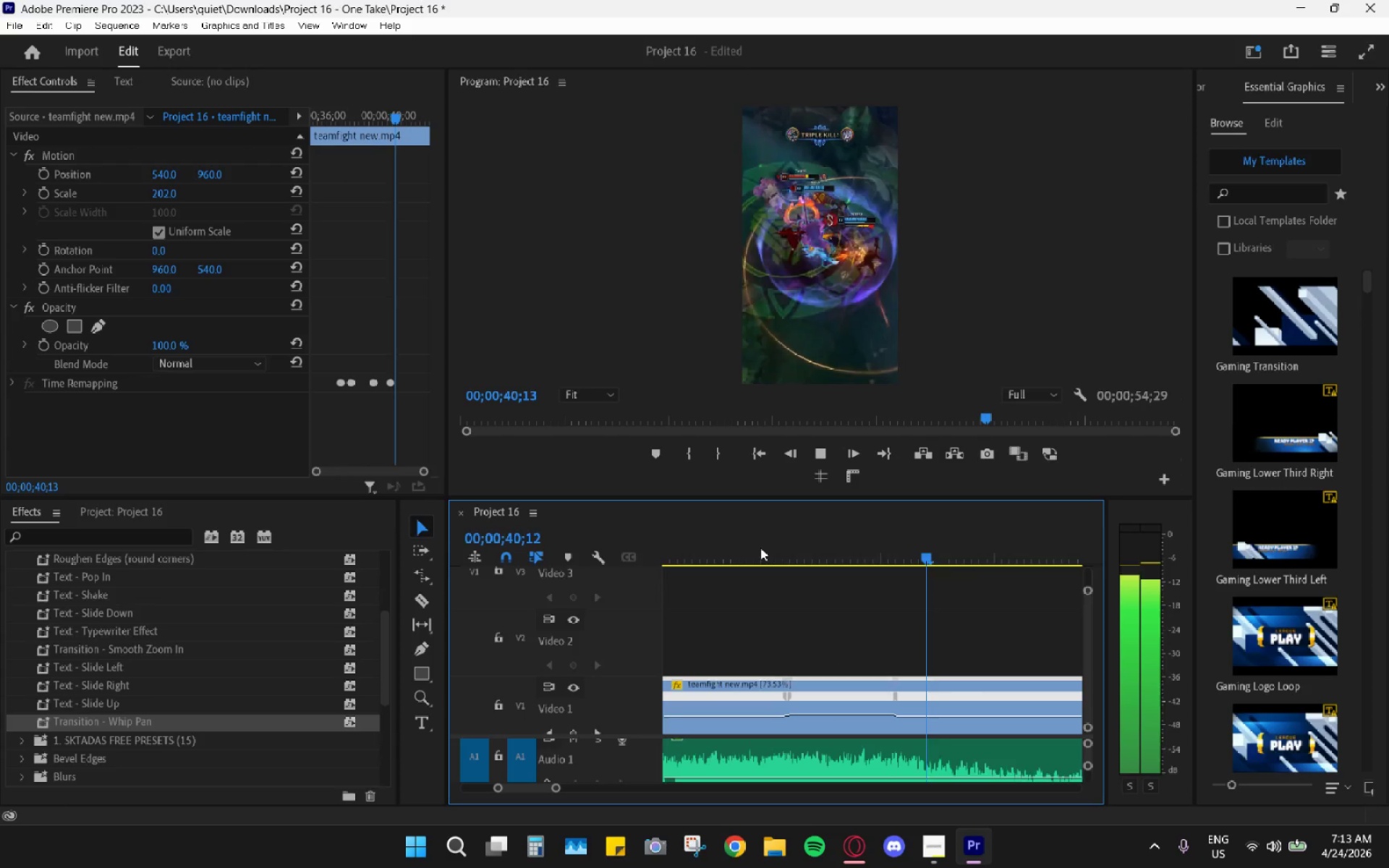 
key(Space)
 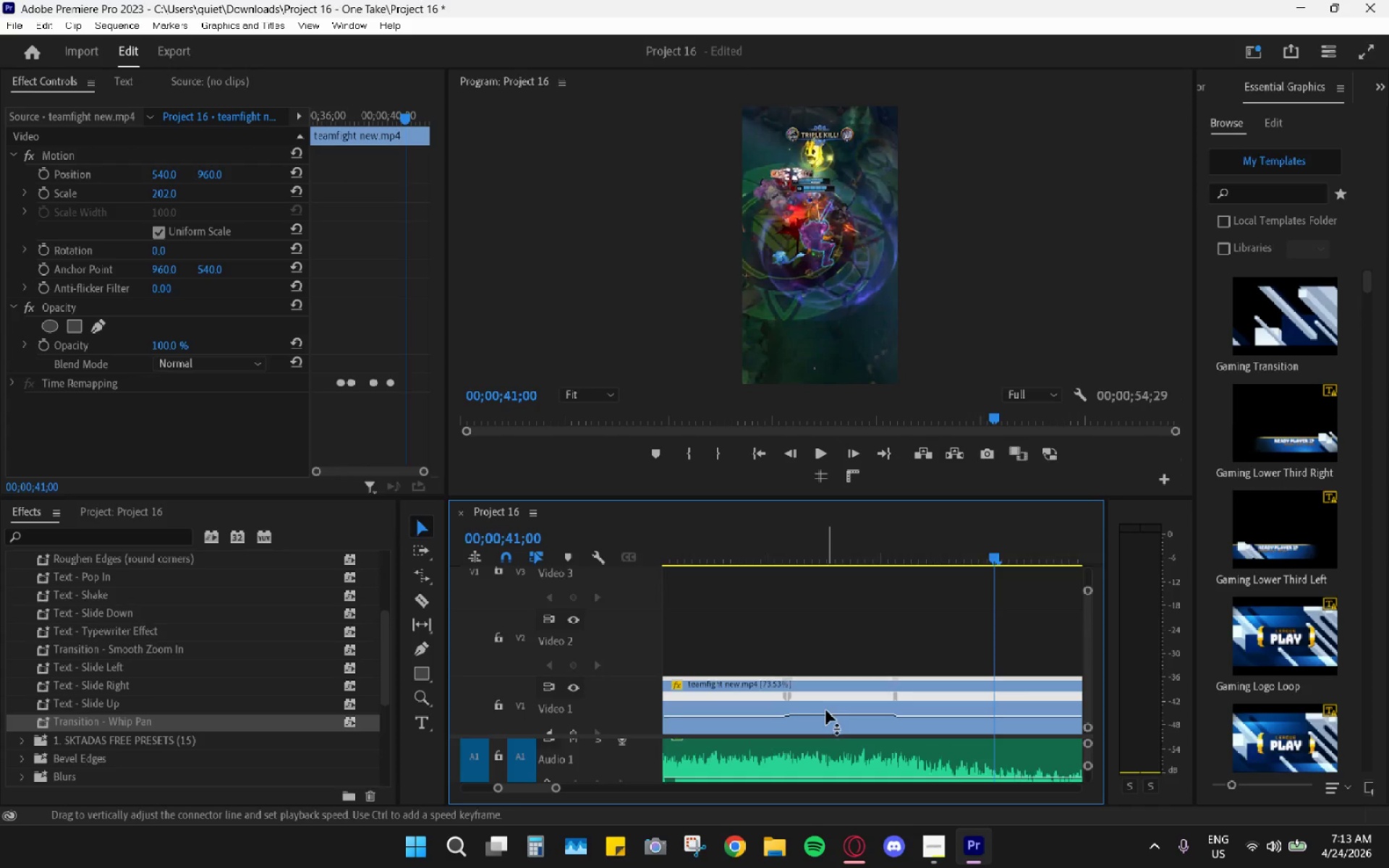 
left_click_drag(start_coordinate=[828, 715], to_coordinate=[830, 678])
 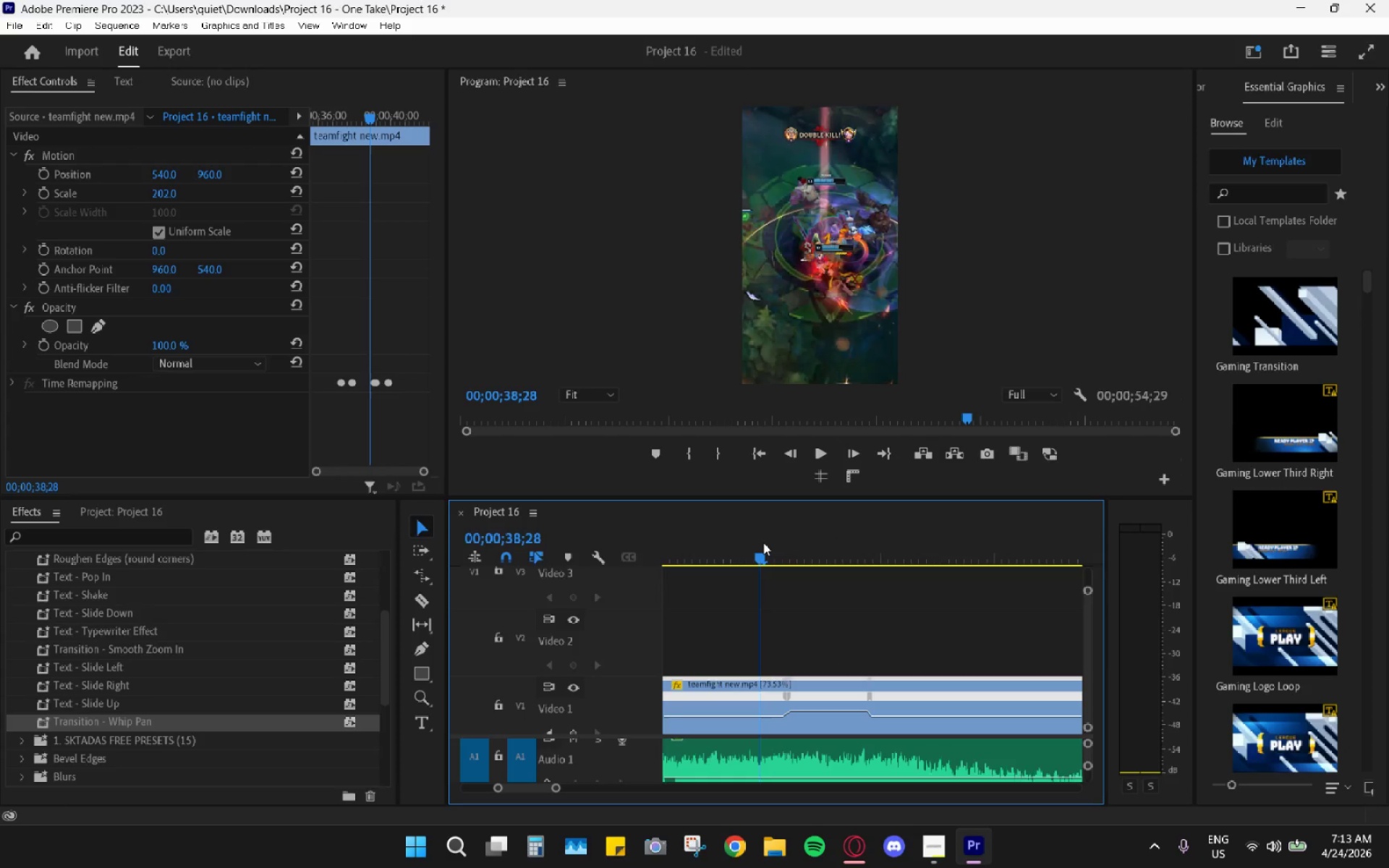 
key(Space)
 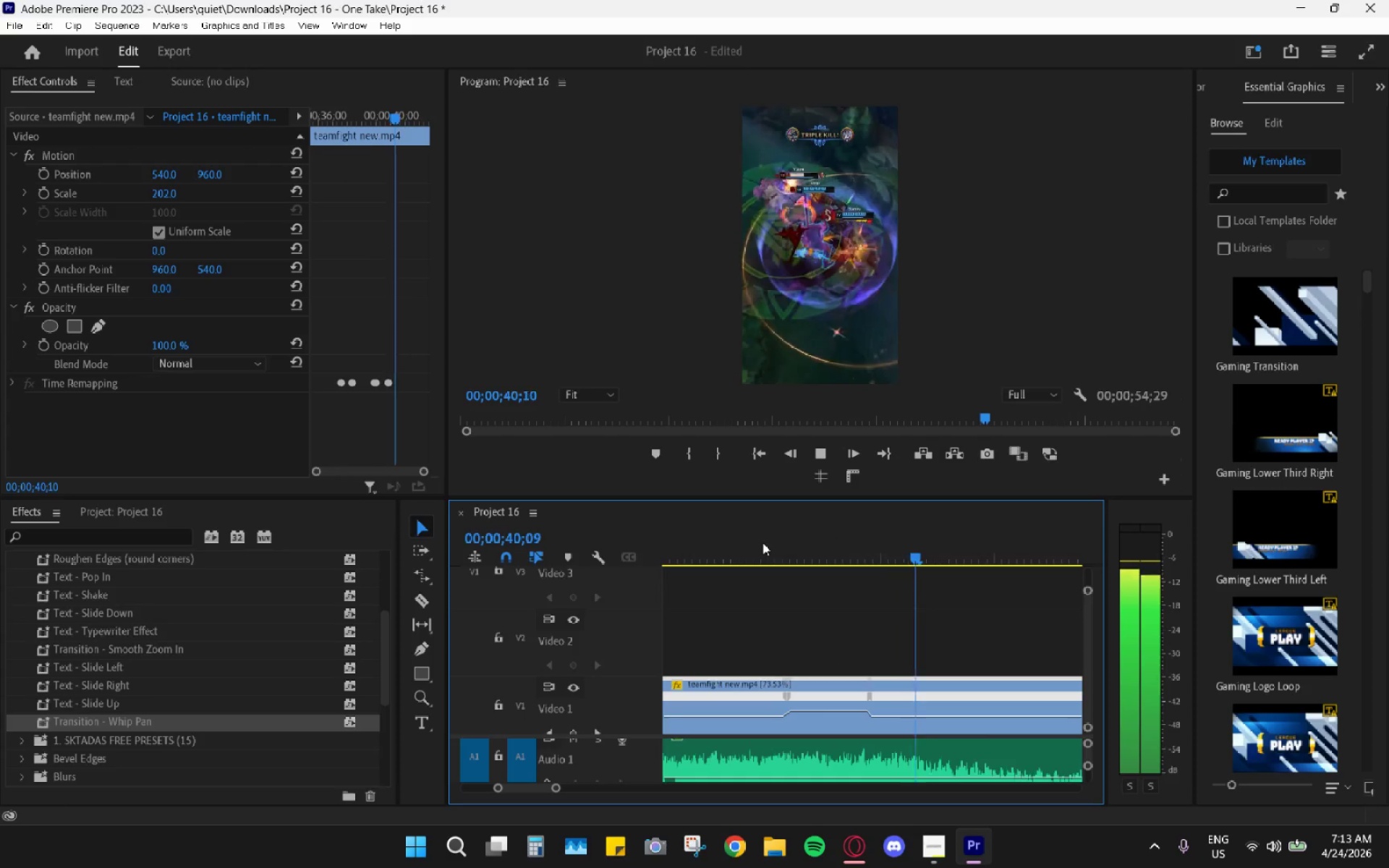 
key(Space)
 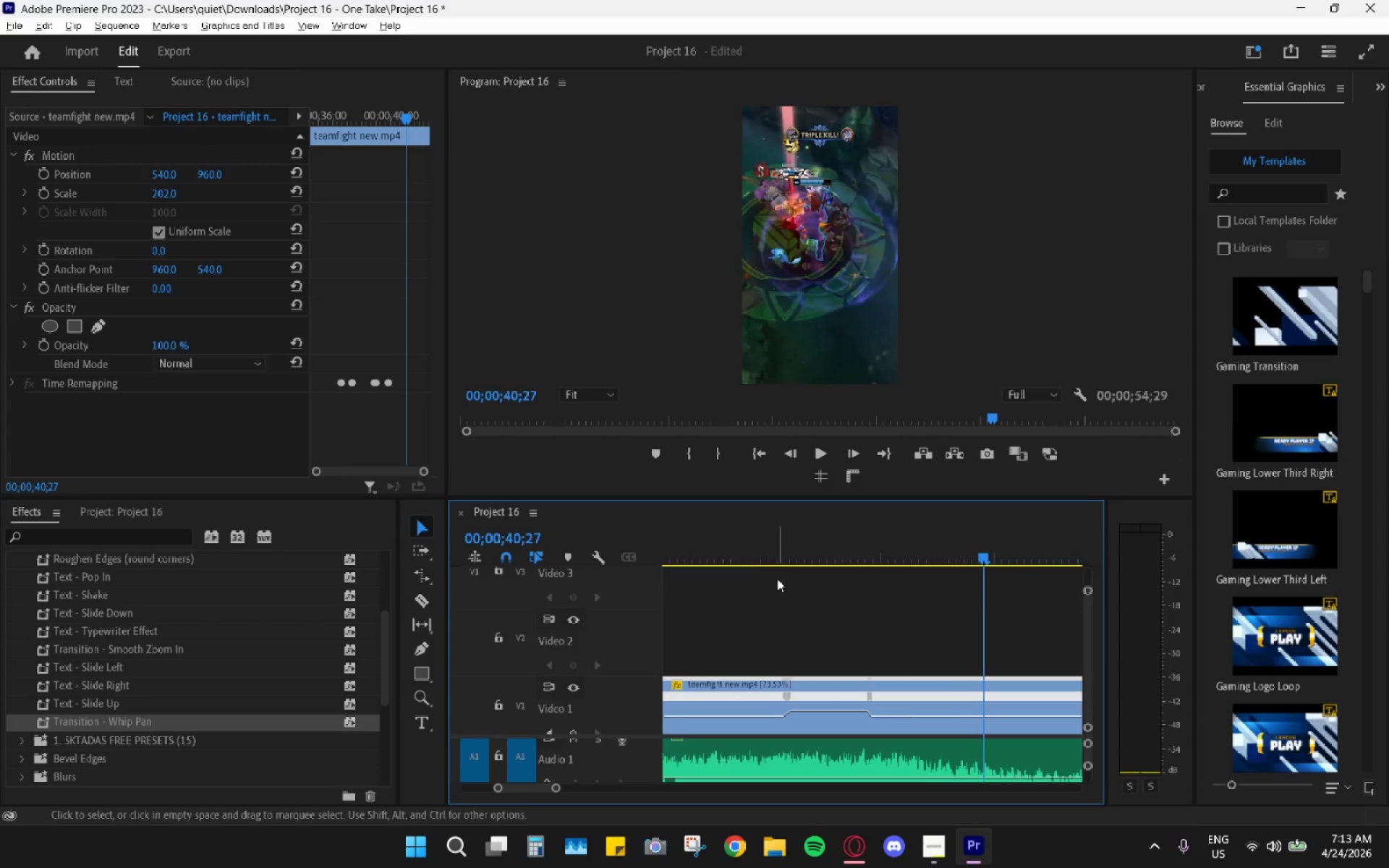 
hold_key(key=AltLeft, duration=0.58)
 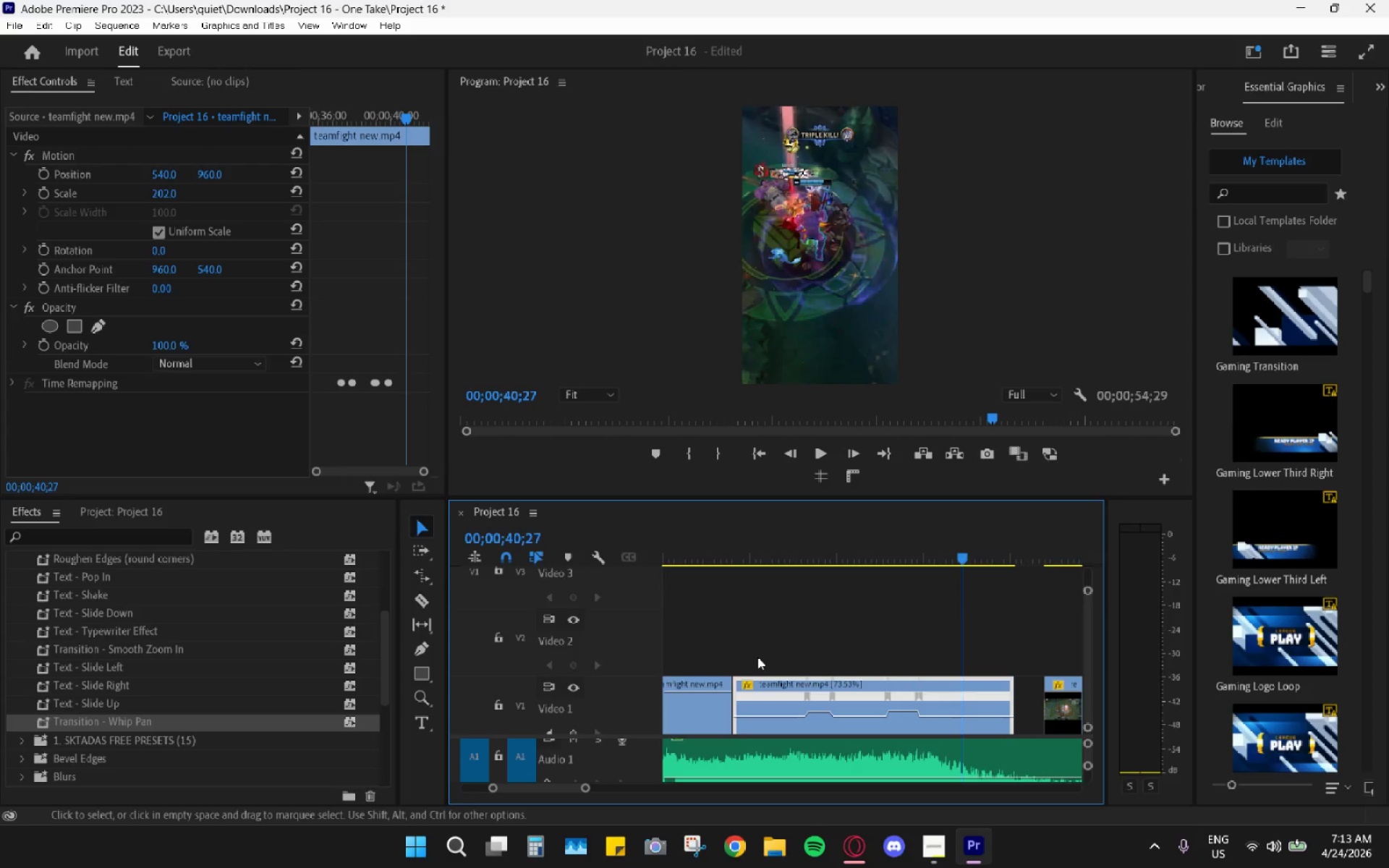 
left_click([731, 550])
 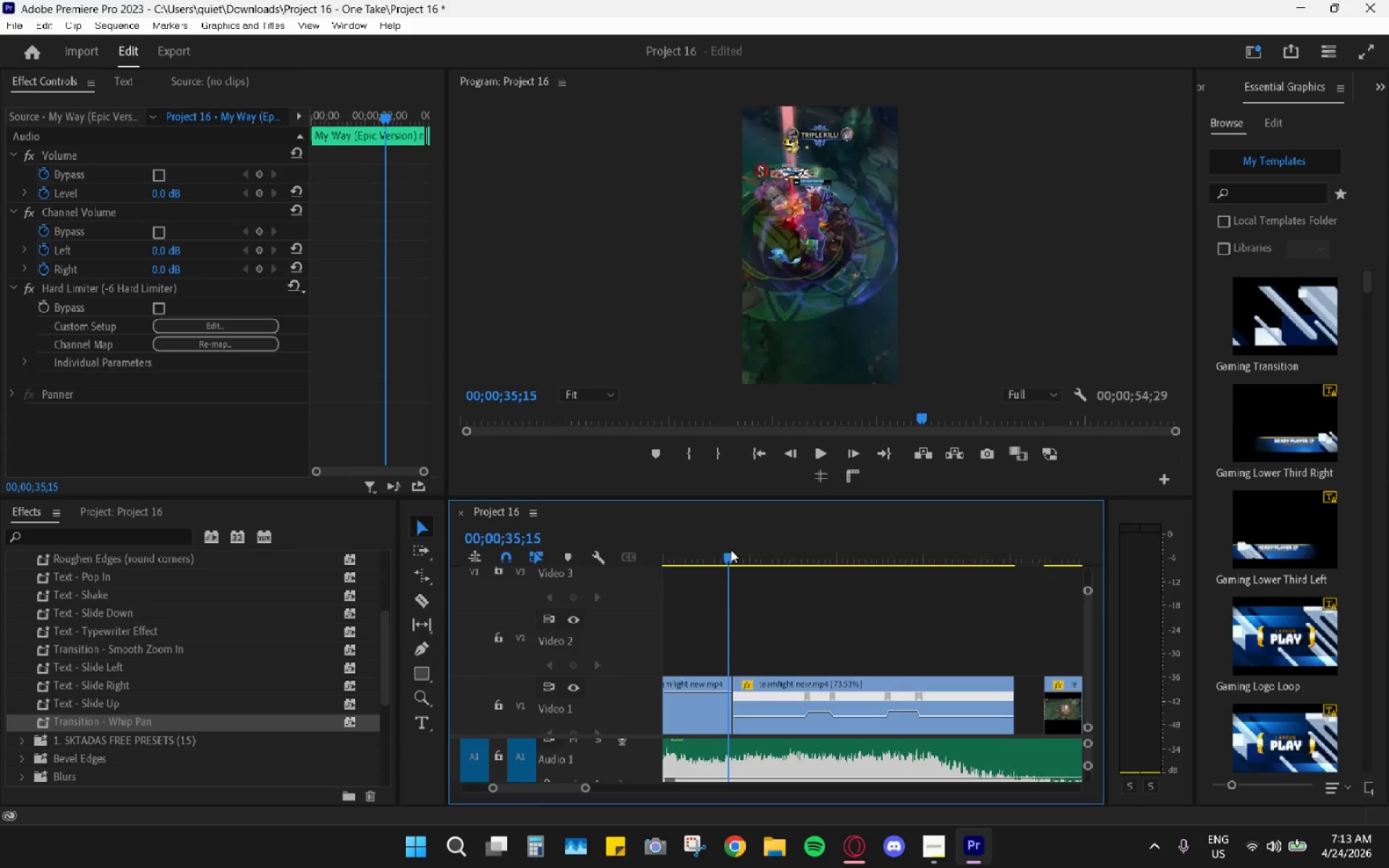 
key(Space)
 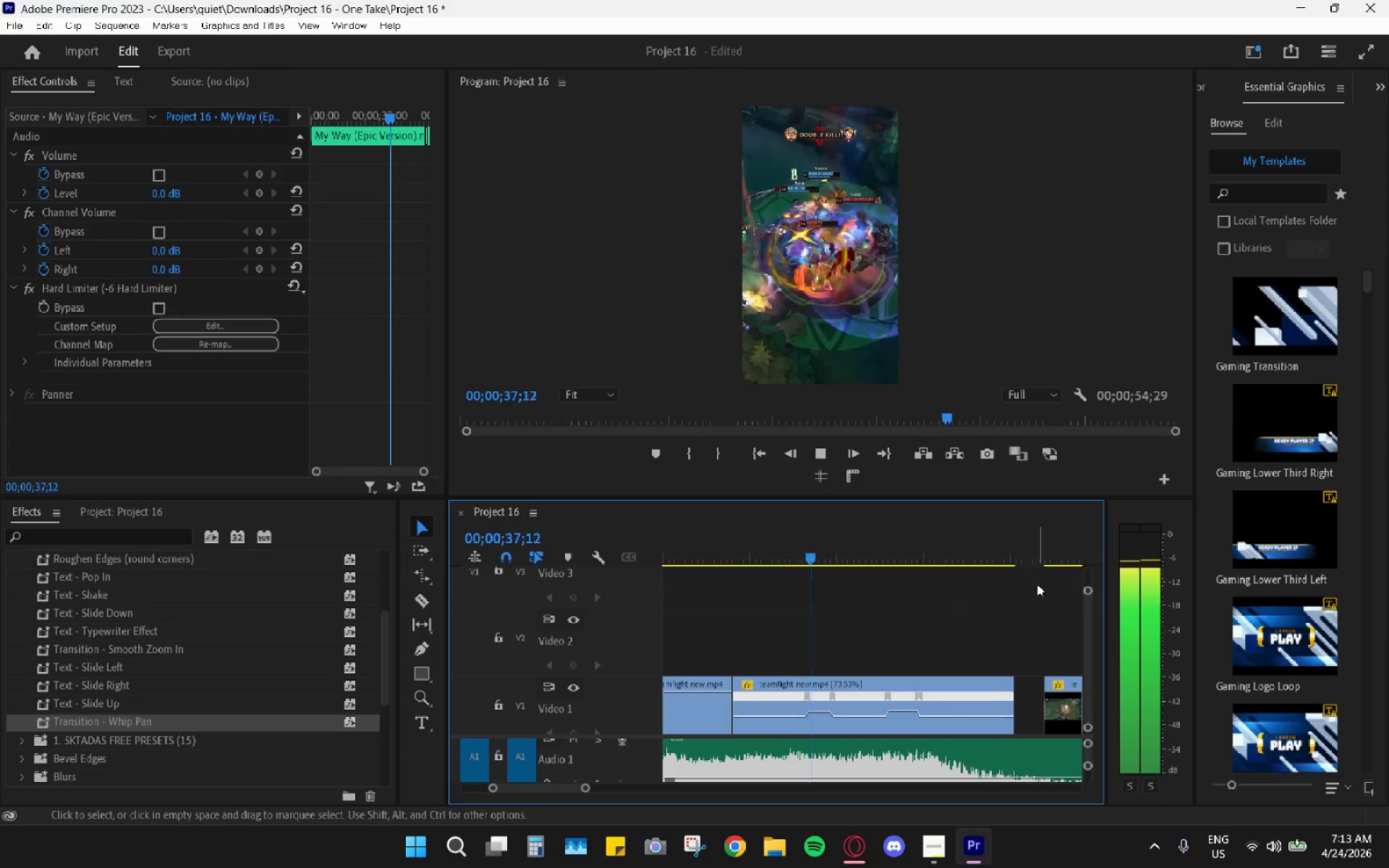 
scroll: coordinate [757, 657], scroll_direction: down, amount: 5.0
 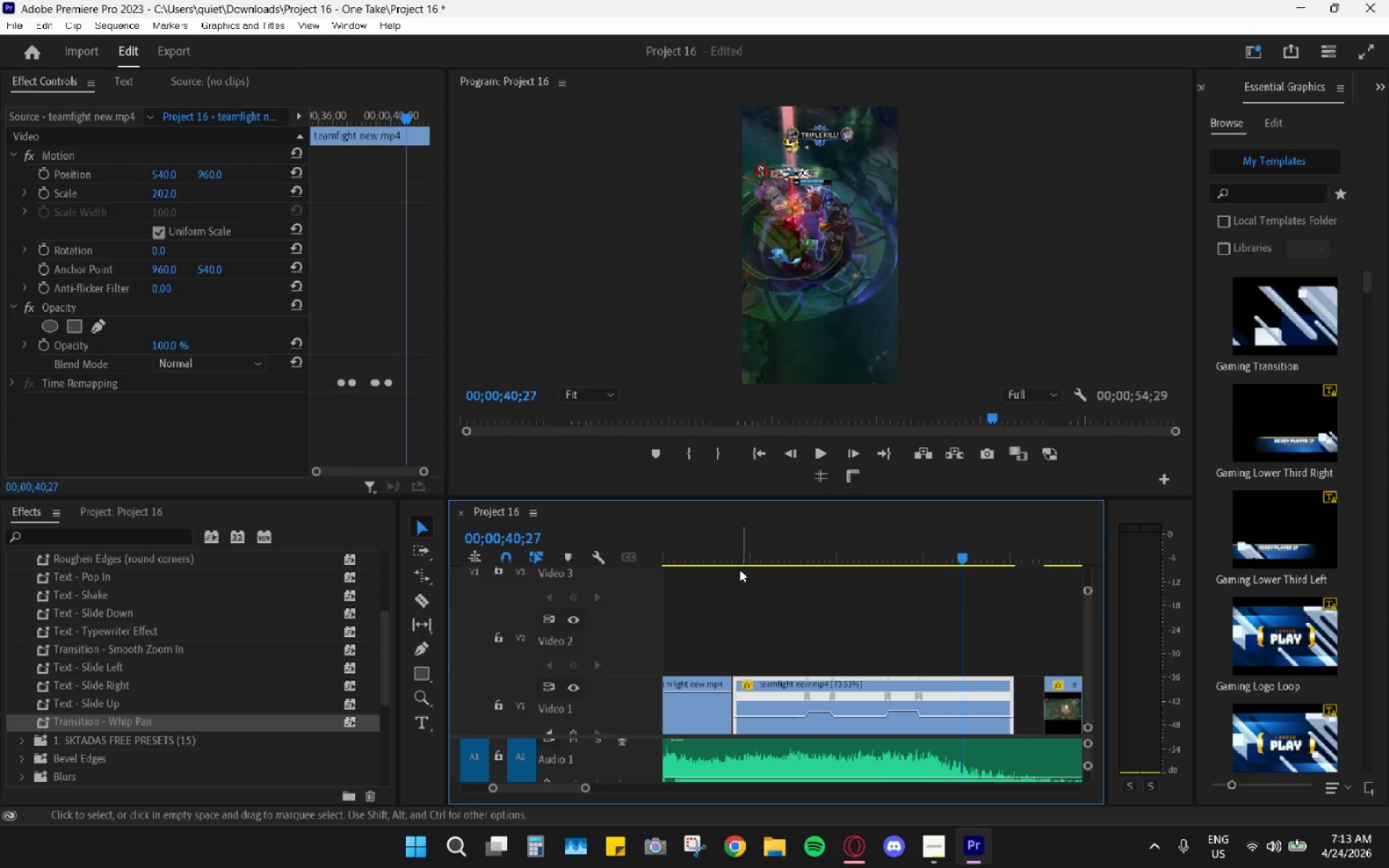 
key(Space)
 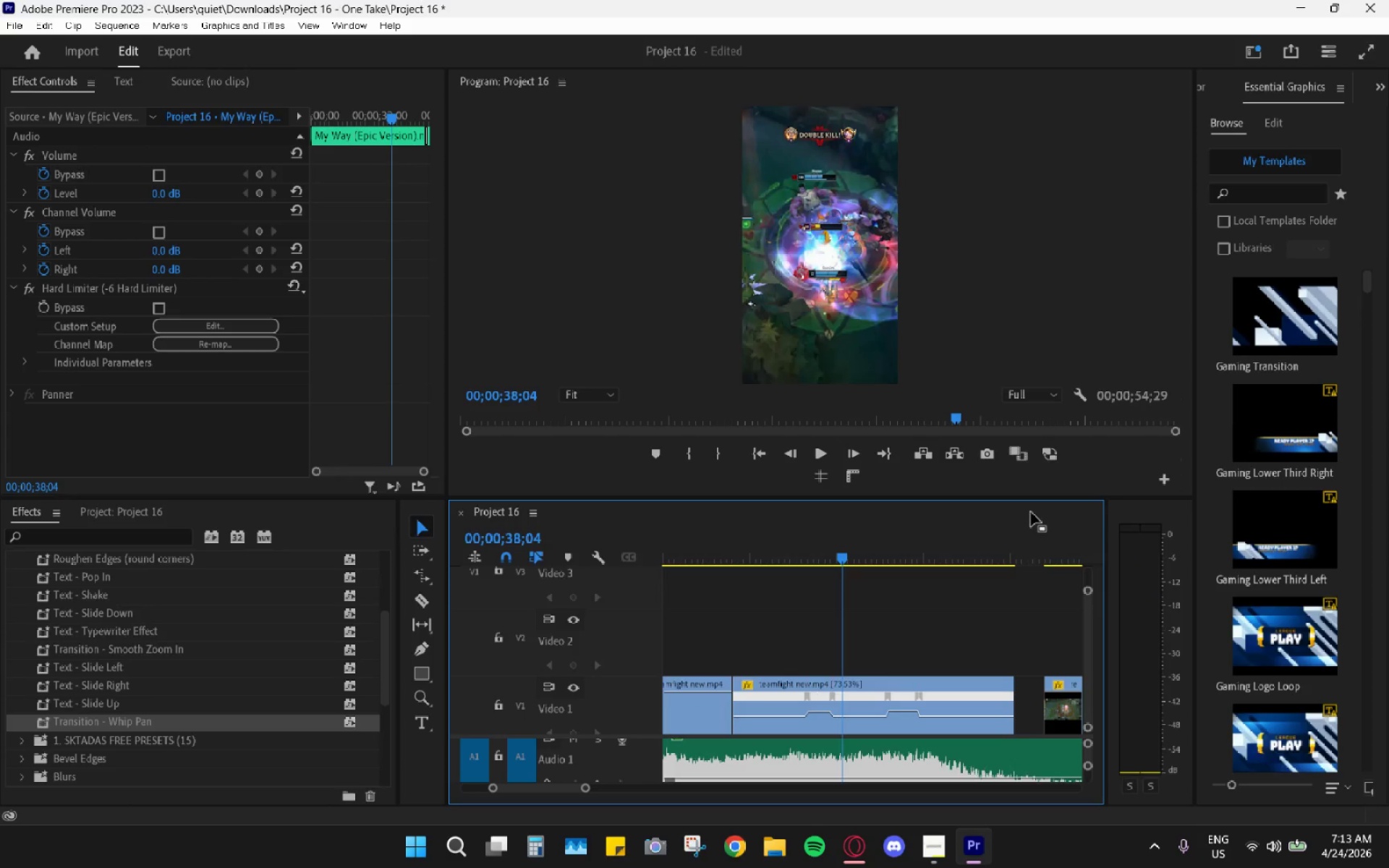 
double_click([1031, 512])
 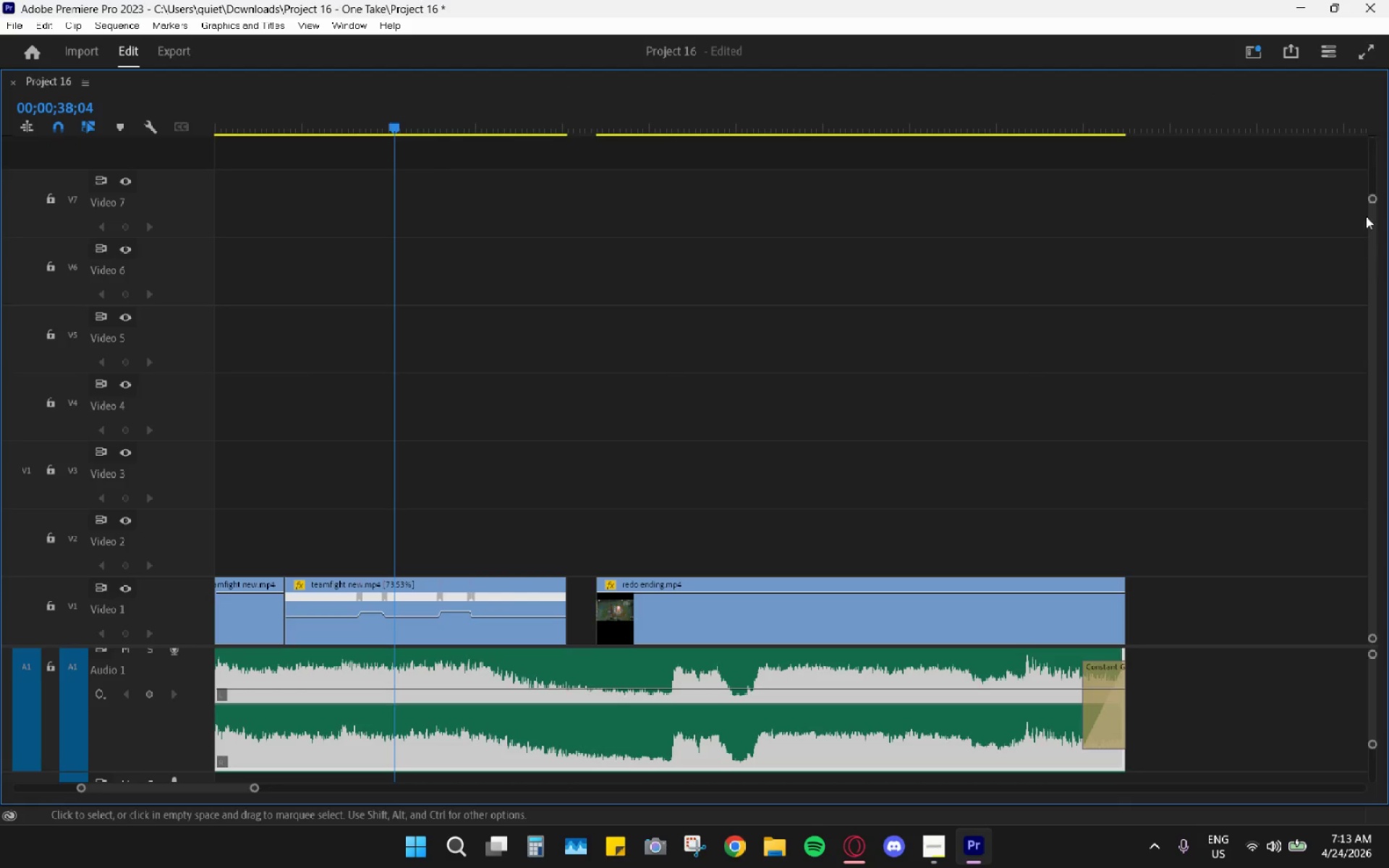 
left_click_drag(start_coordinate=[1372, 205], to_coordinate=[1374, 224])
 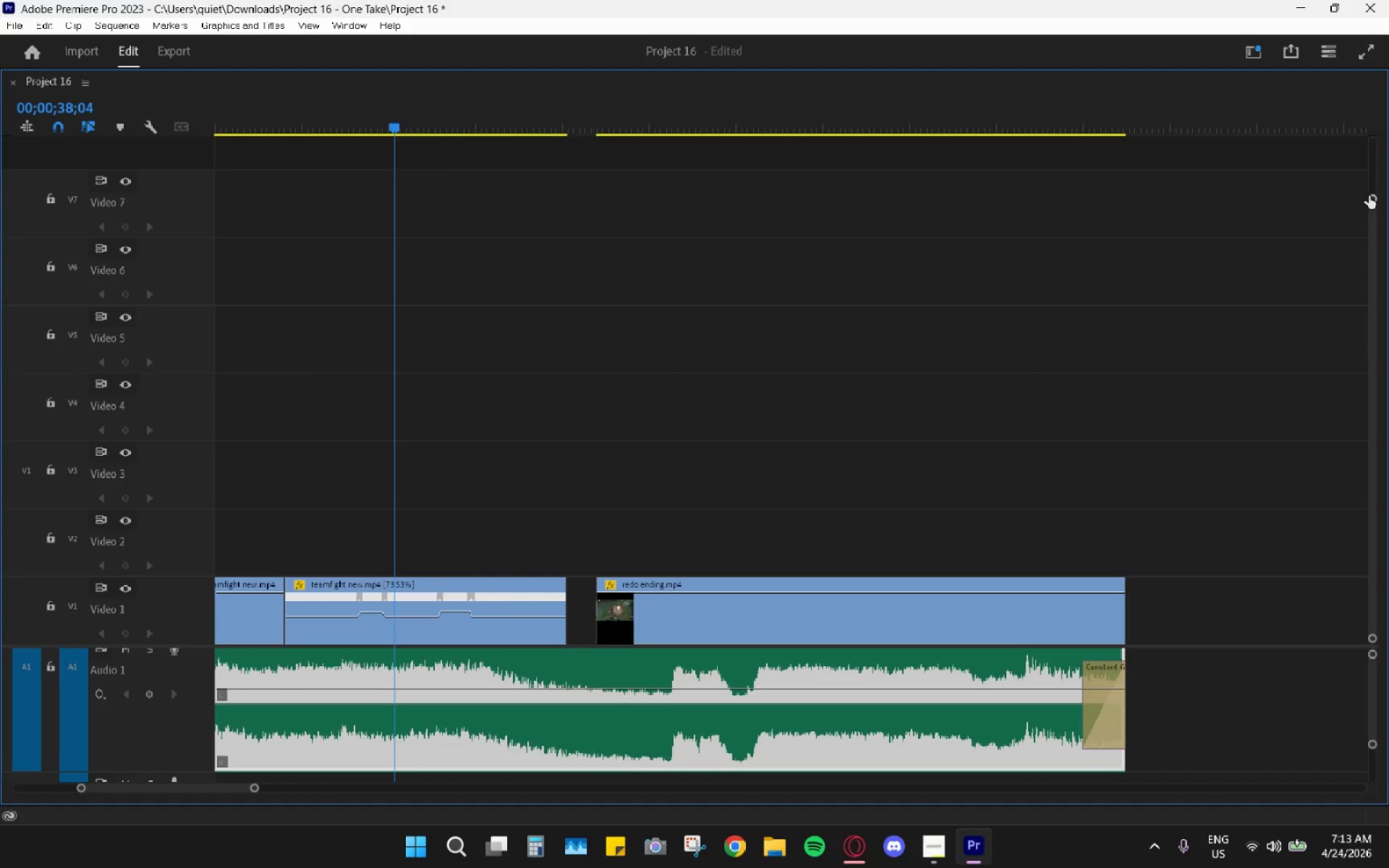 
left_click_drag(start_coordinate=[1369, 195], to_coordinate=[1368, 103])
 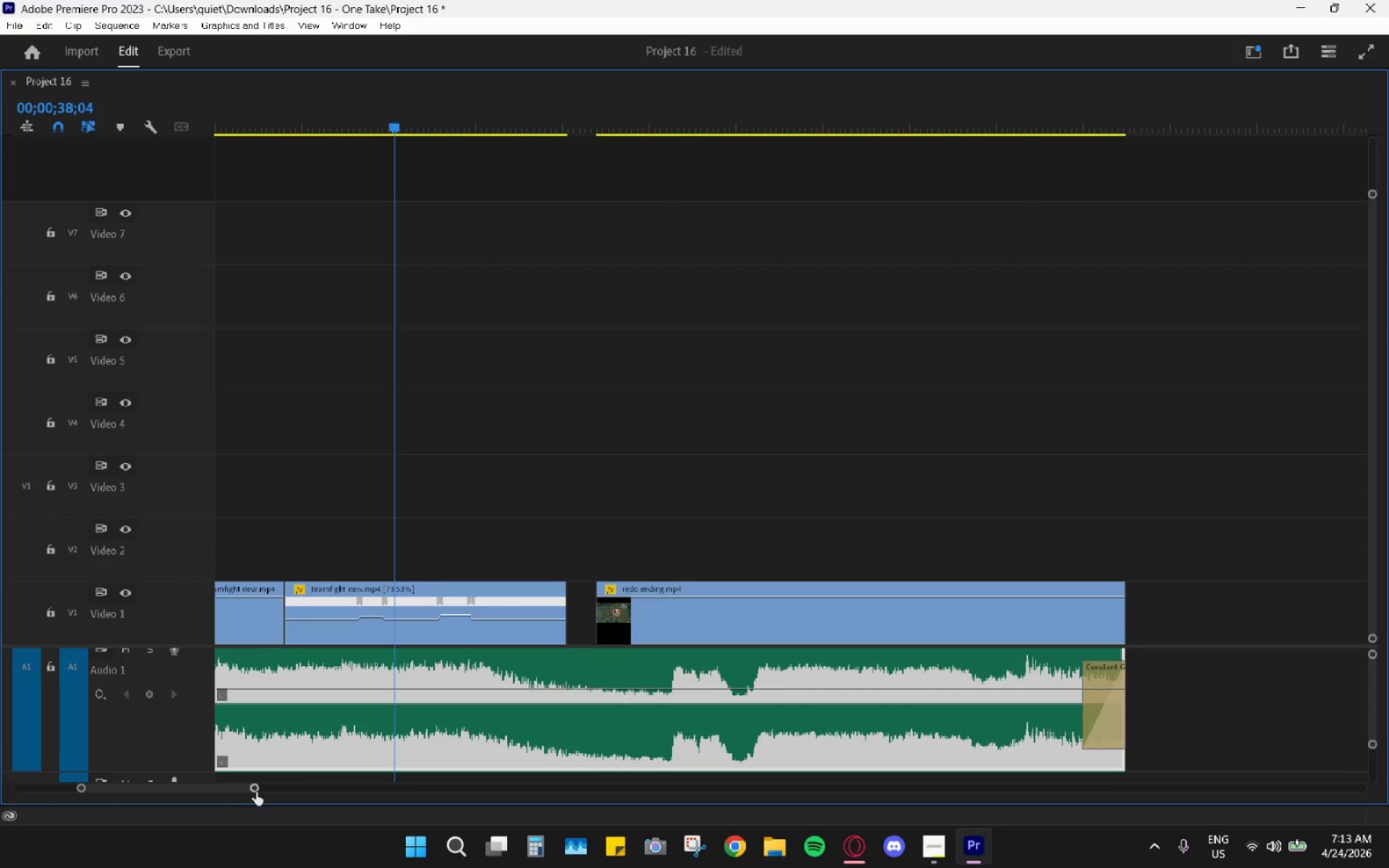 
left_click_drag(start_coordinate=[218, 793], to_coordinate=[169, 789])
 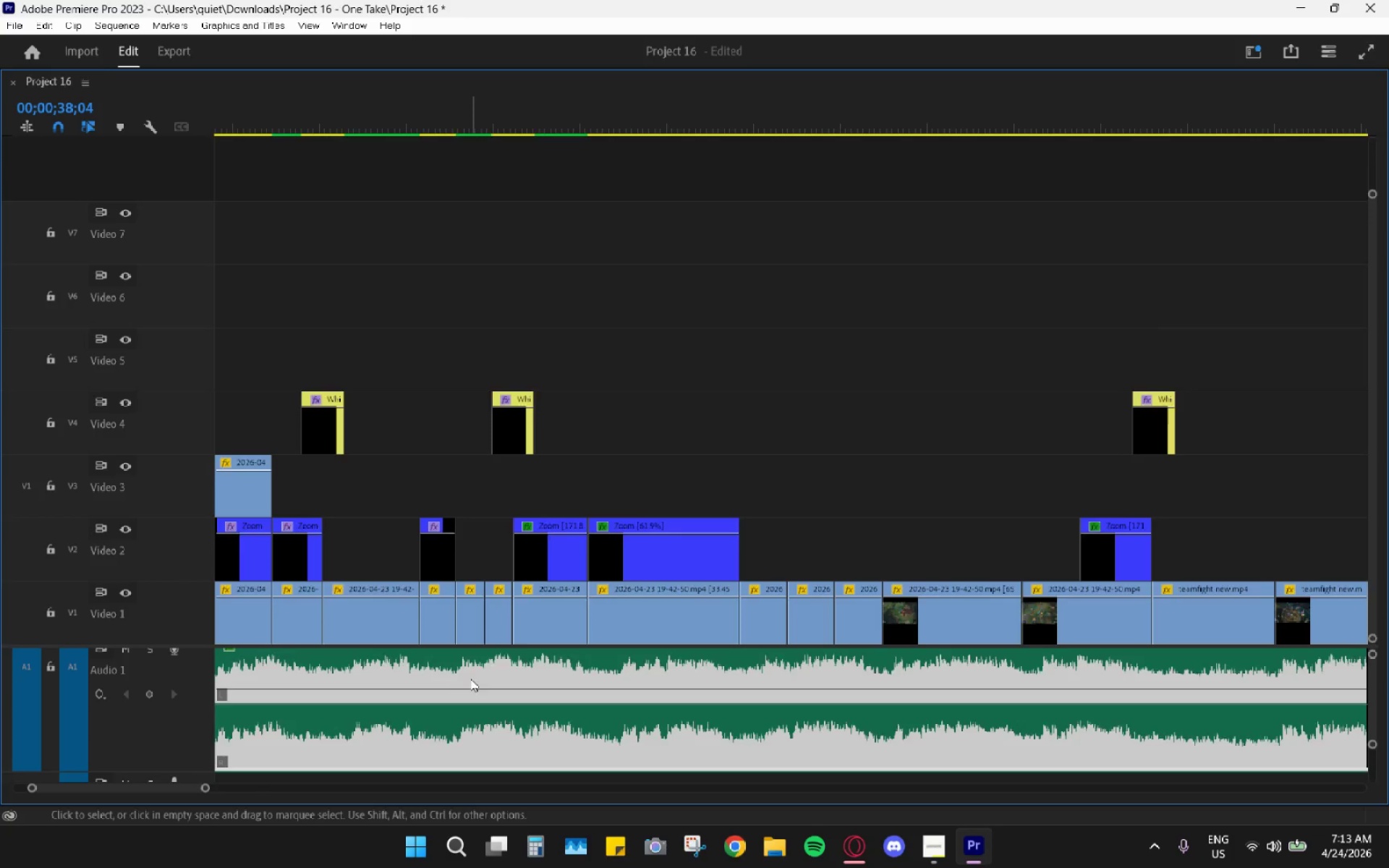 
scroll: coordinate [475, 675], scroll_direction: down, amount: 13.0
 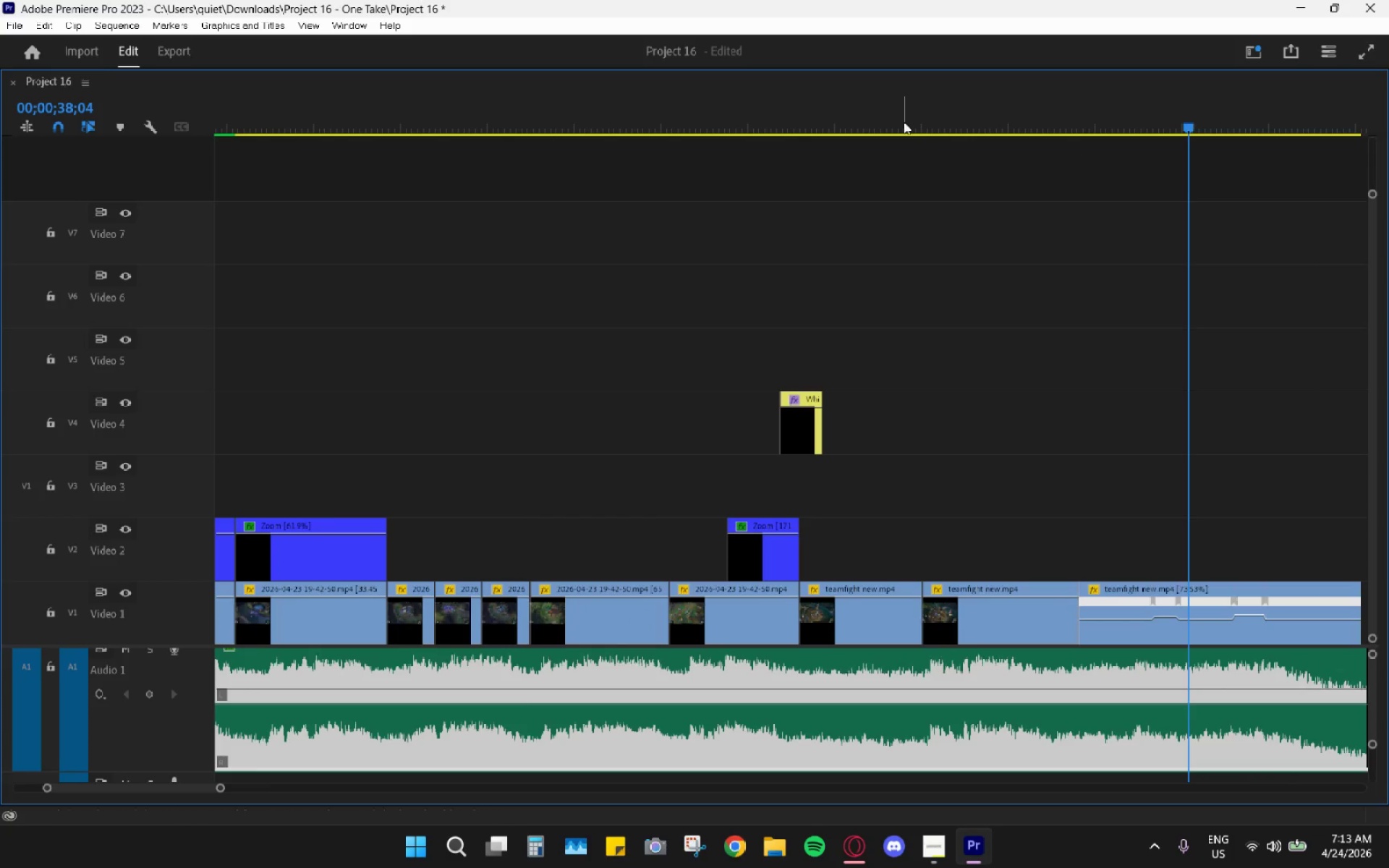 
left_click([878, 83])
 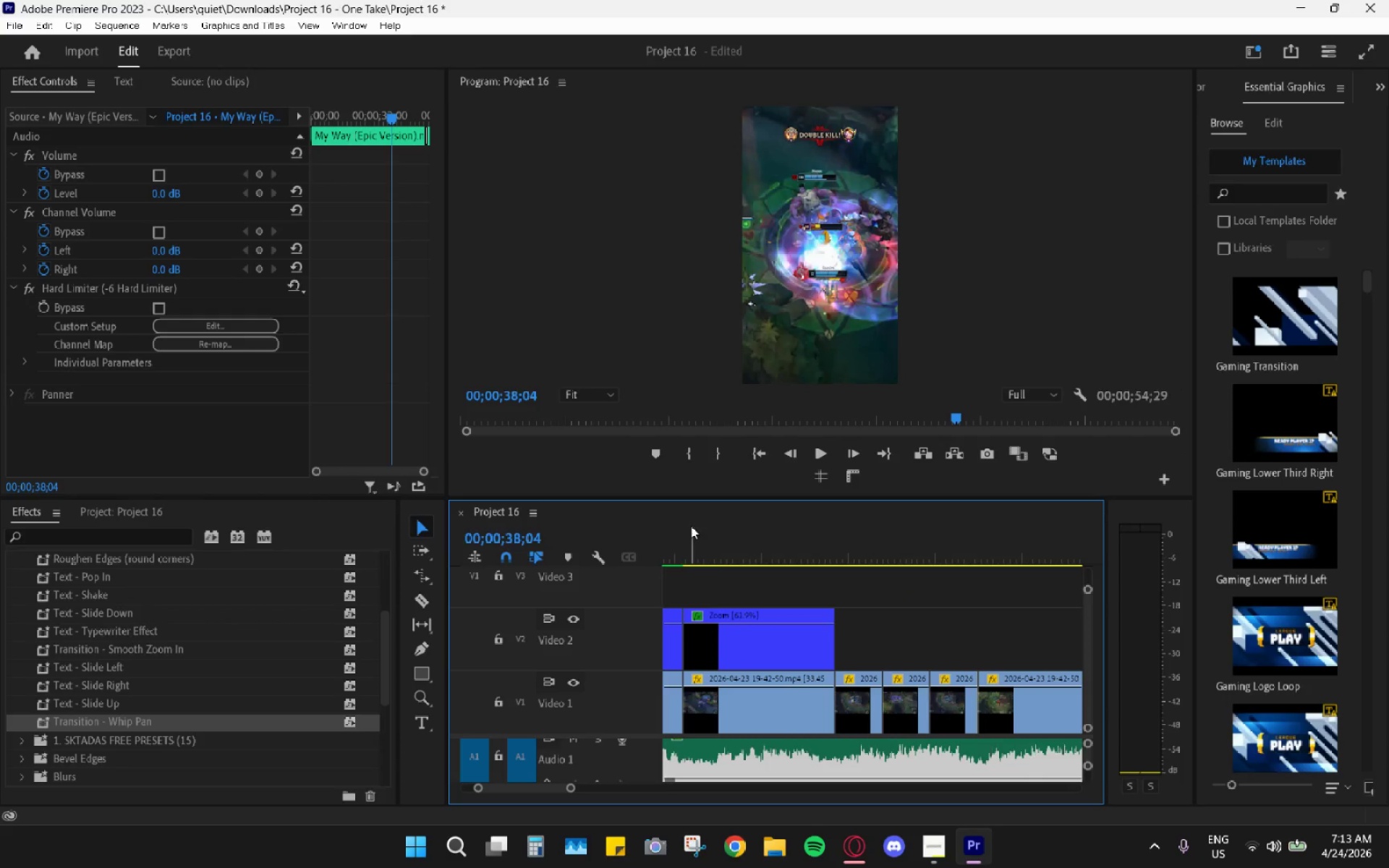 
left_click_drag(start_coordinate=[723, 542], to_coordinate=[498, 542])
 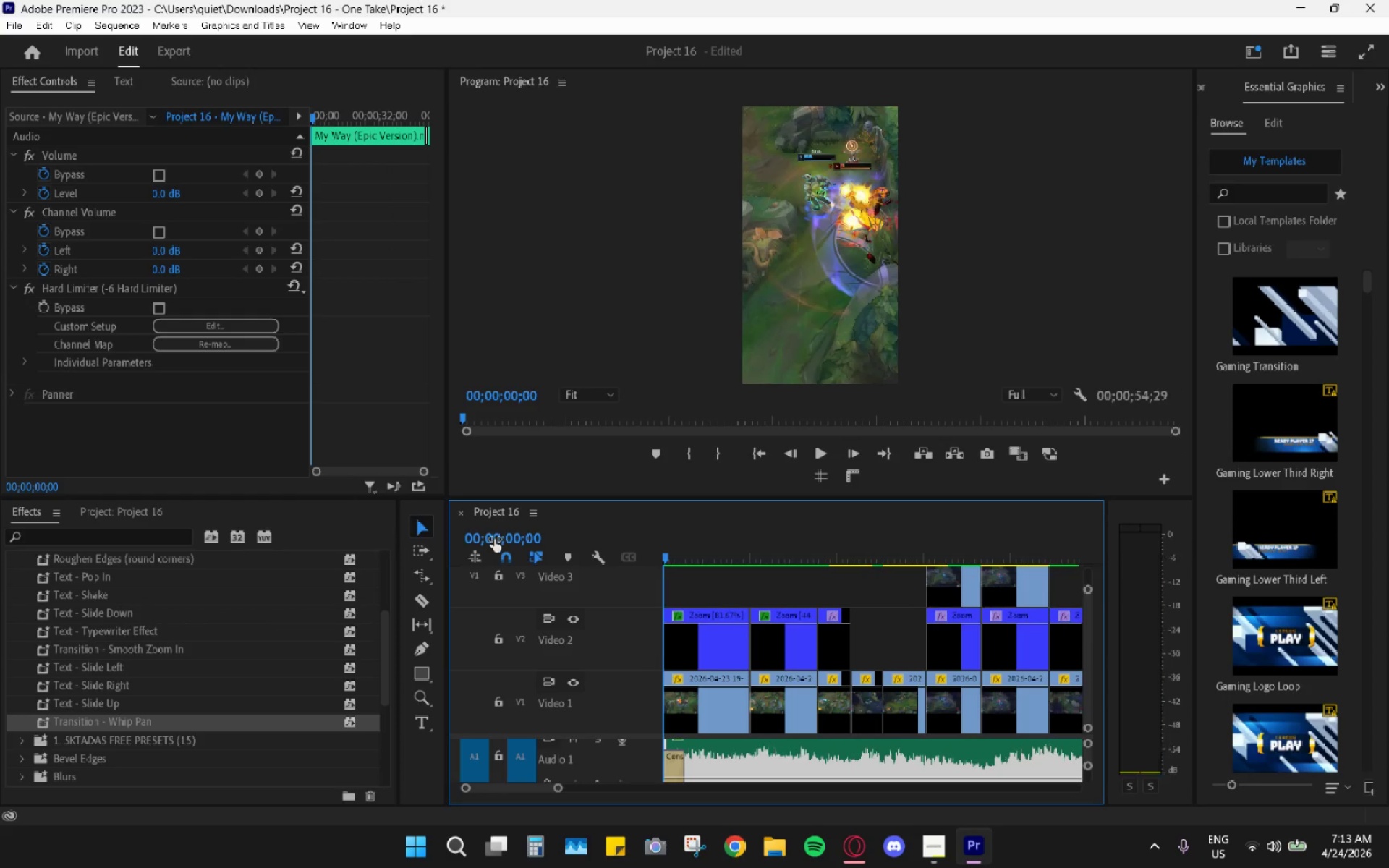 
key(Space)
 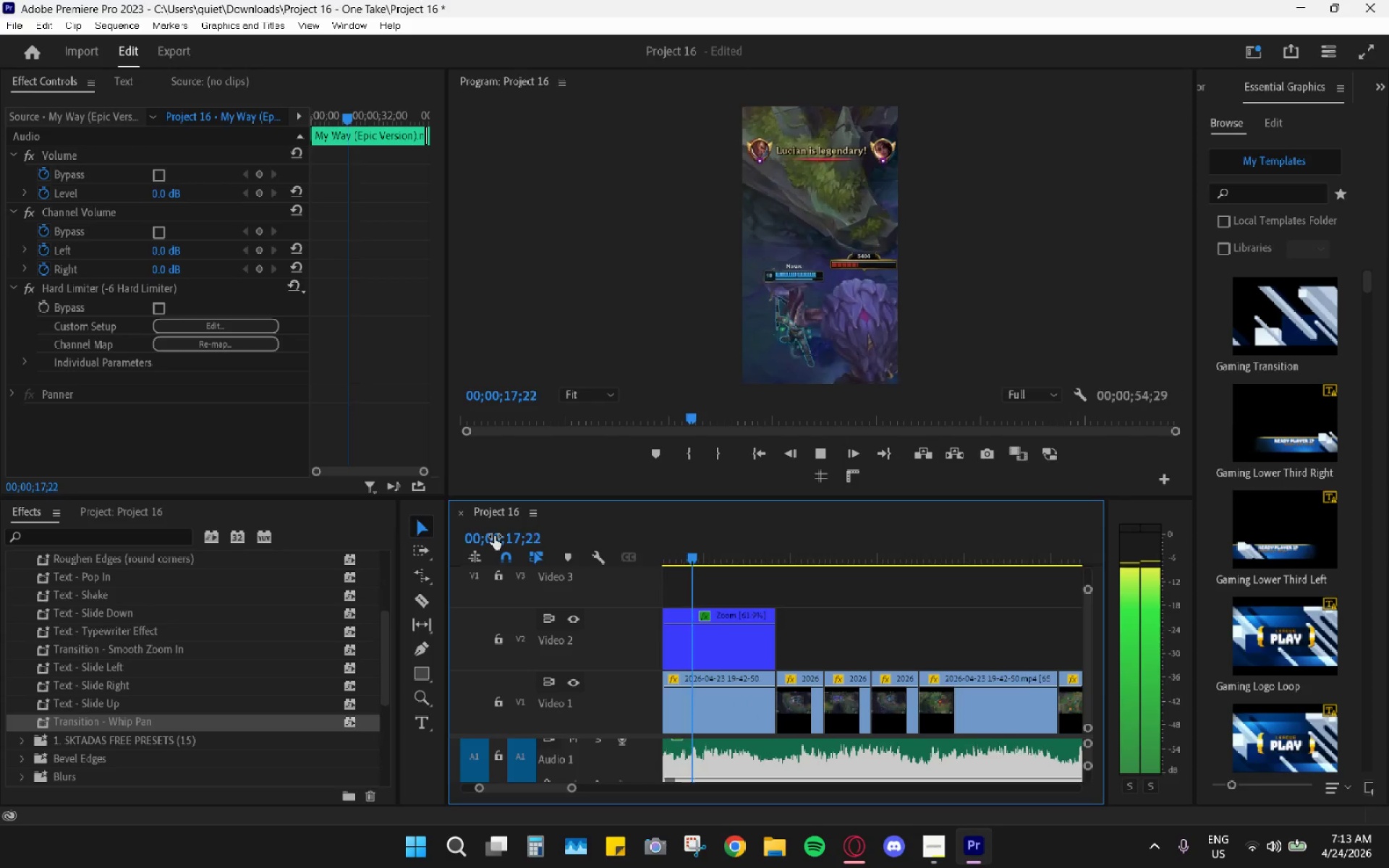 
wait(22.78)
 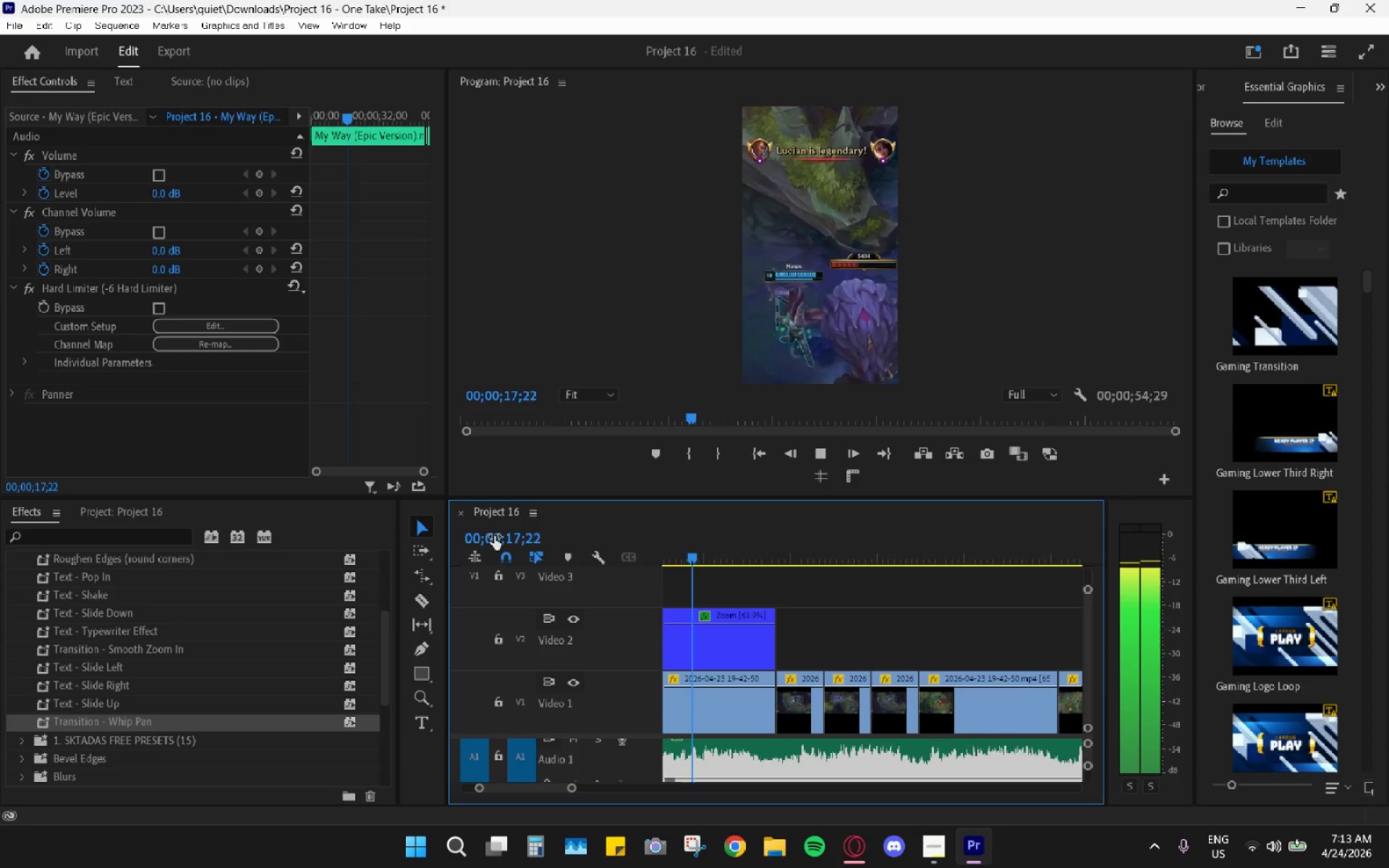 
left_click([455, 590])
 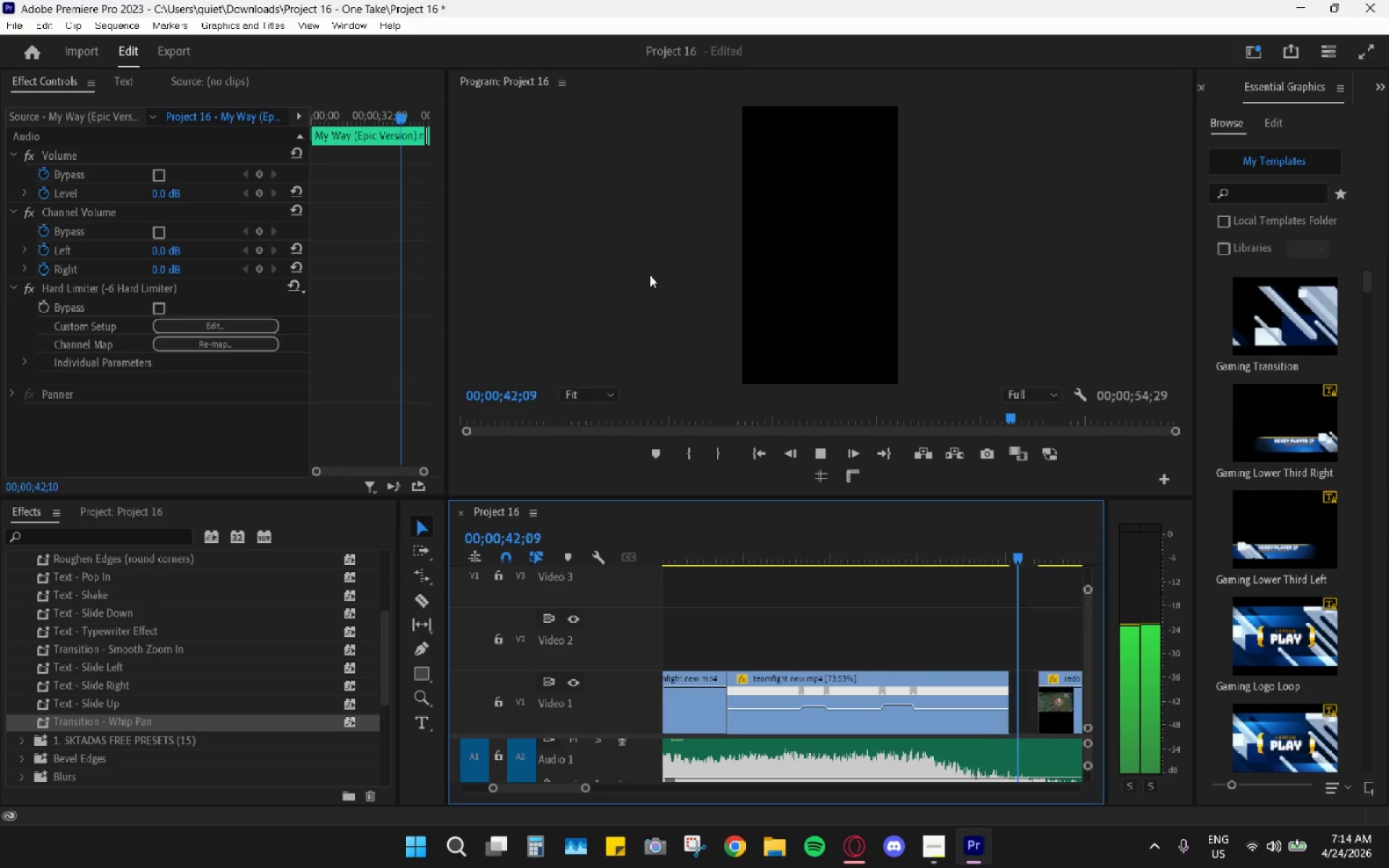 
wait(24.58)
 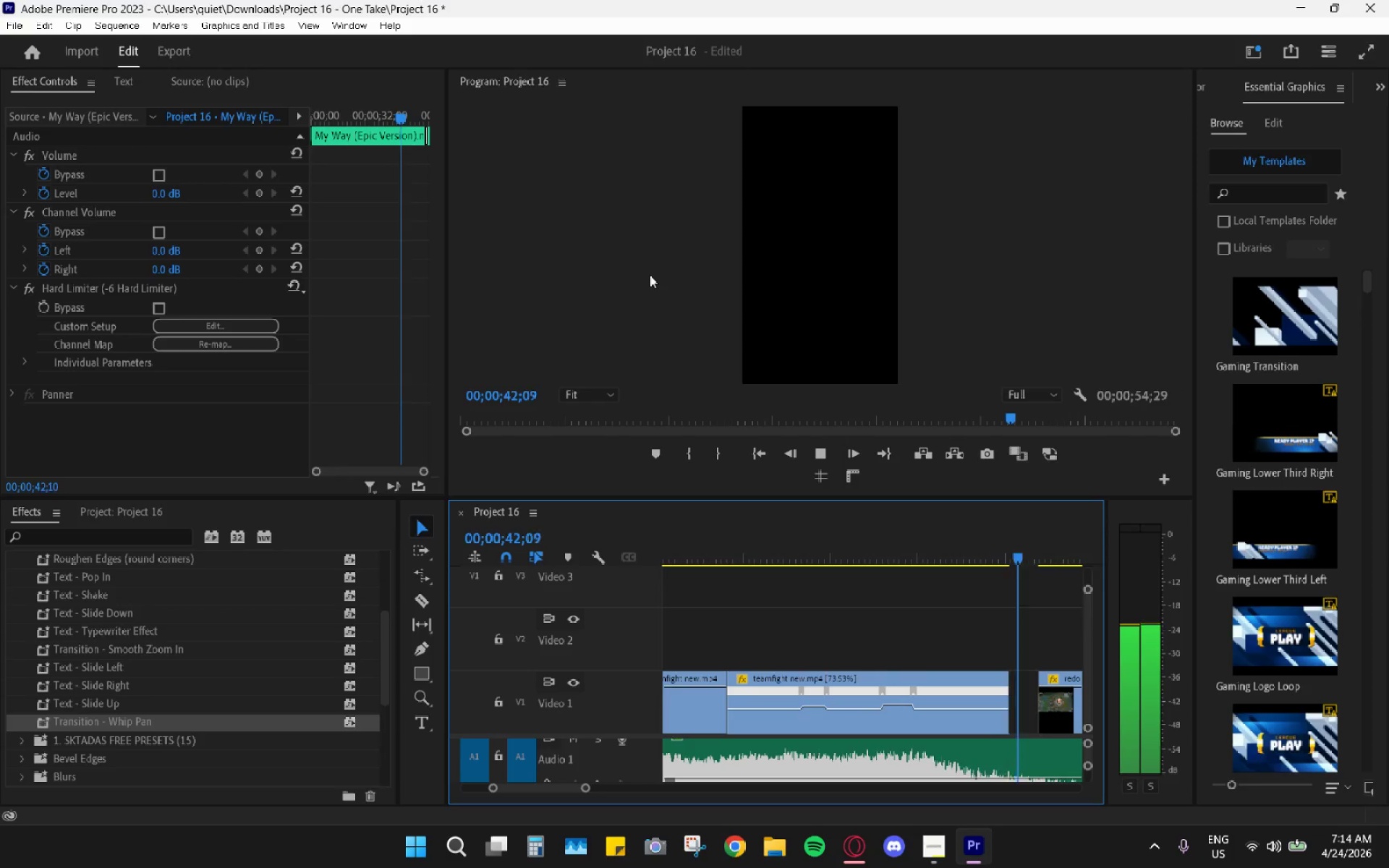 
key(Space)
 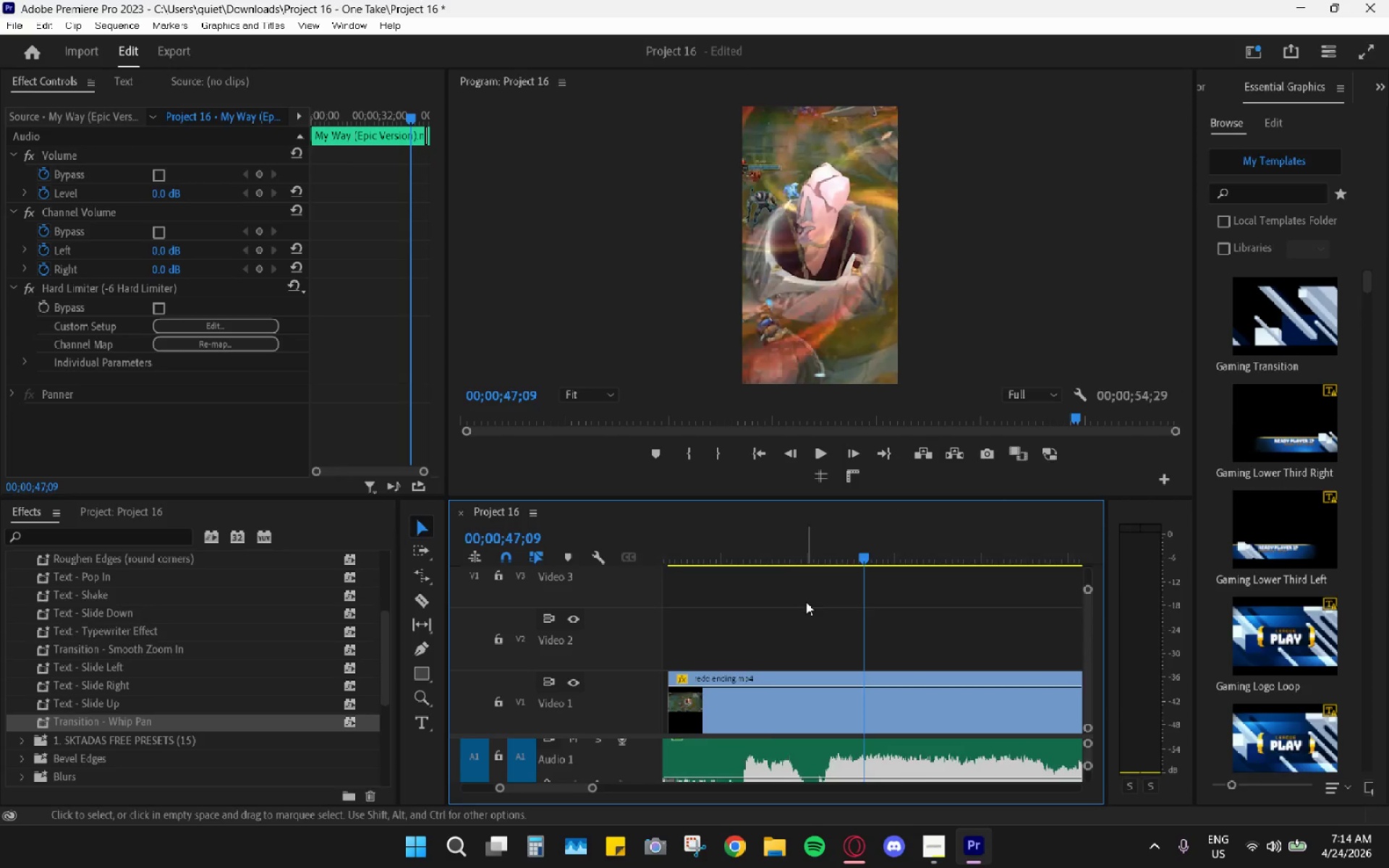 
hold_key(key=AltLeft, duration=0.47)
 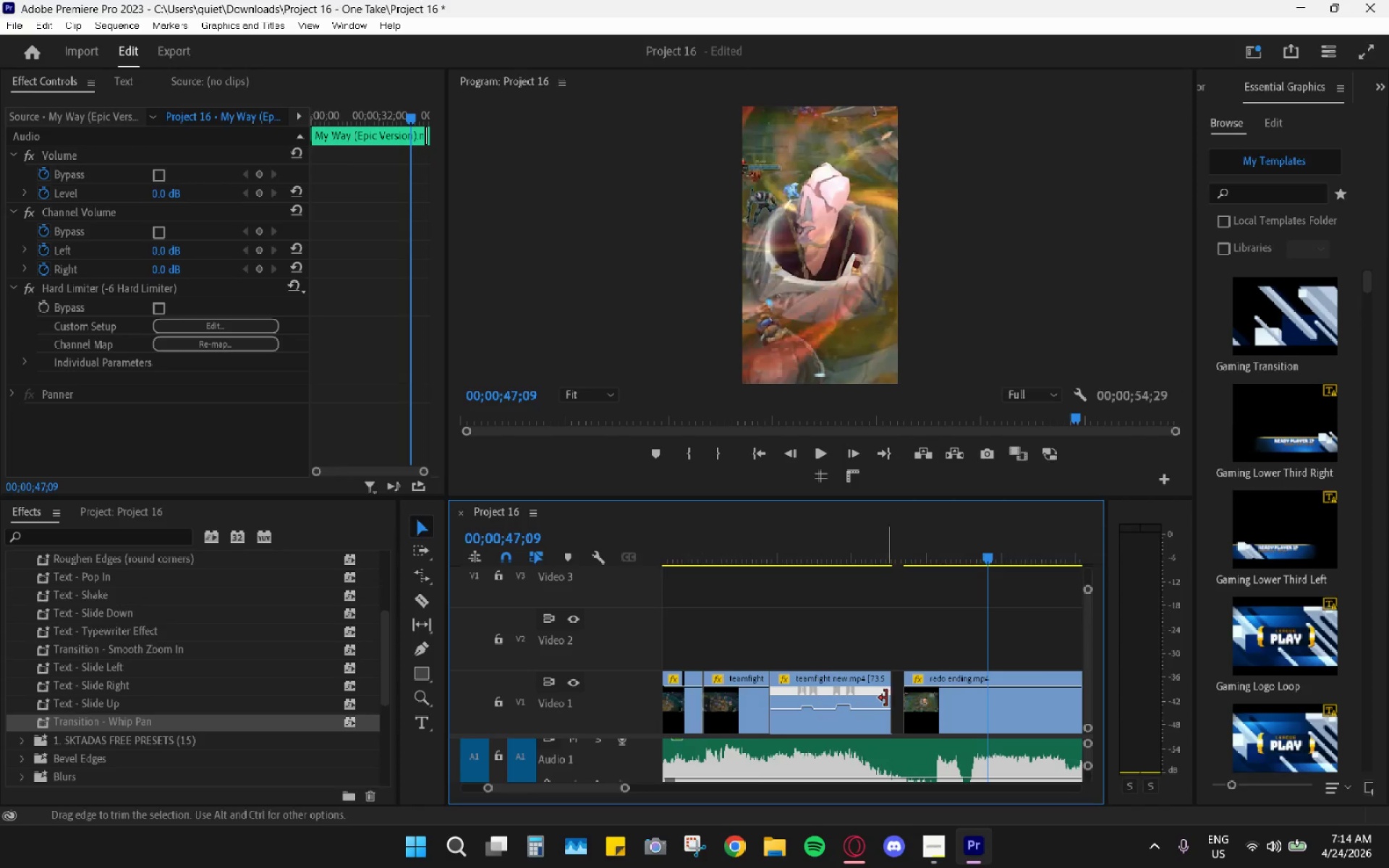 
left_click_drag(start_coordinate=[888, 697], to_coordinate=[899, 696])
 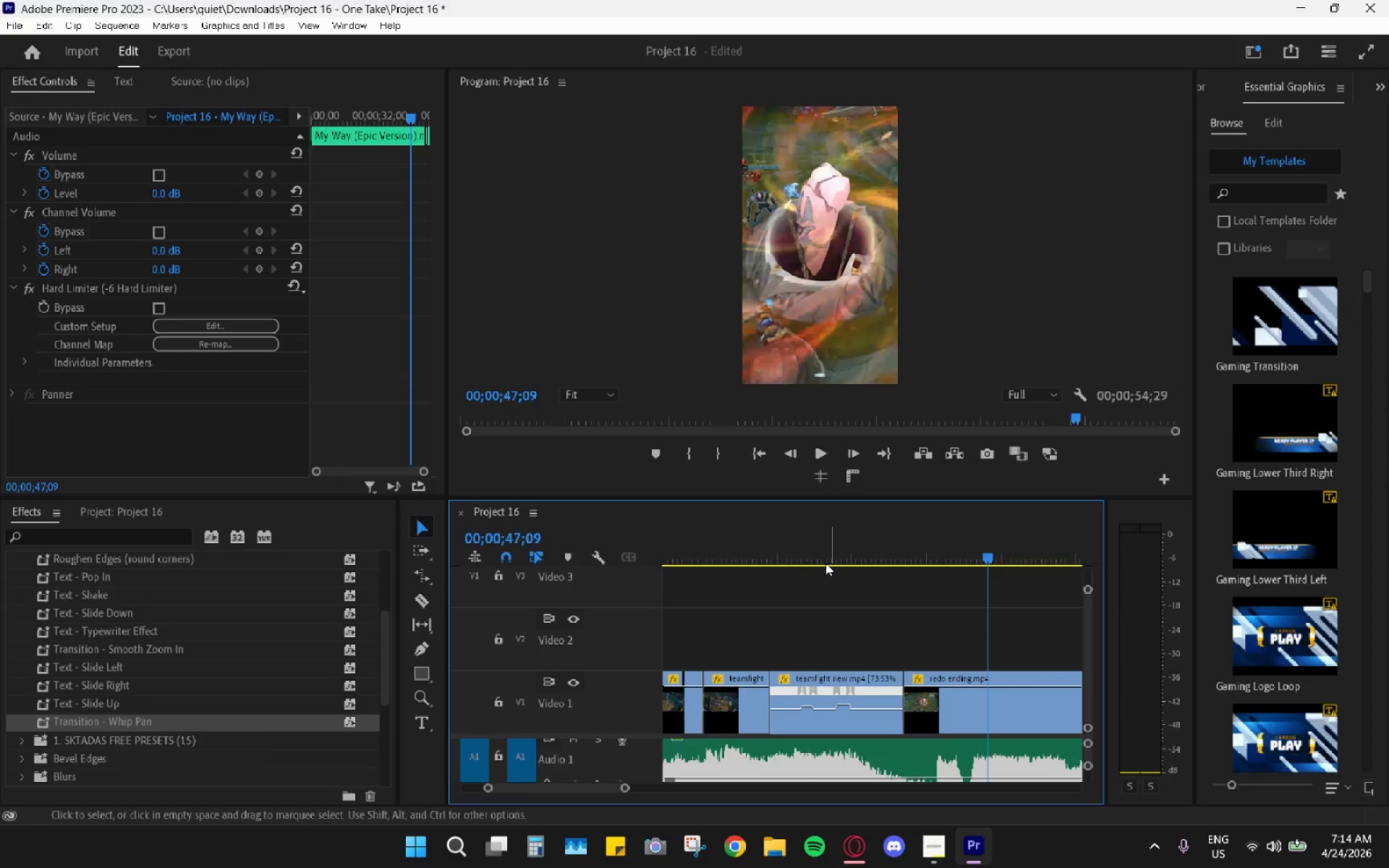 
scroll: coordinate [803, 609], scroll_direction: down, amount: 5.0
 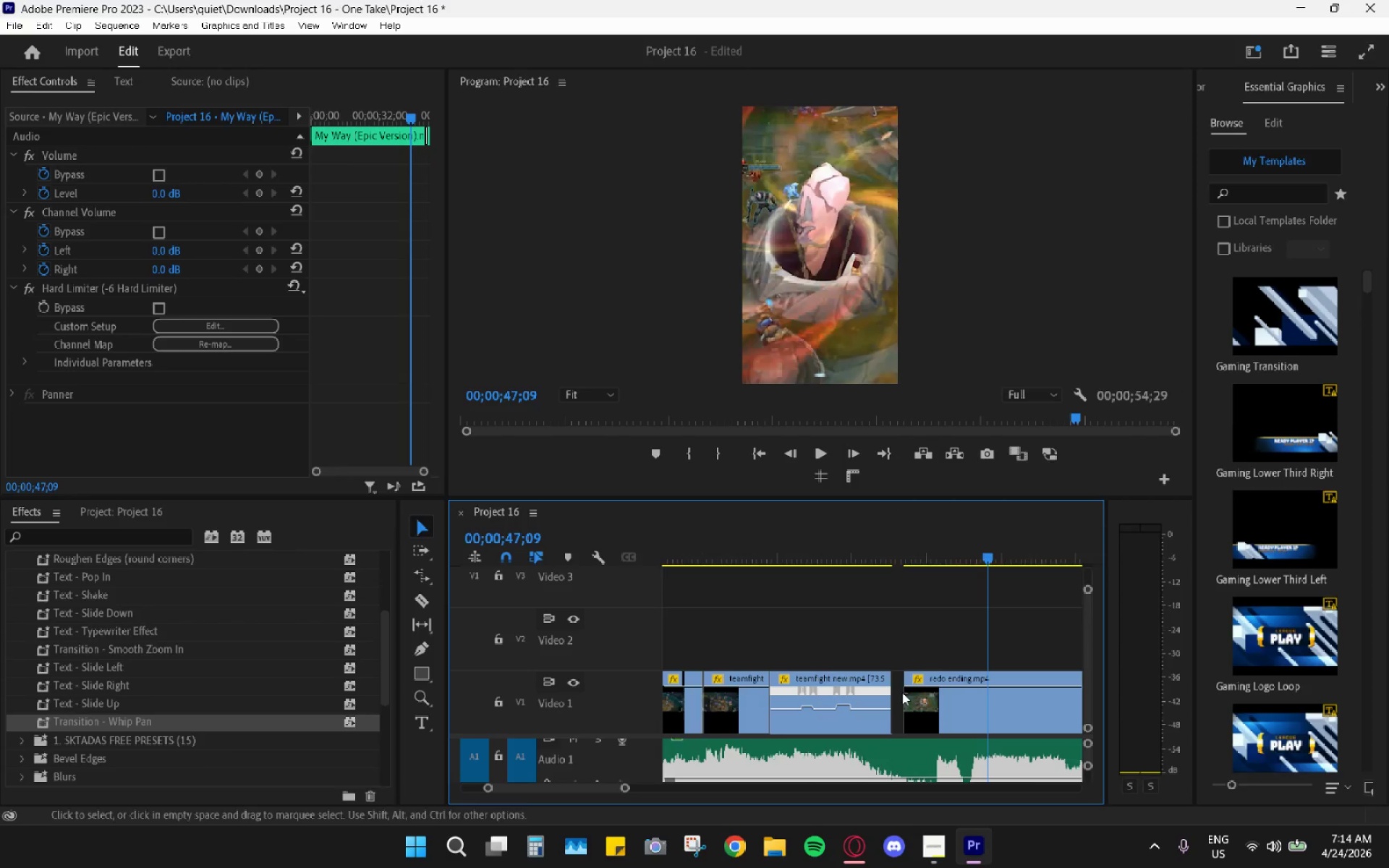 
left_click_drag(start_coordinate=[812, 562], to_coordinate=[763, 549])
 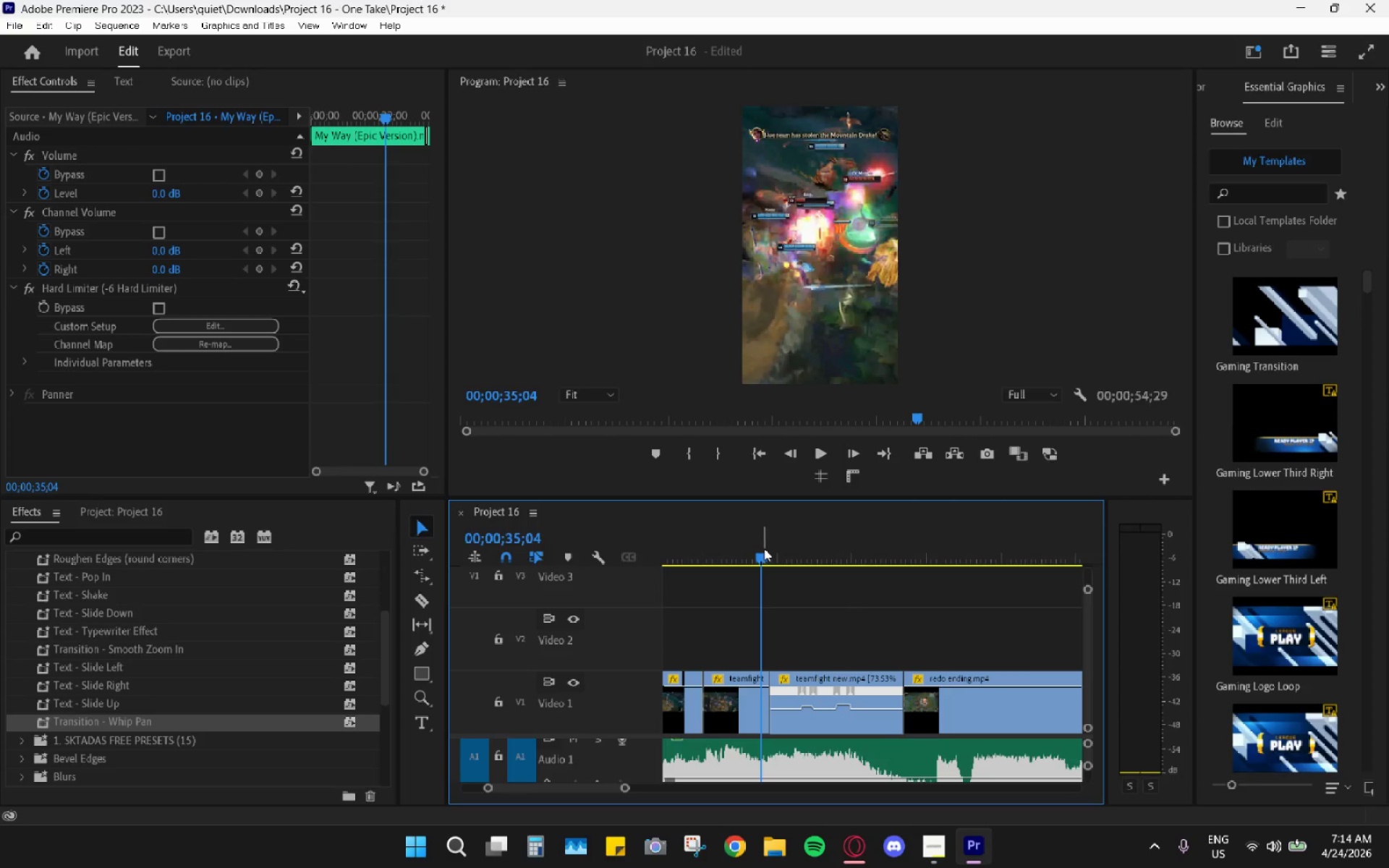 
key(Space)
 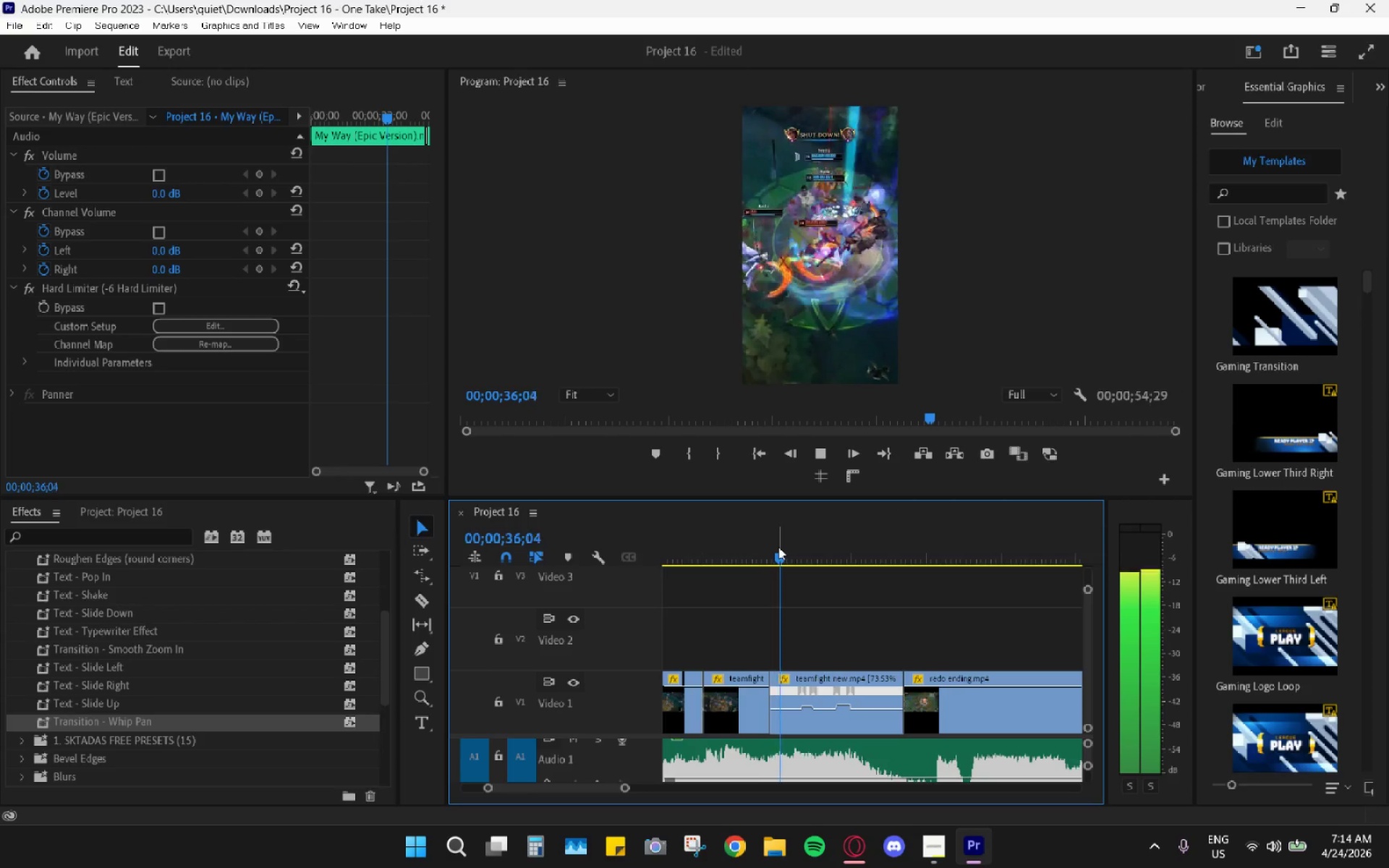 
left_click_drag(start_coordinate=[755, 537], to_coordinate=[705, 524])
 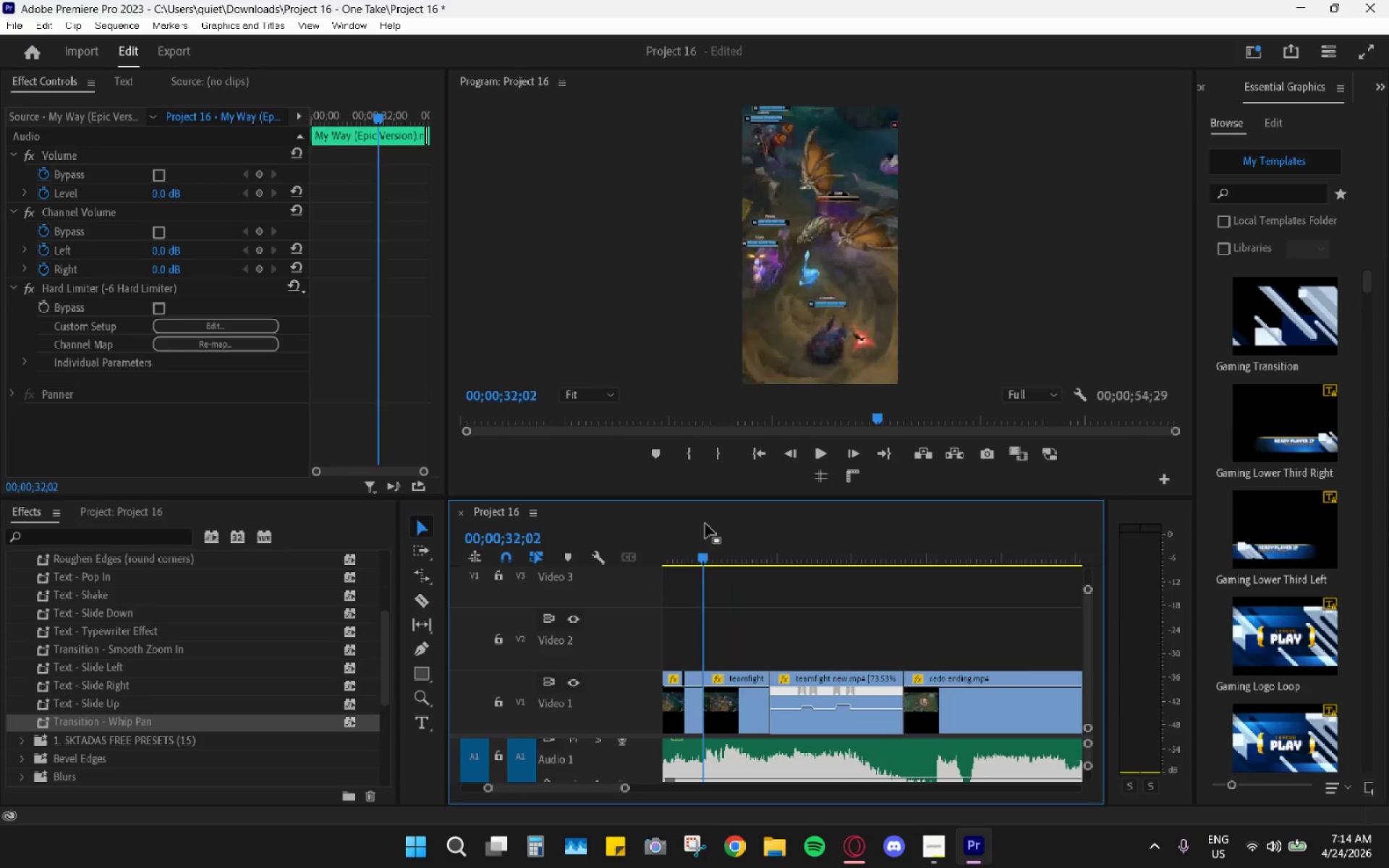 
key(Space)
 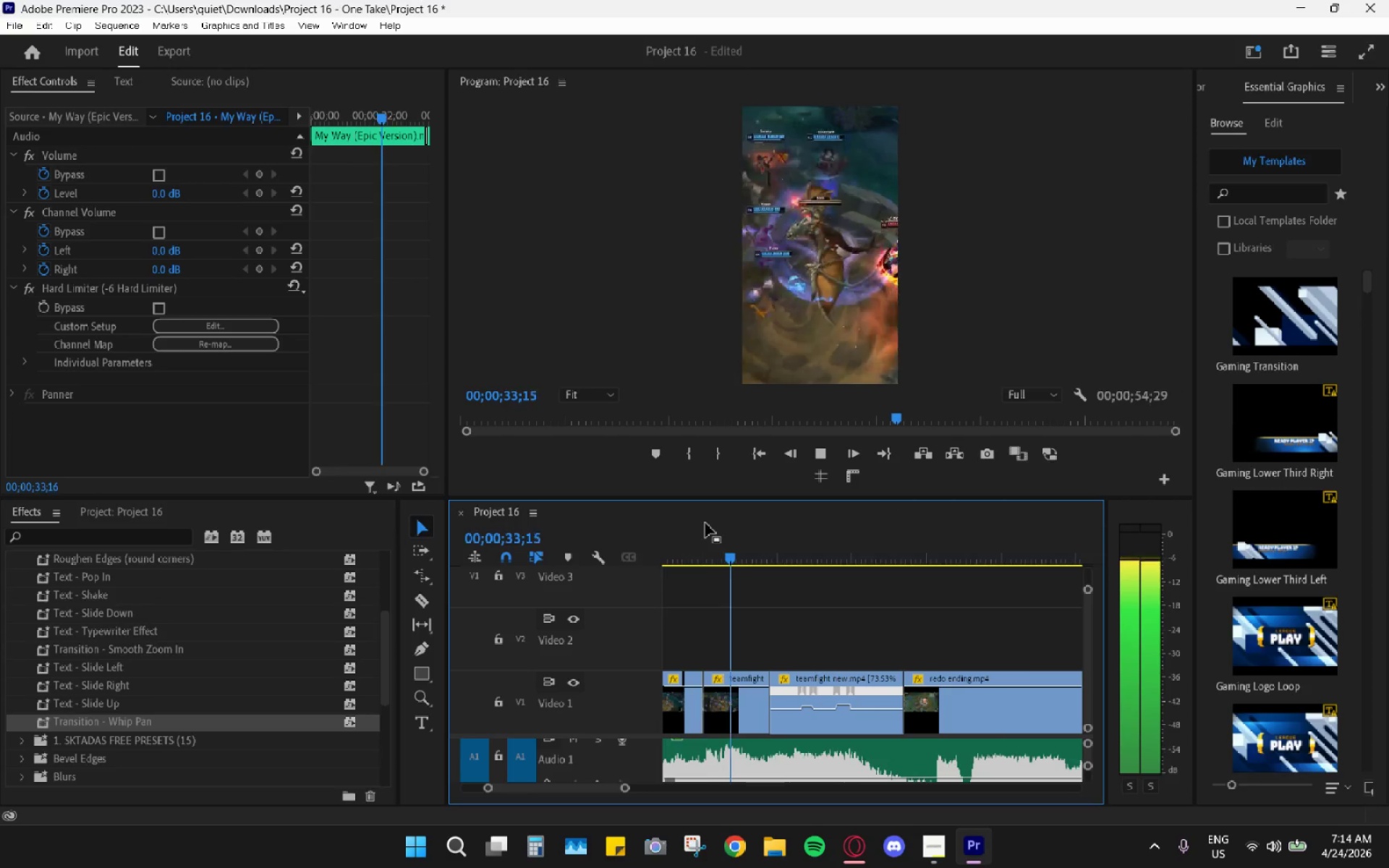 
key(Space)
 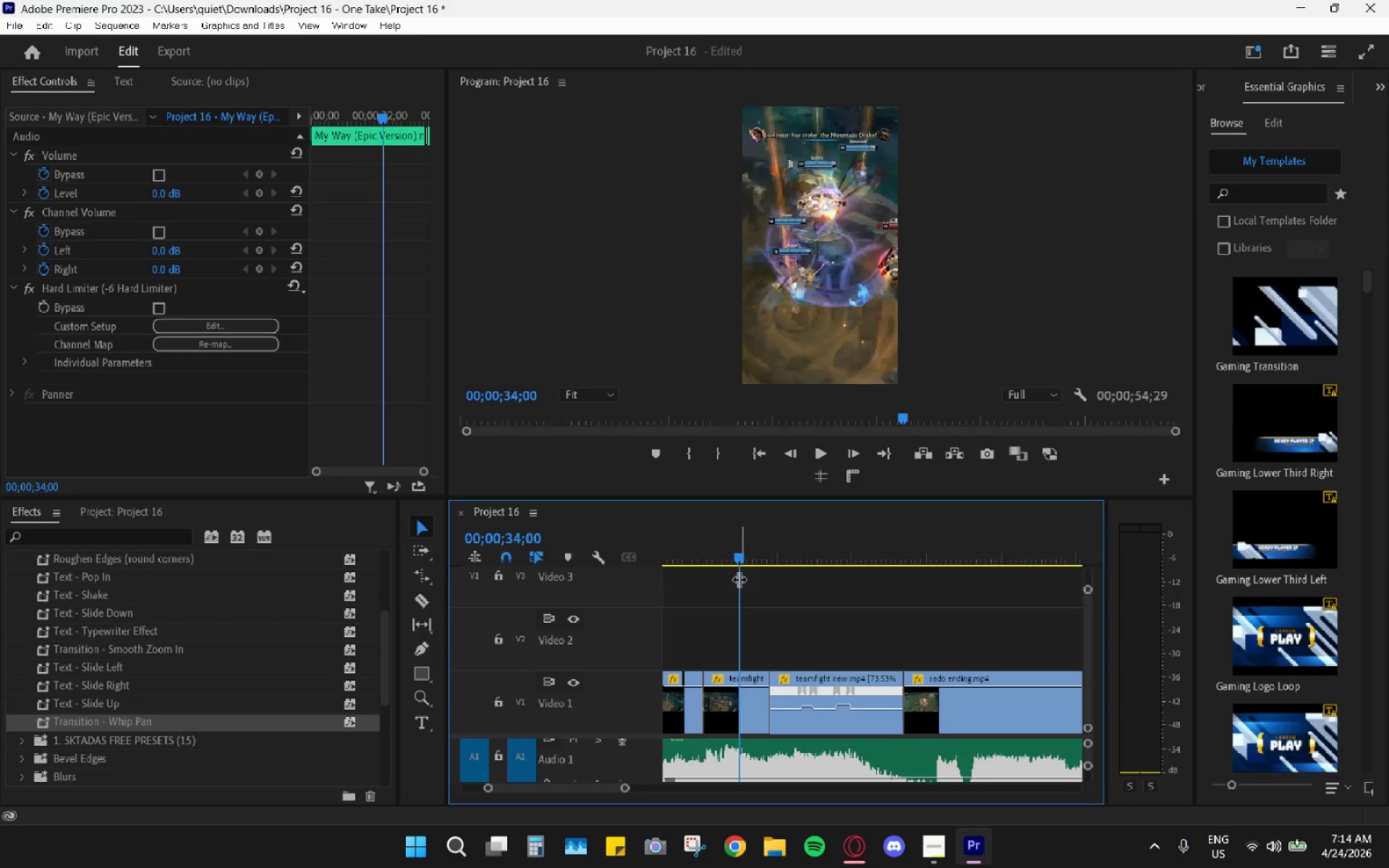 
left_click_drag(start_coordinate=[721, 551], to_coordinate=[684, 545])
 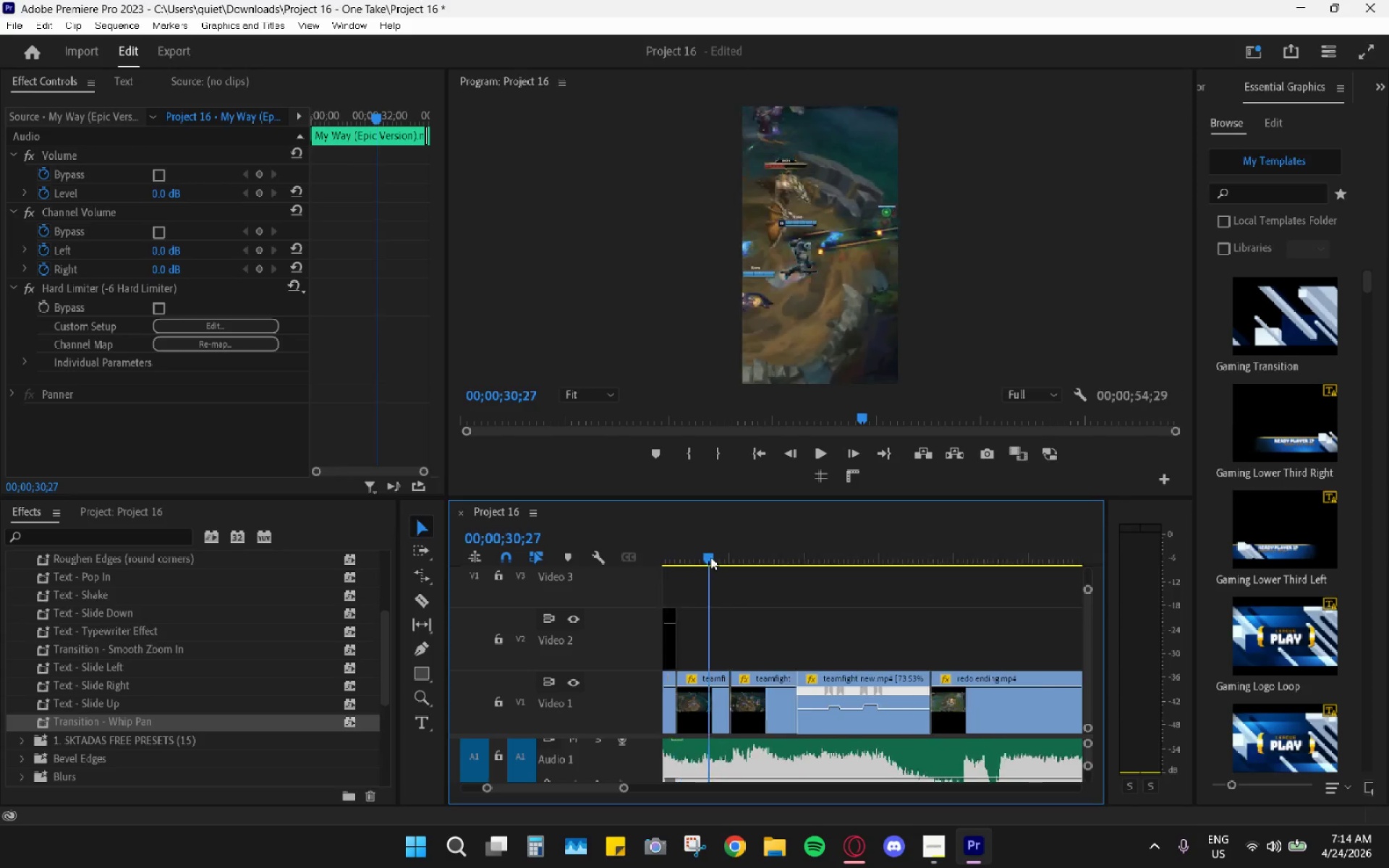 
key(Space)
 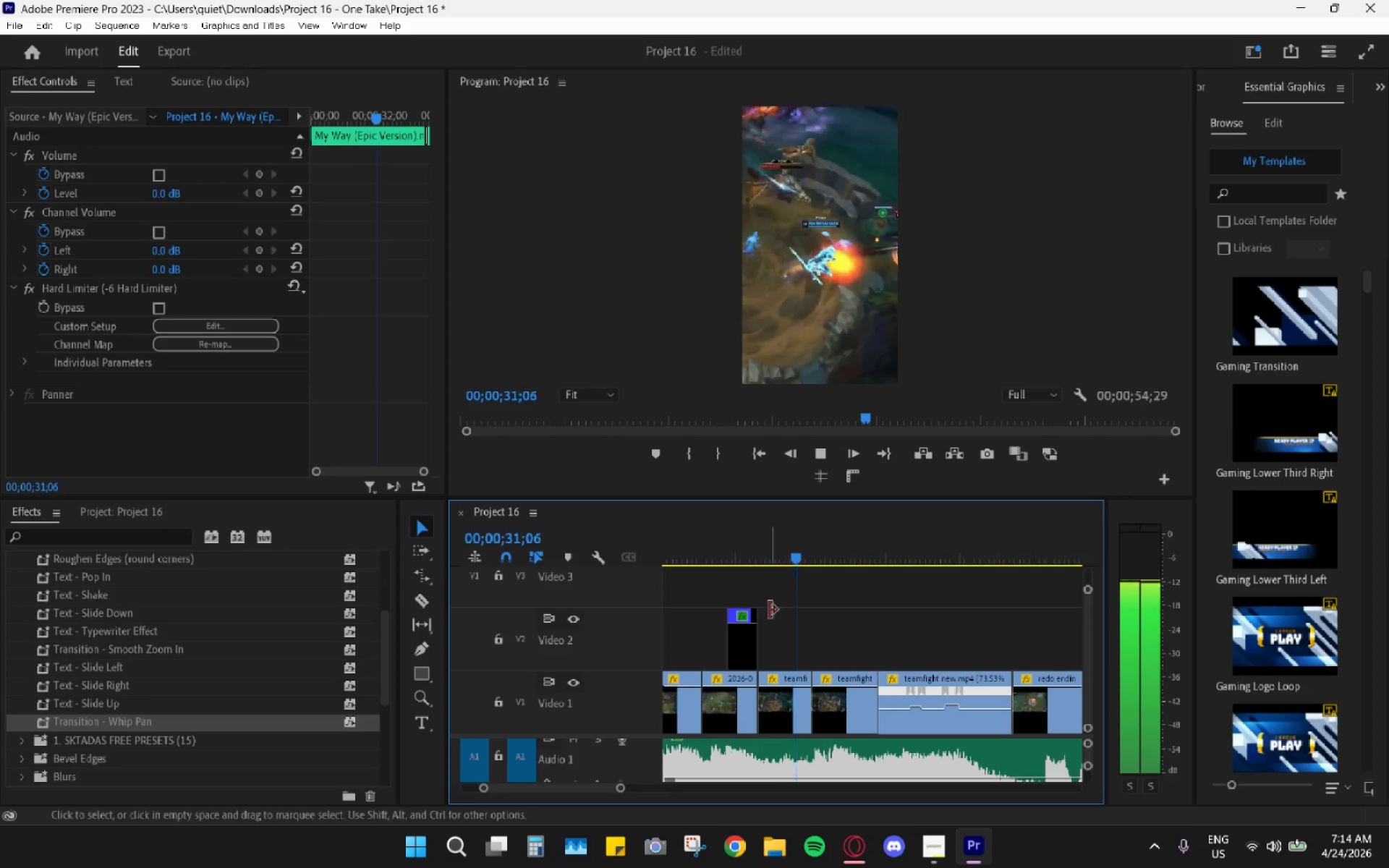 
key(Space)
 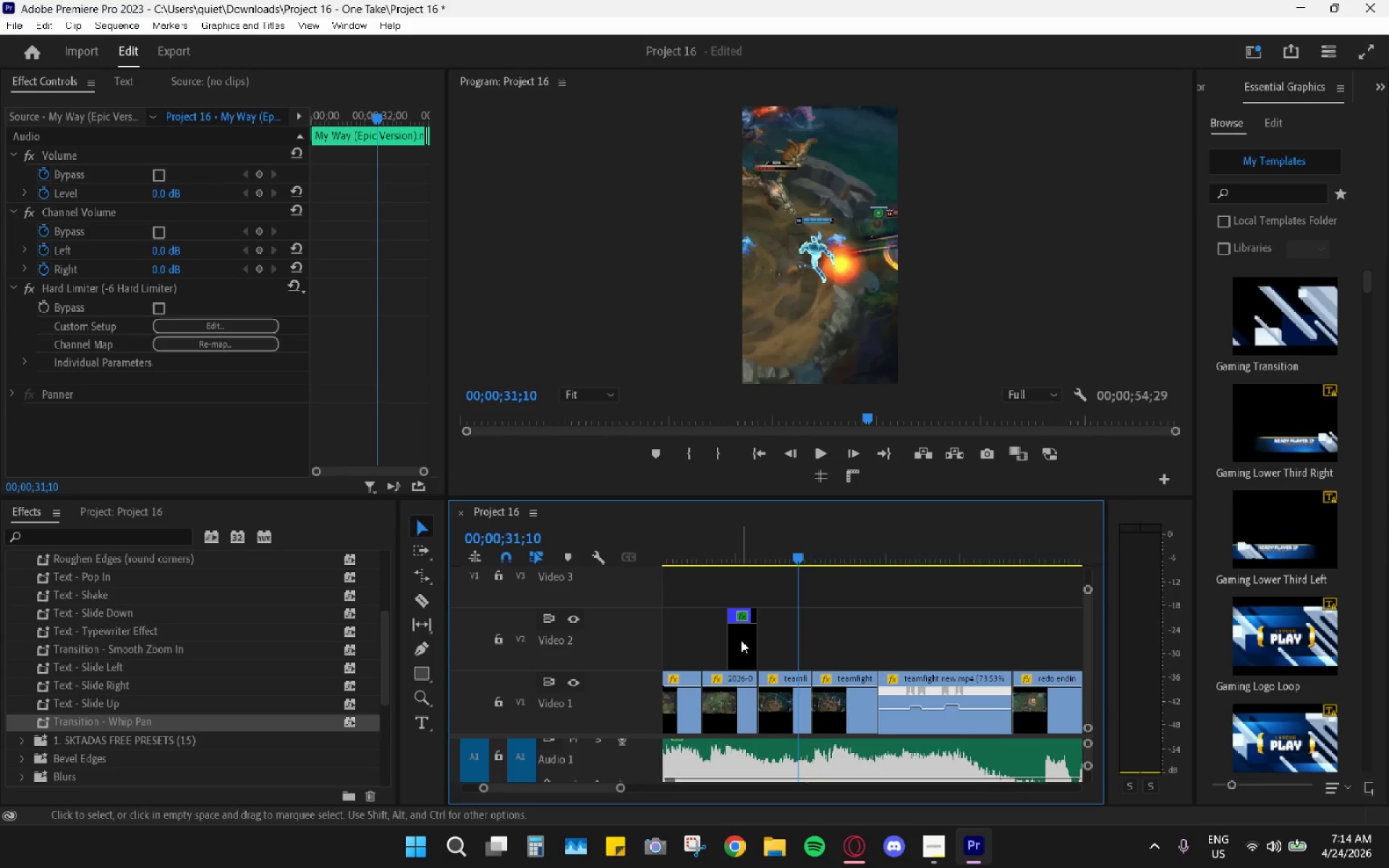 
left_click([741, 640])
 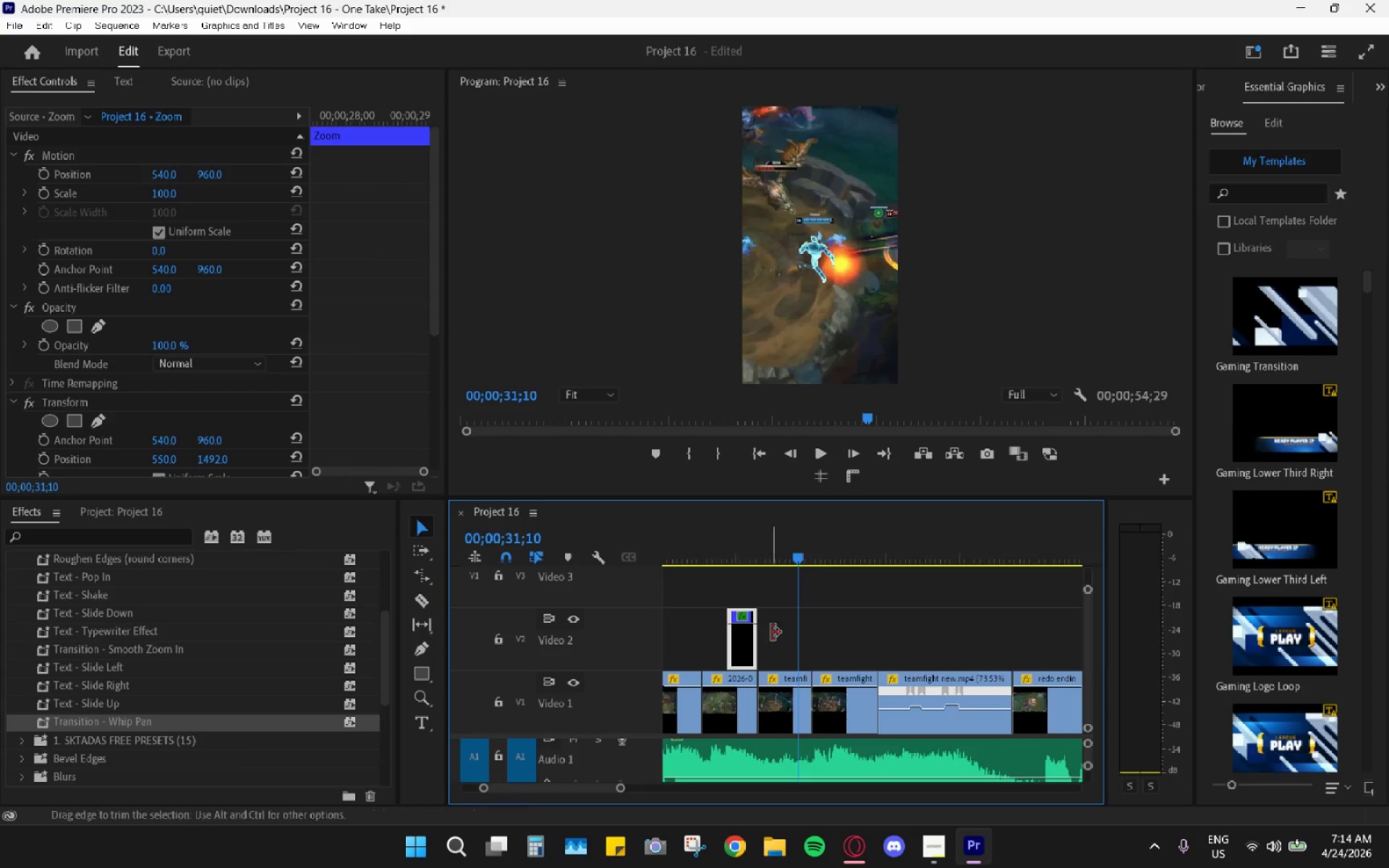 
scroll: coordinate [710, 557], scroll_direction: up, amount: 4.0
 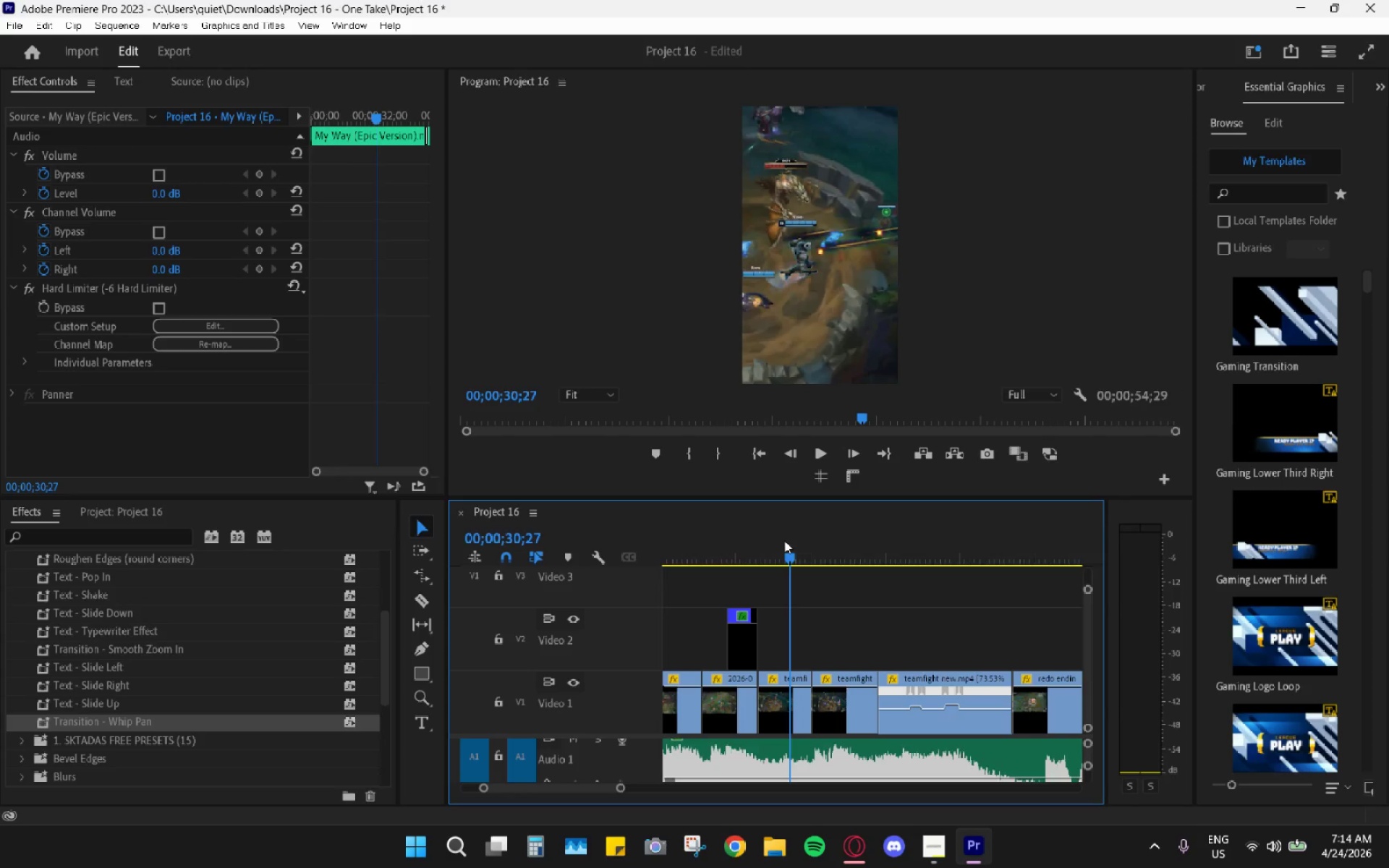 
key(Control+C)
 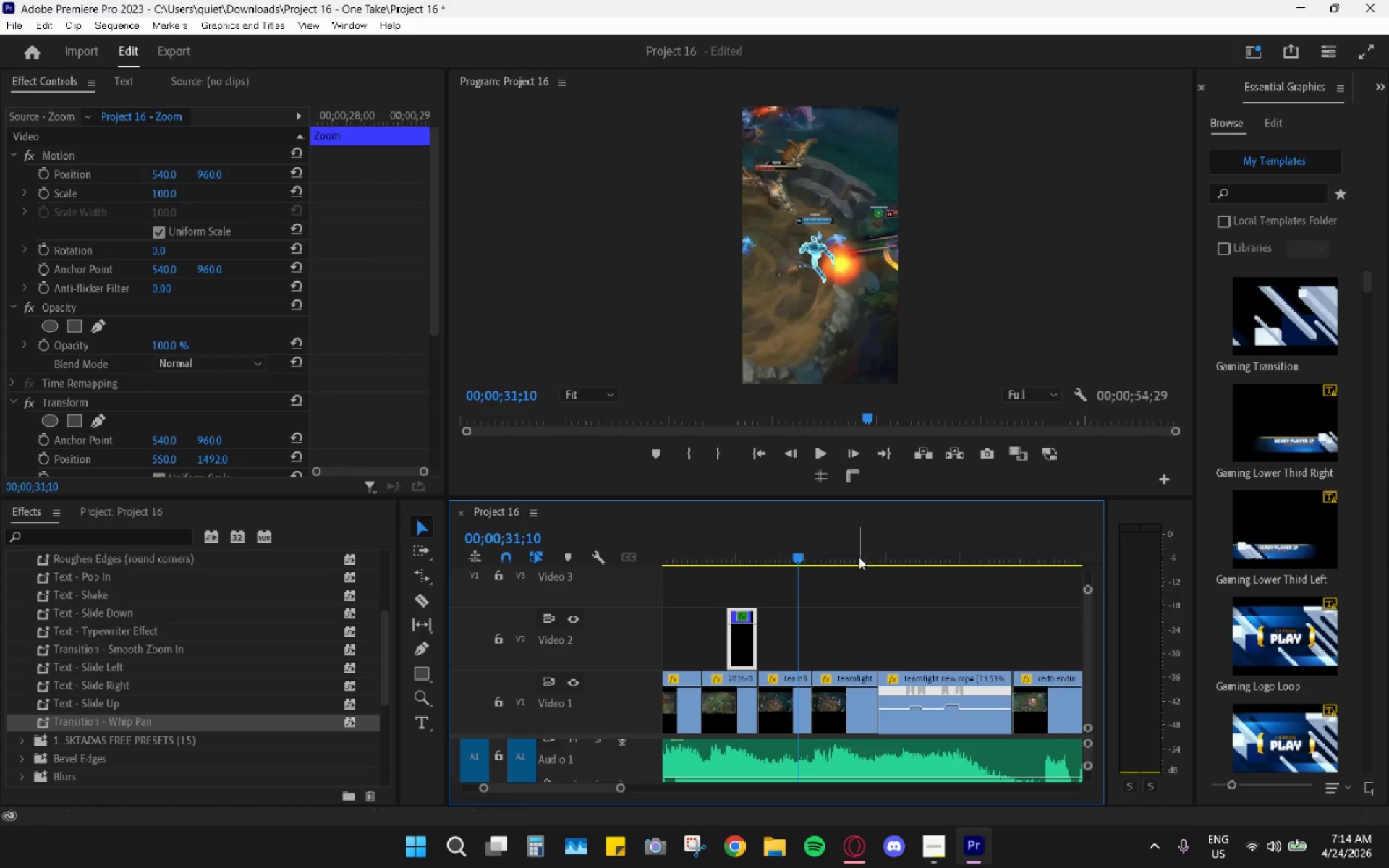 
left_click_drag(start_coordinate=[852, 548], to_coordinate=[838, 547])
 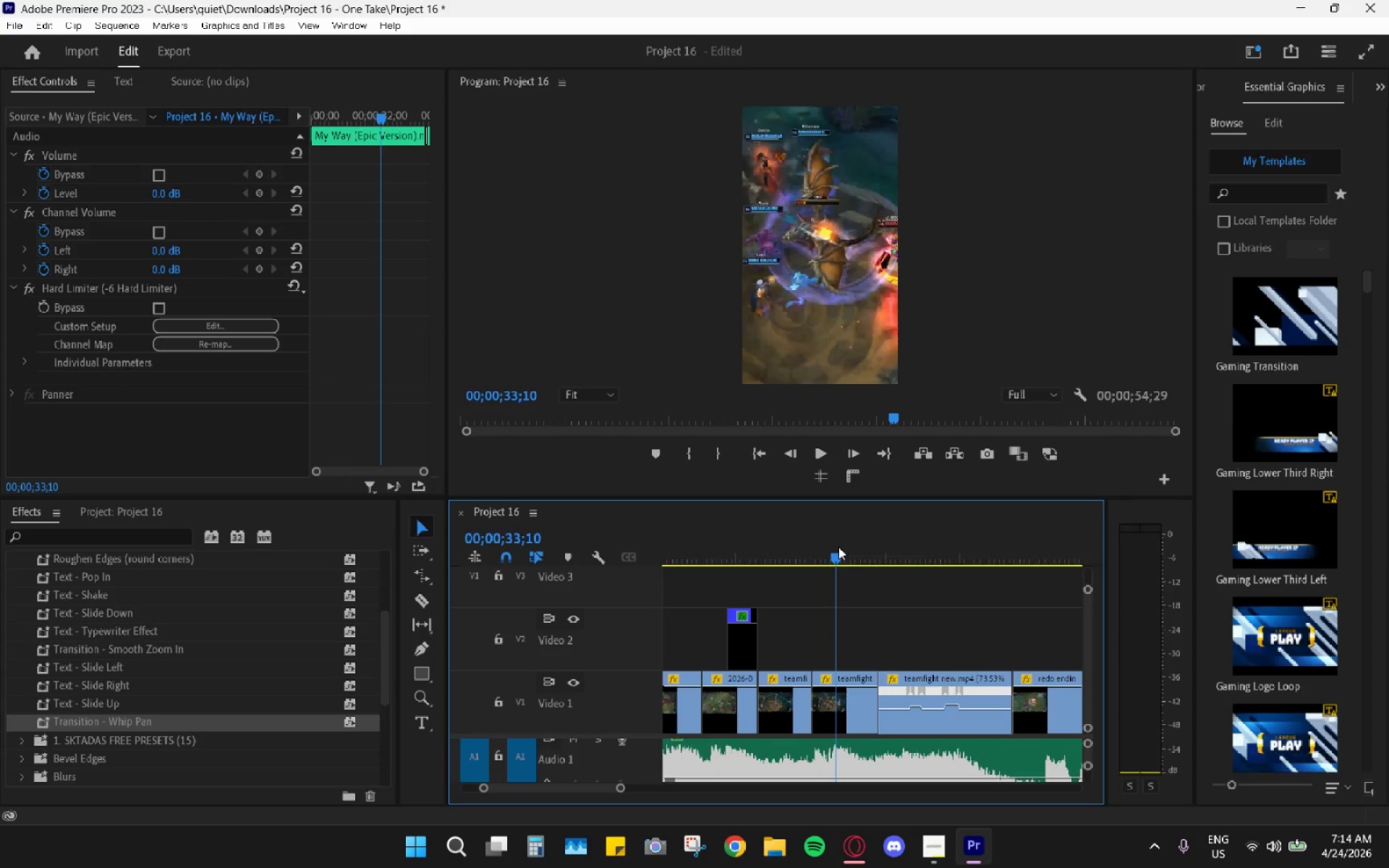 
key(Control+V)
 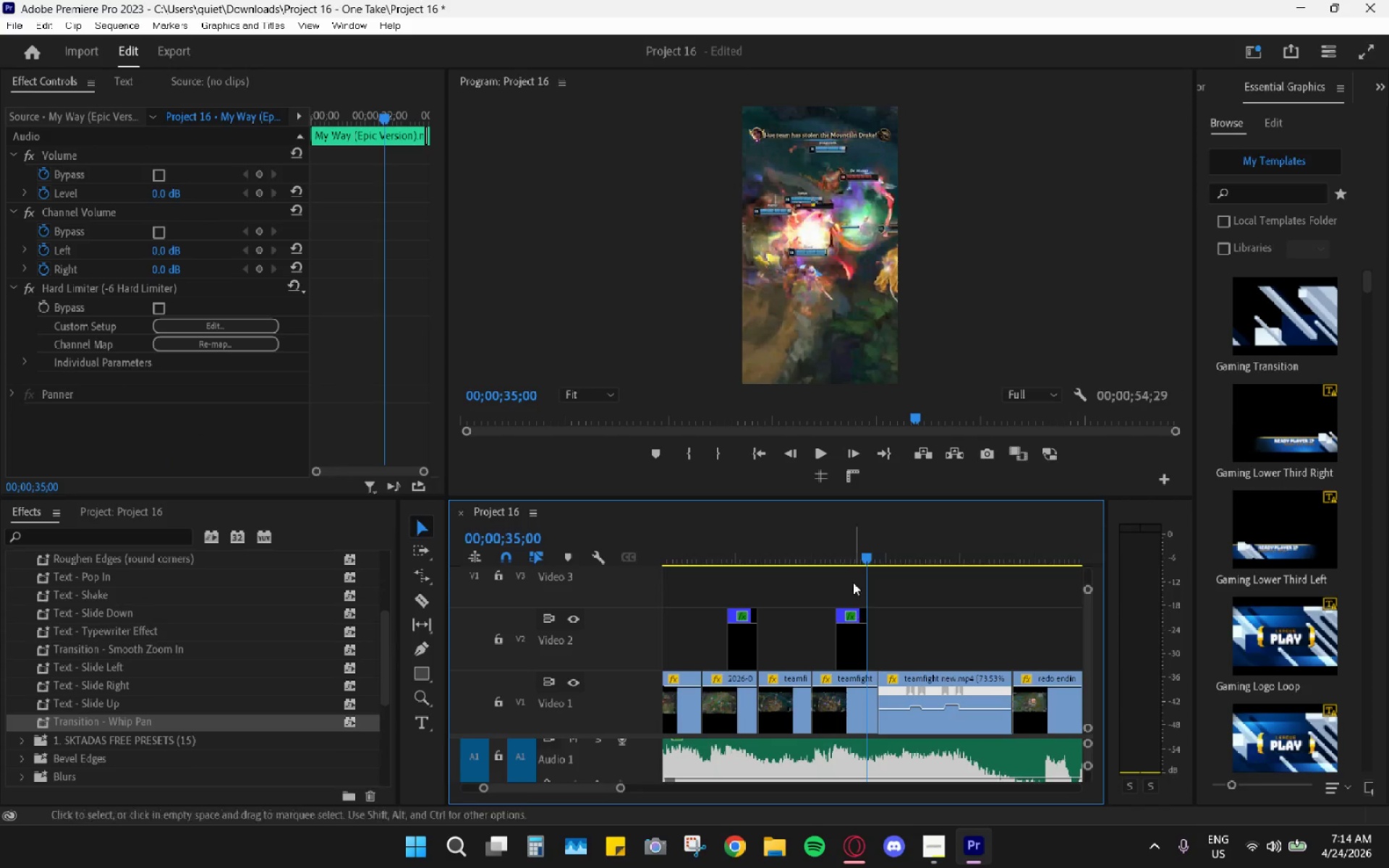 
left_click_drag(start_coordinate=[827, 532], to_coordinate=[815, 525])
 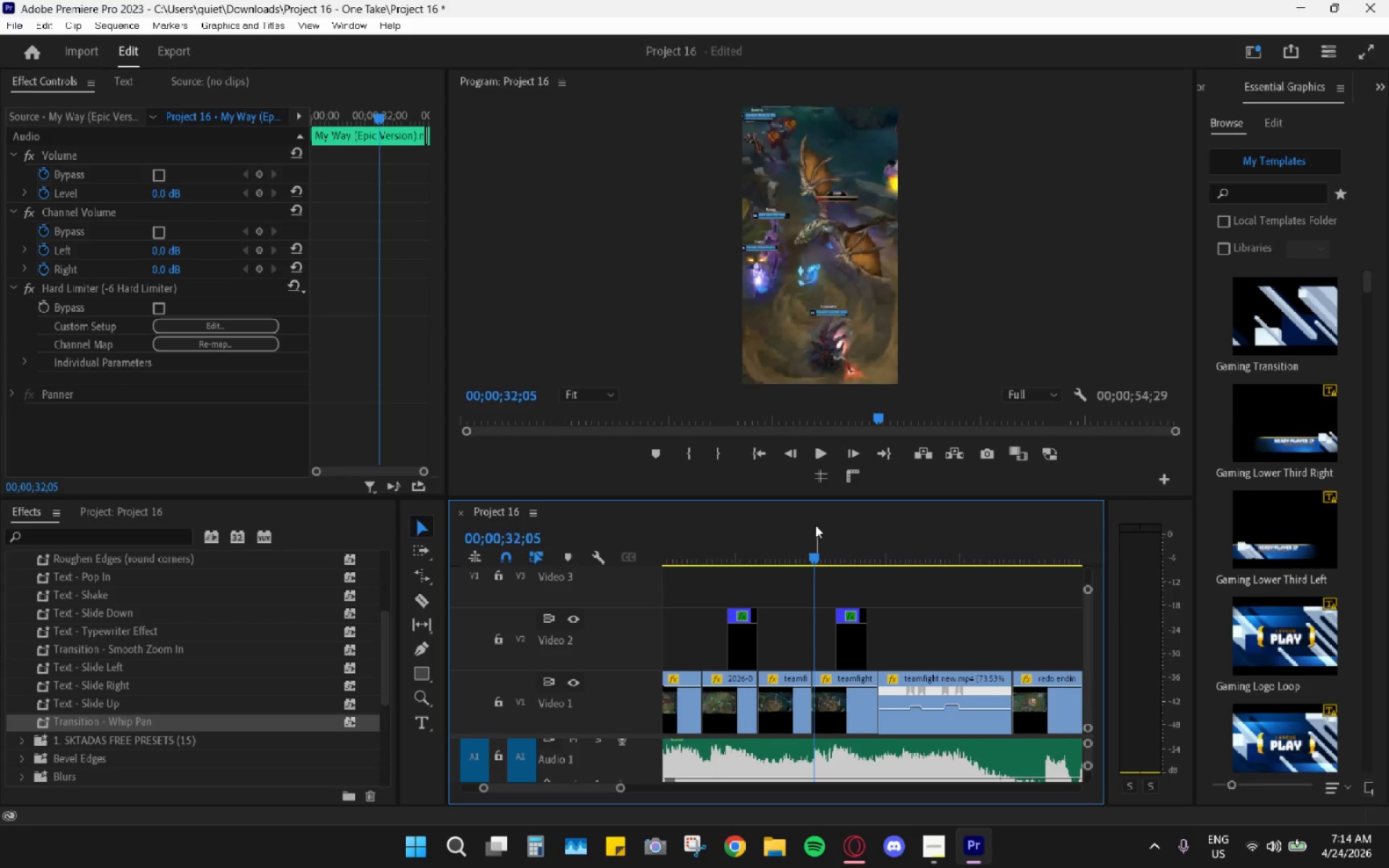 
key(Space)
 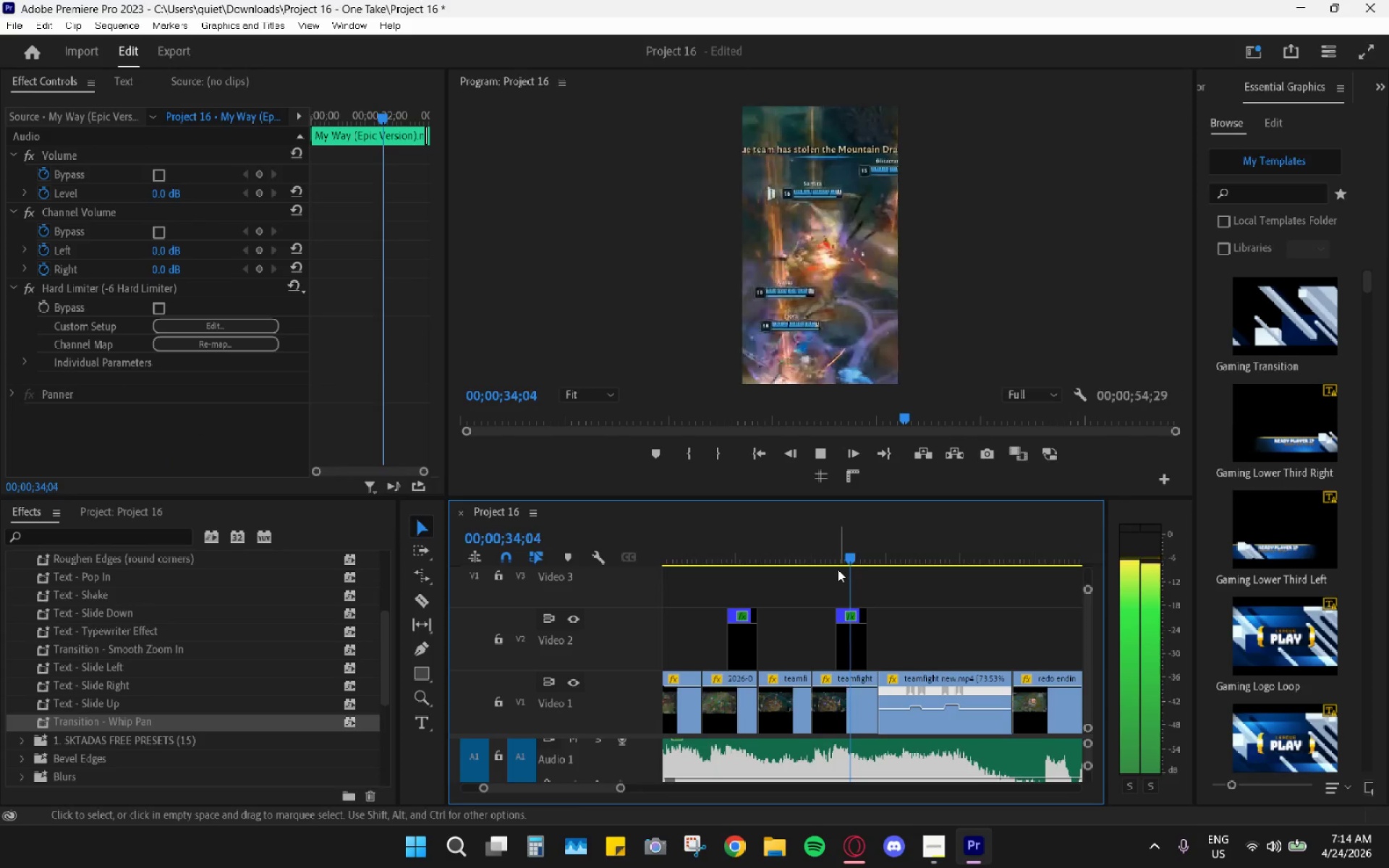 
key(Space)
 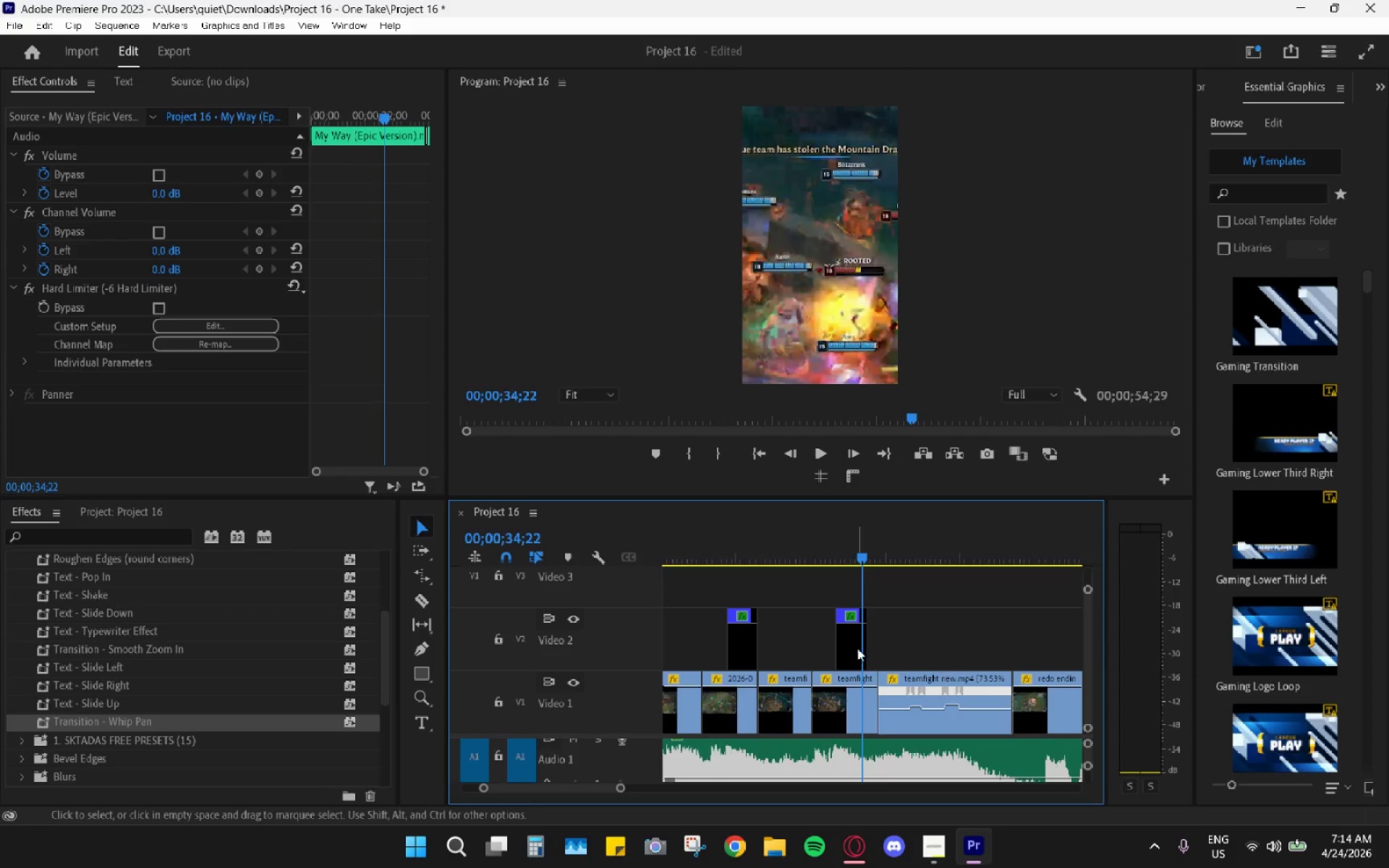 
left_click_drag(start_coordinate=[862, 640], to_coordinate=[876, 639])
 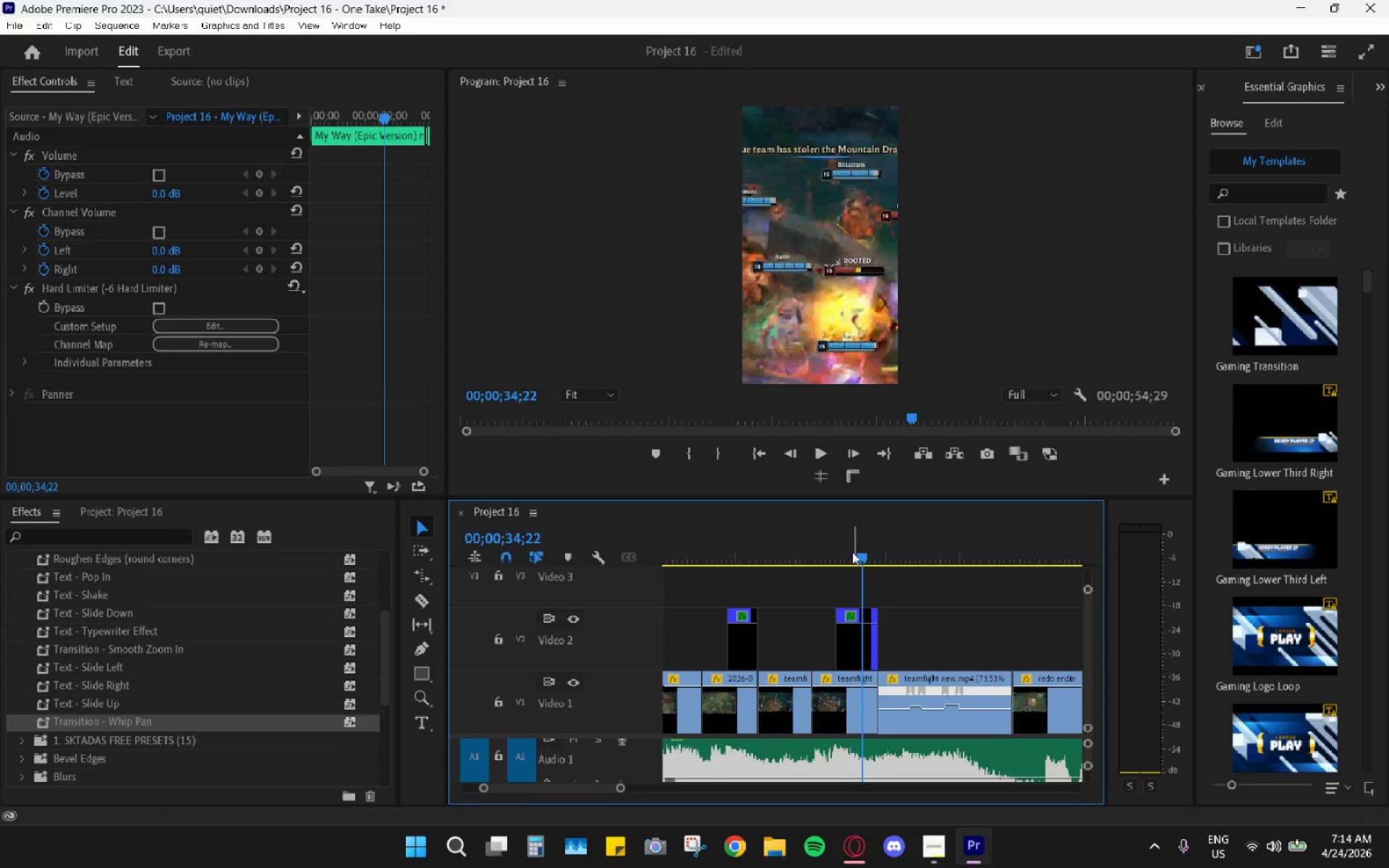 
left_click_drag(start_coordinate=[836, 530], to_coordinate=[810, 528])
 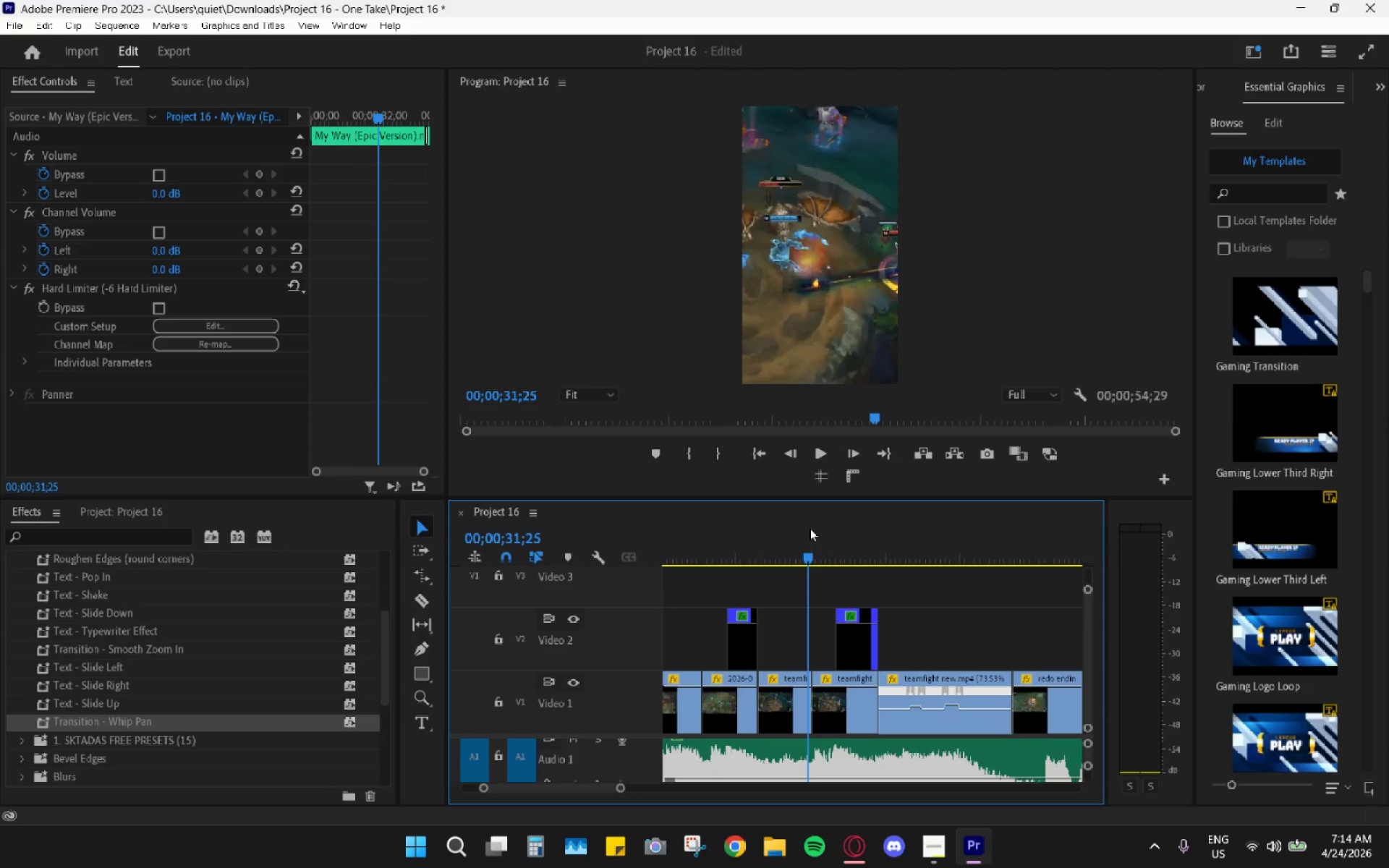 
key(Space)
 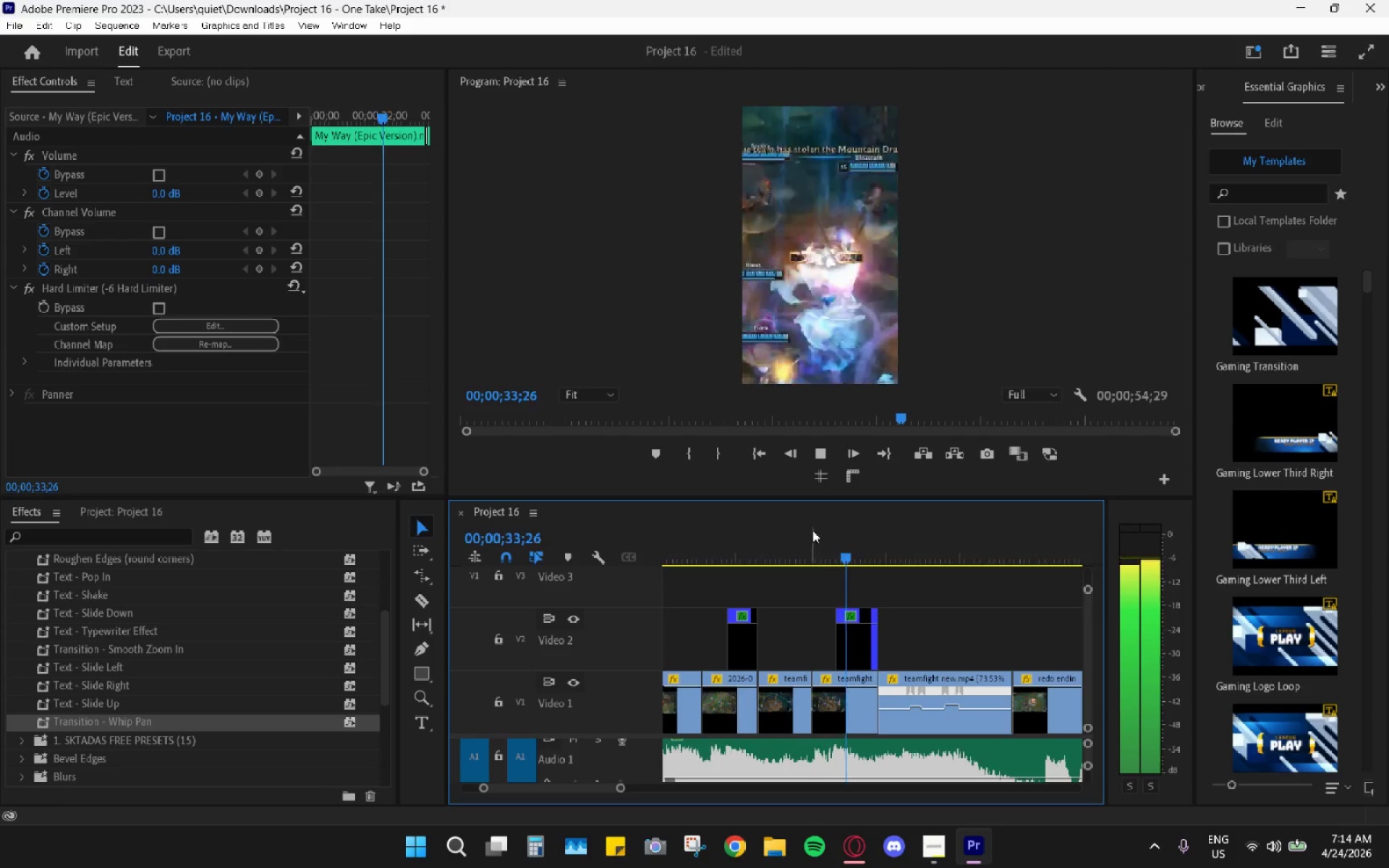 
key(Space)
 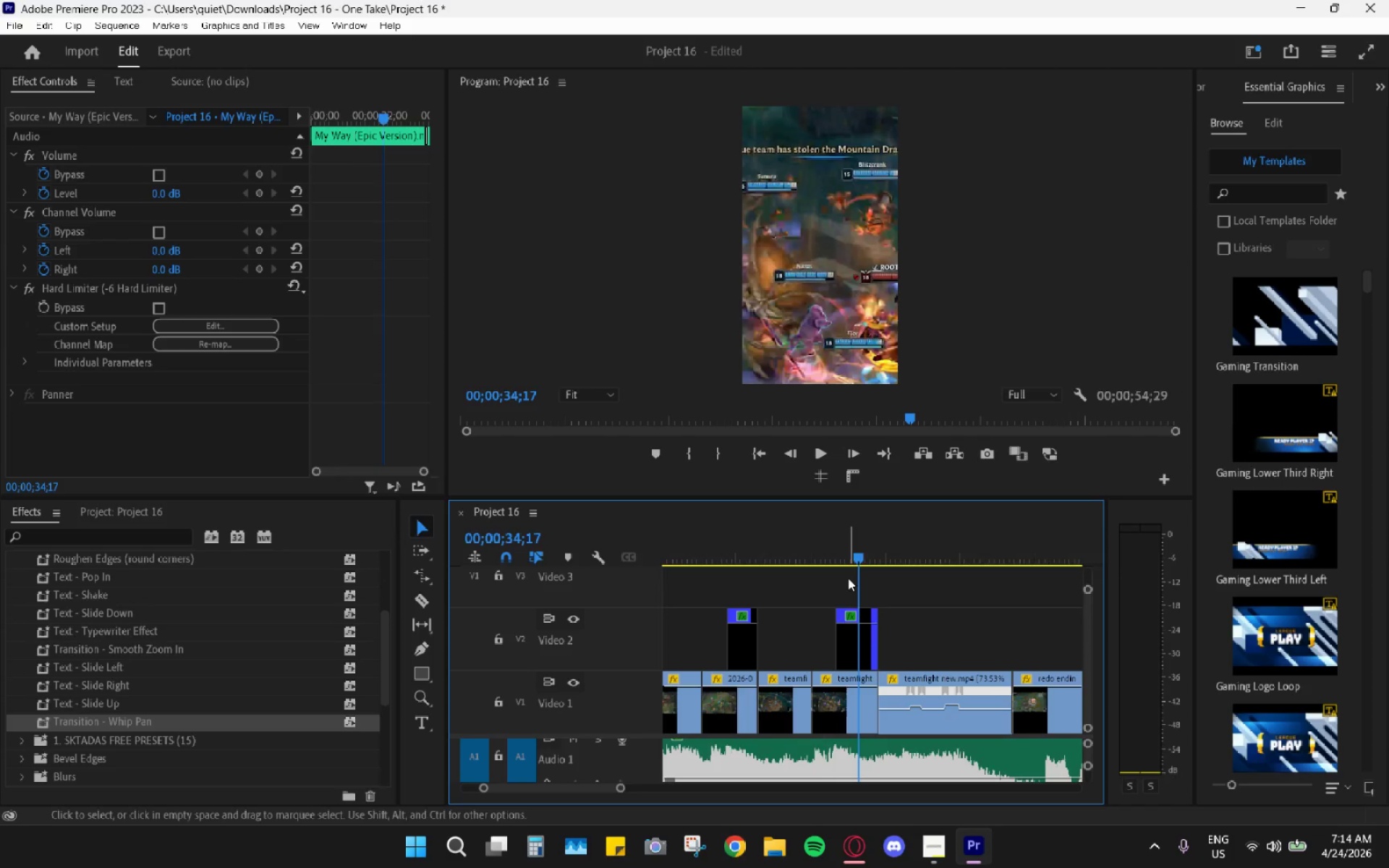 
left_click([857, 637])
 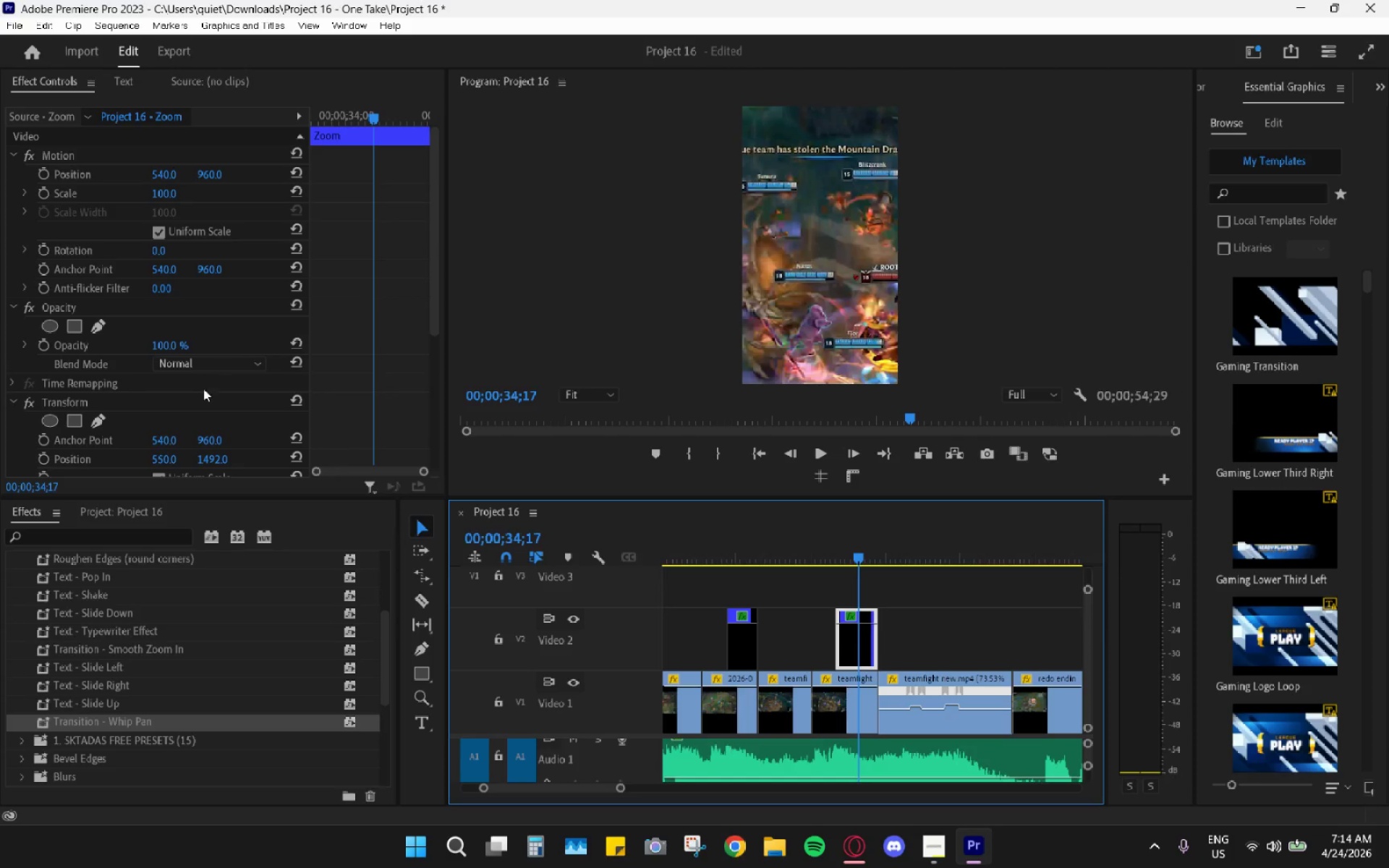 
left_click_drag(start_coordinate=[163, 347], to_coordinate=[211, 367])
 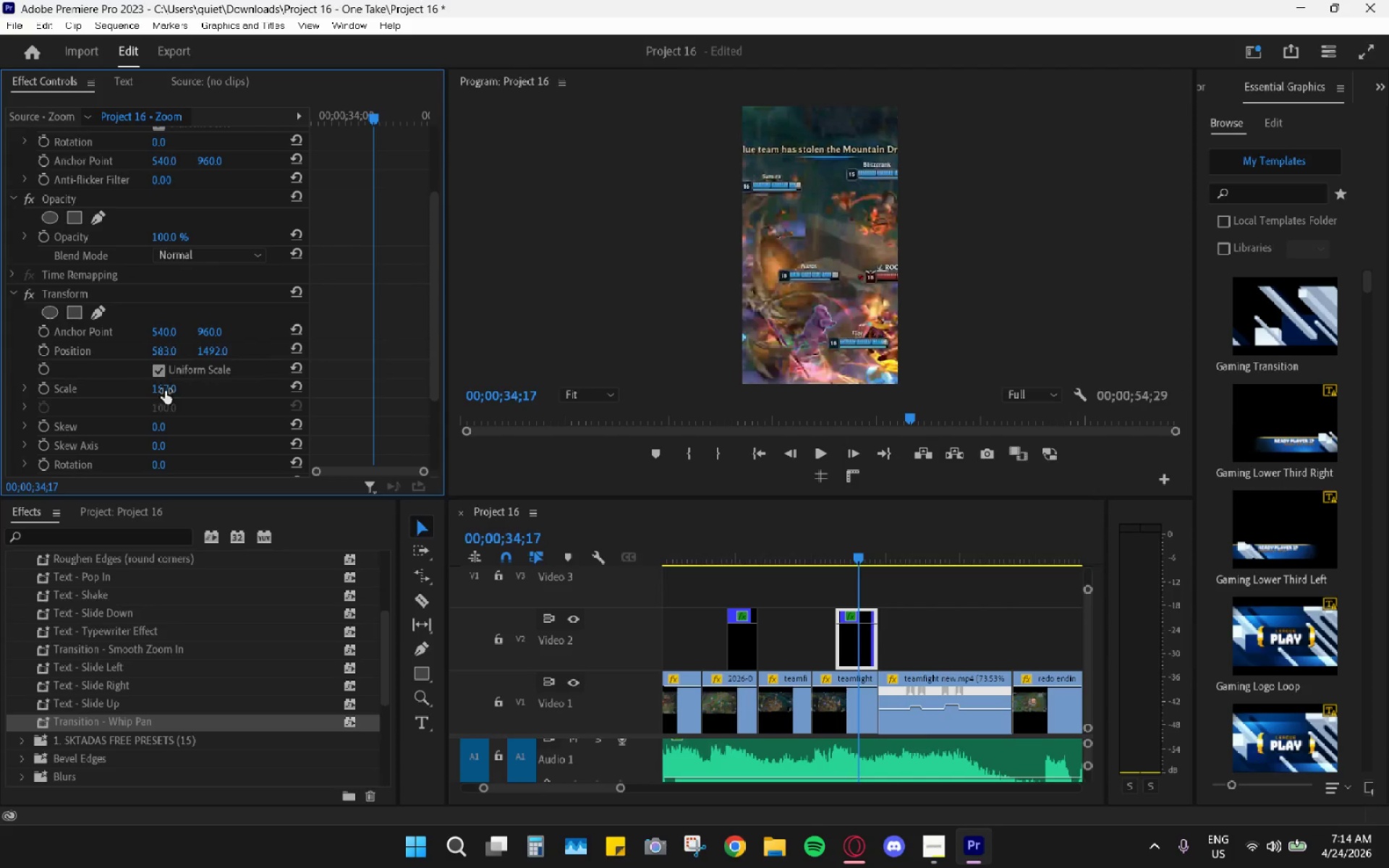 
scroll: coordinate [203, 420], scroll_direction: down, amount: 6.0
 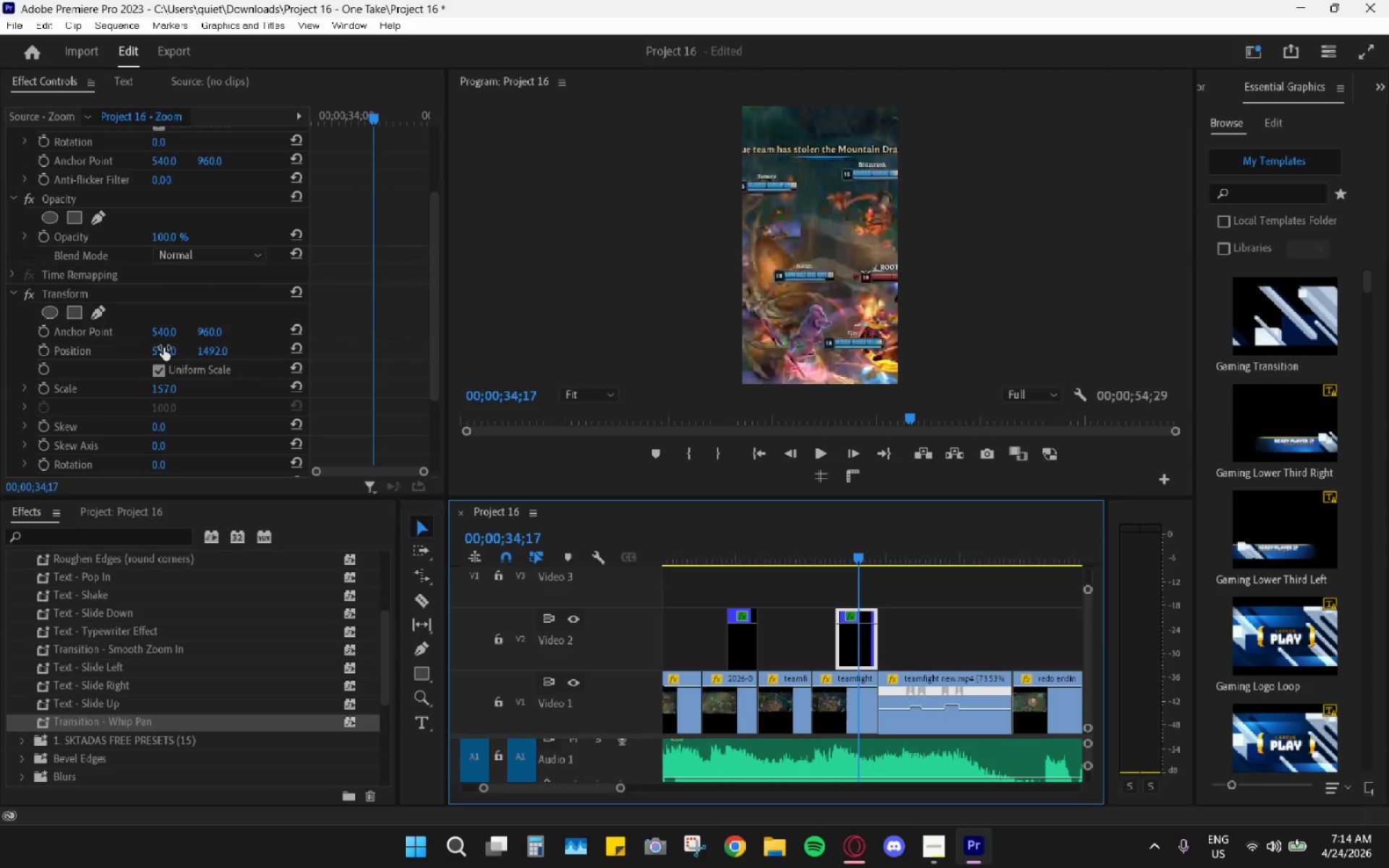 
left_click_drag(start_coordinate=[165, 391], to_coordinate=[148, 399])
 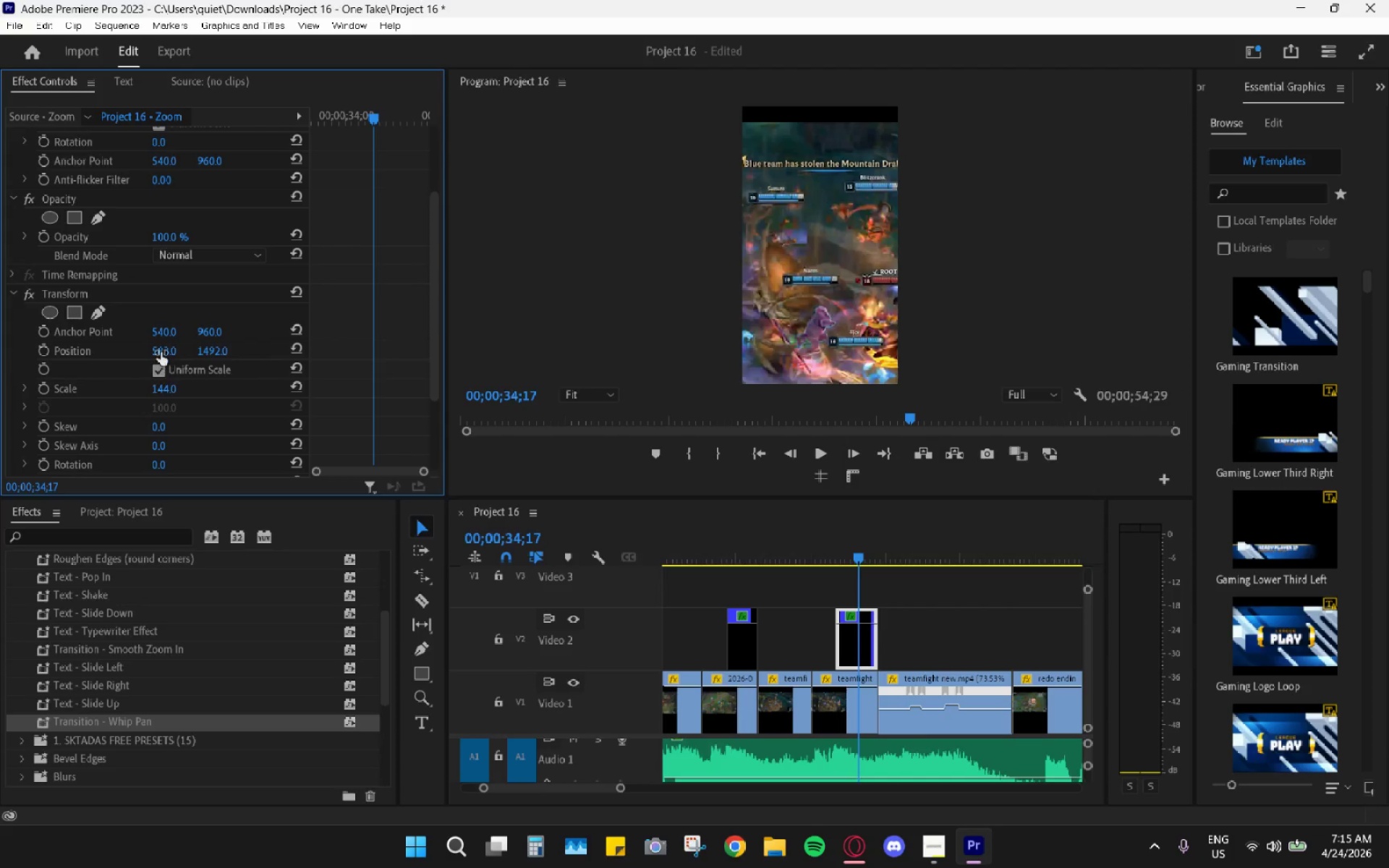 
left_click_drag(start_coordinate=[161, 352], to_coordinate=[96, 352])
 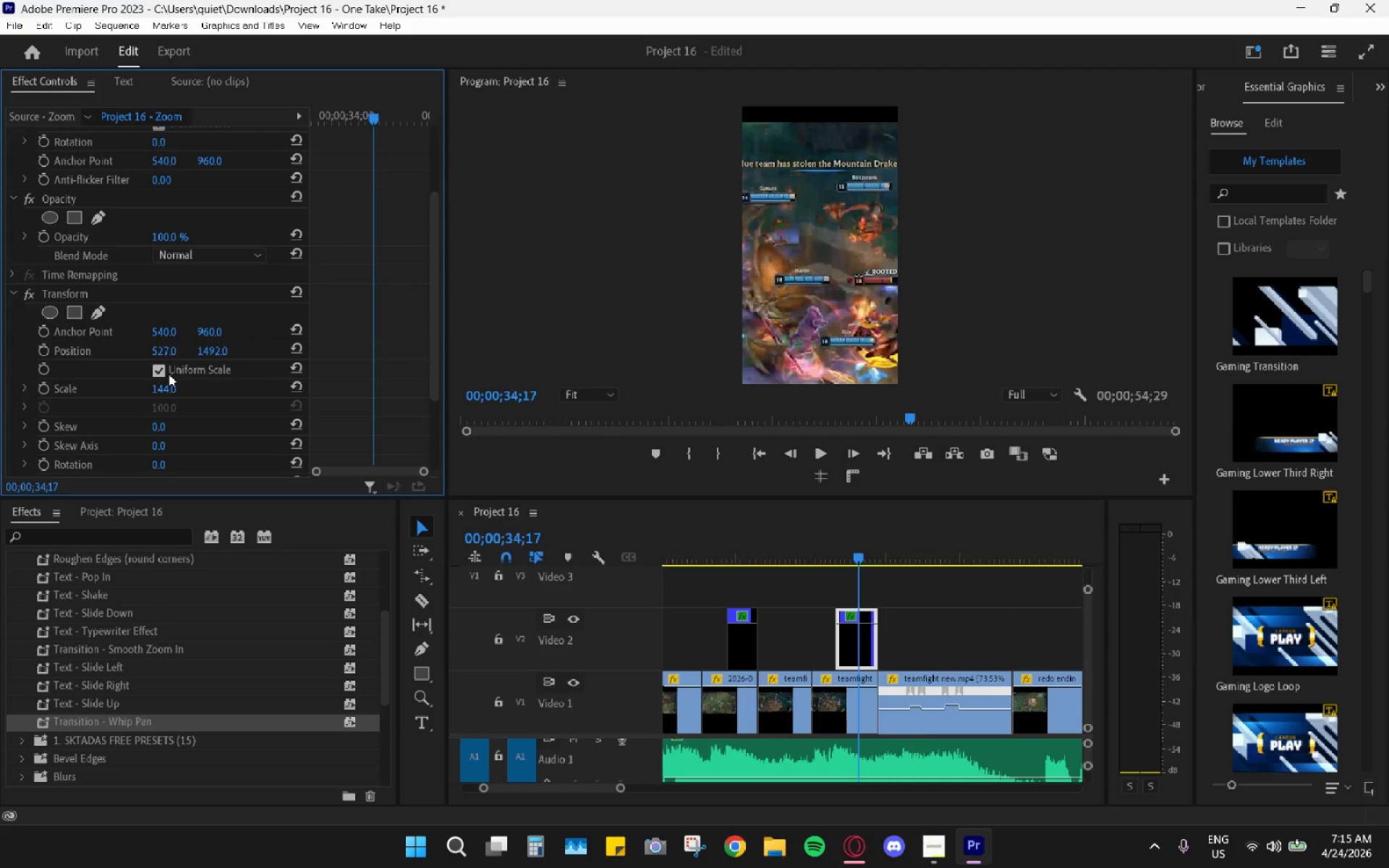 
left_click([166, 388])
 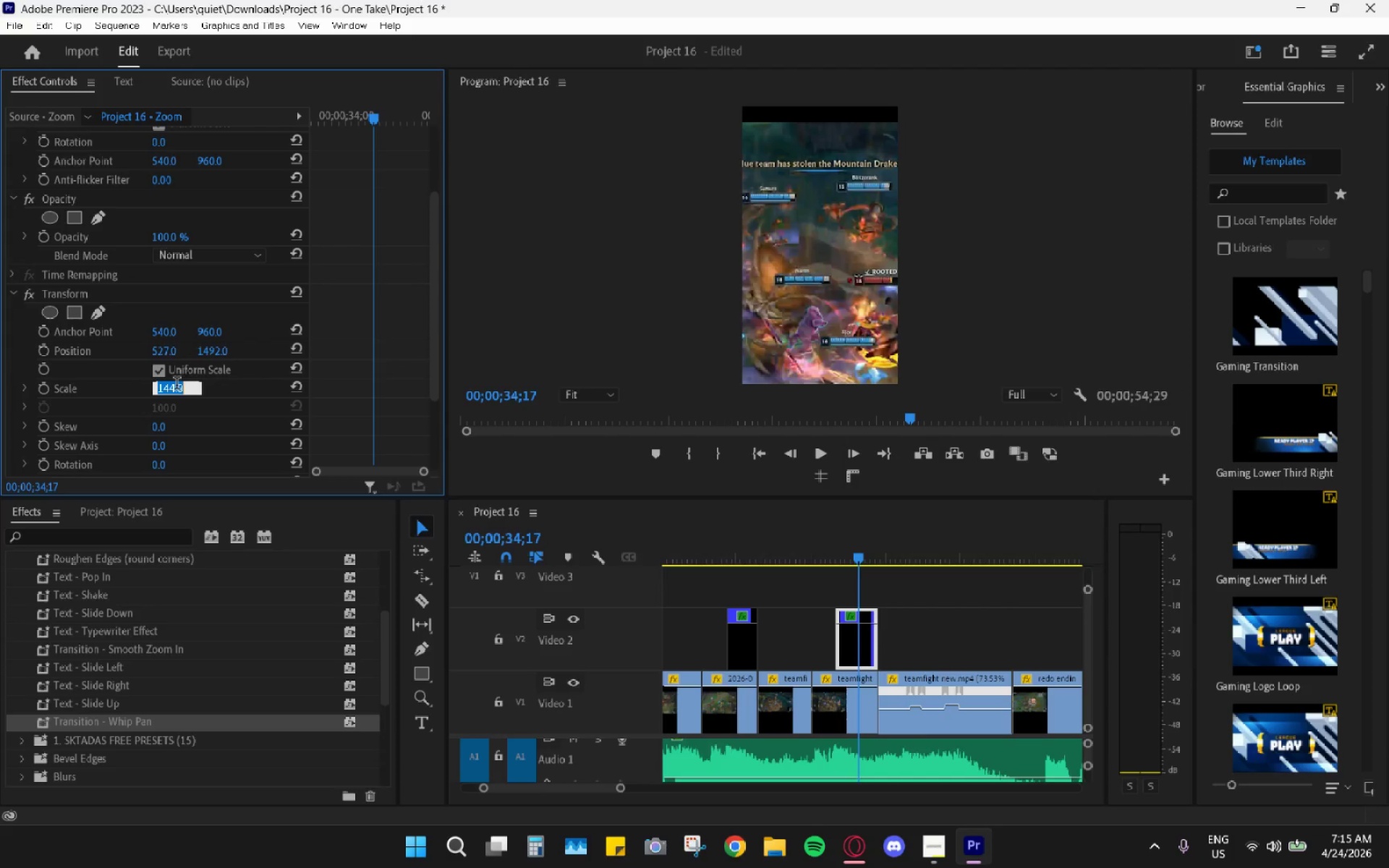 
key(Numpad1)
 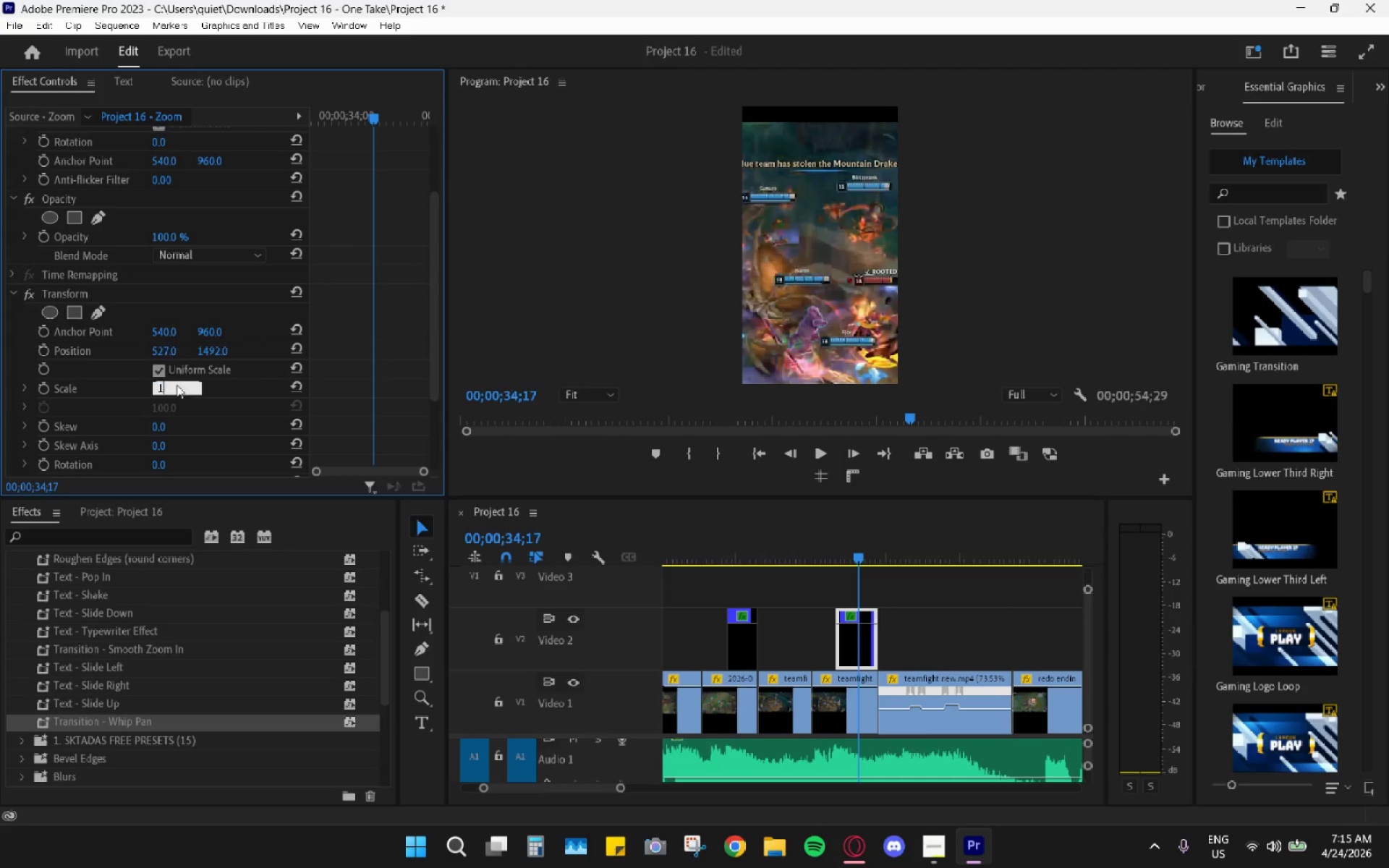 
key(Numpad4)
 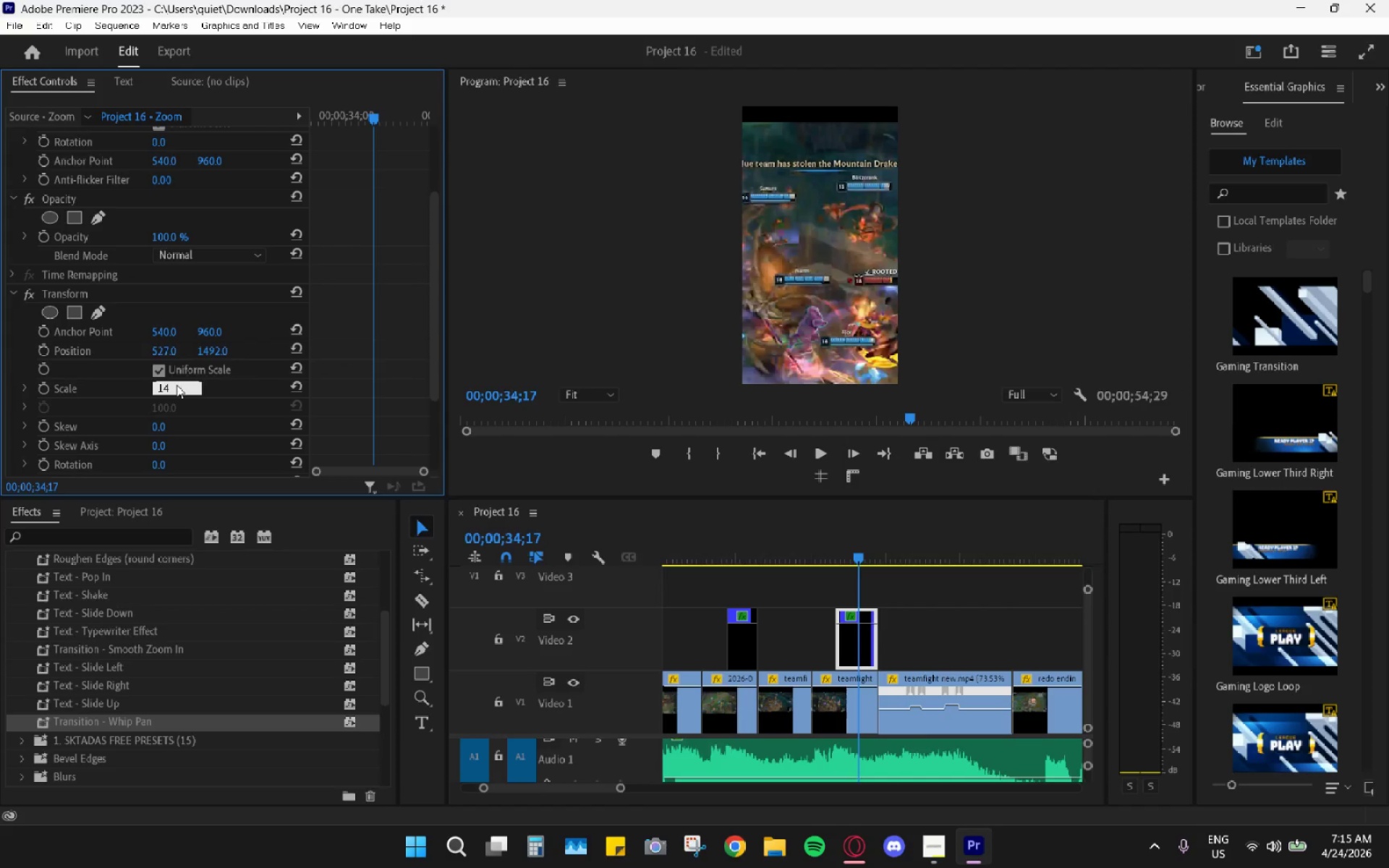 
key(Numpad0)
 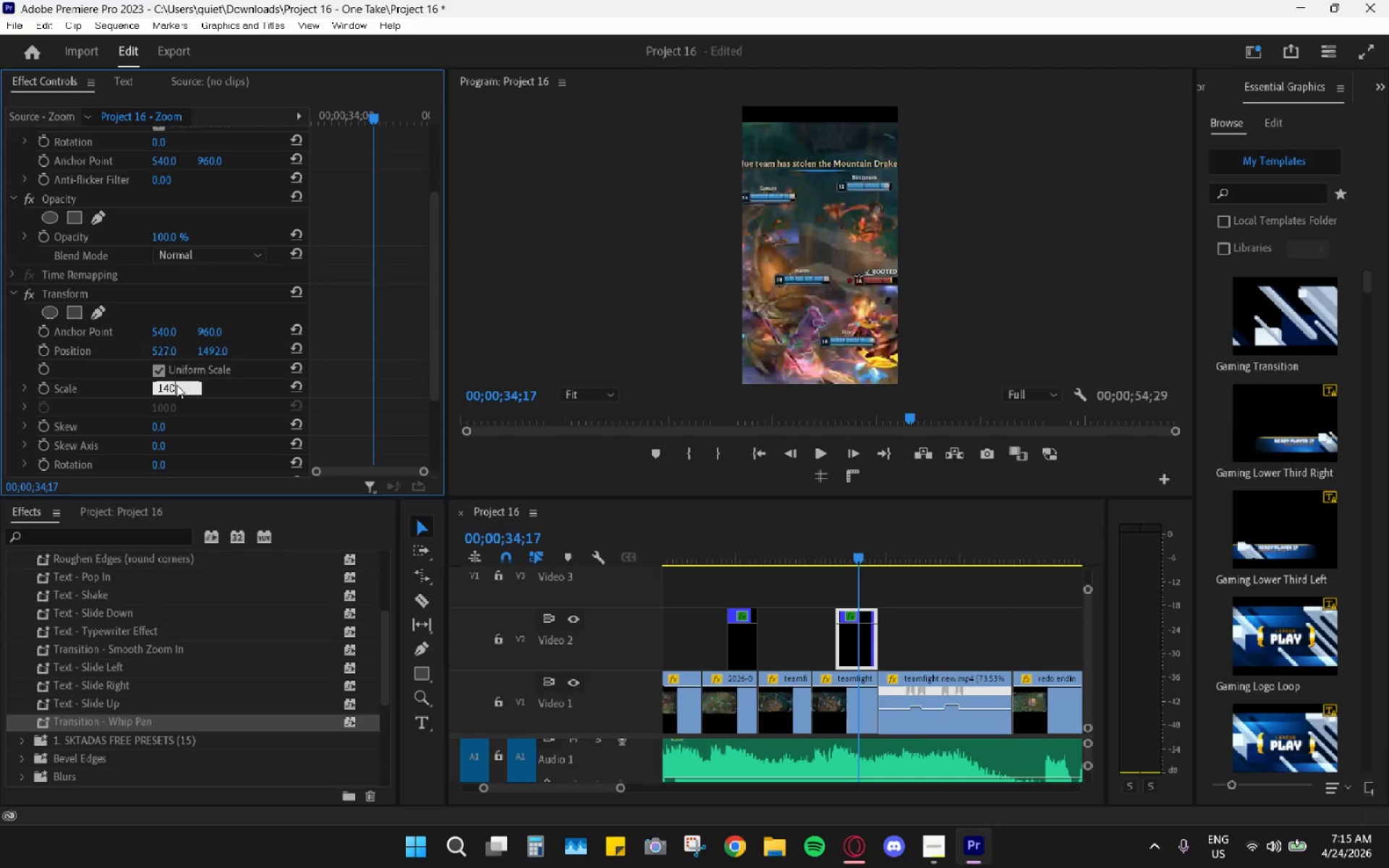 
key(Enter)
 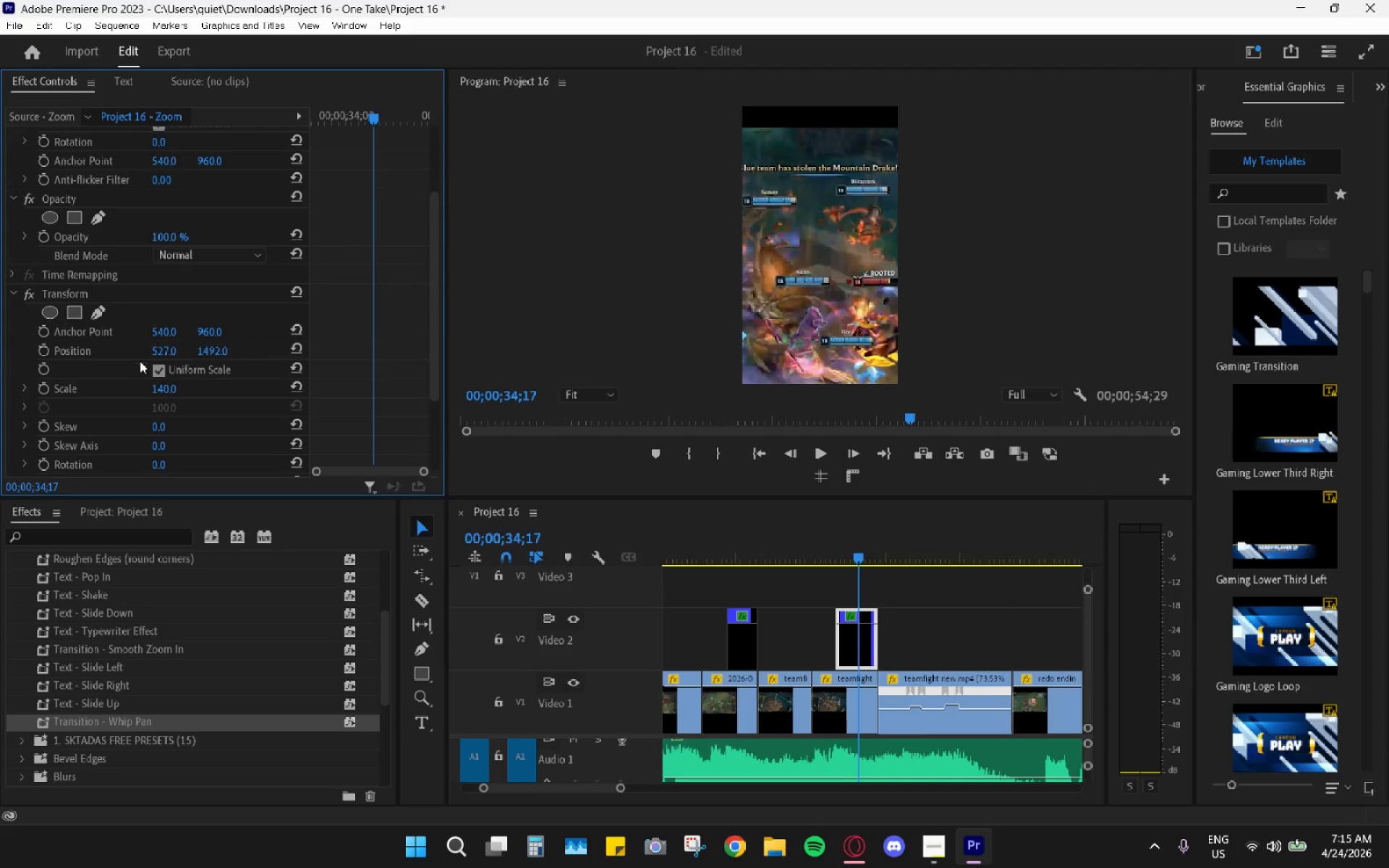 
left_click([157, 393])
 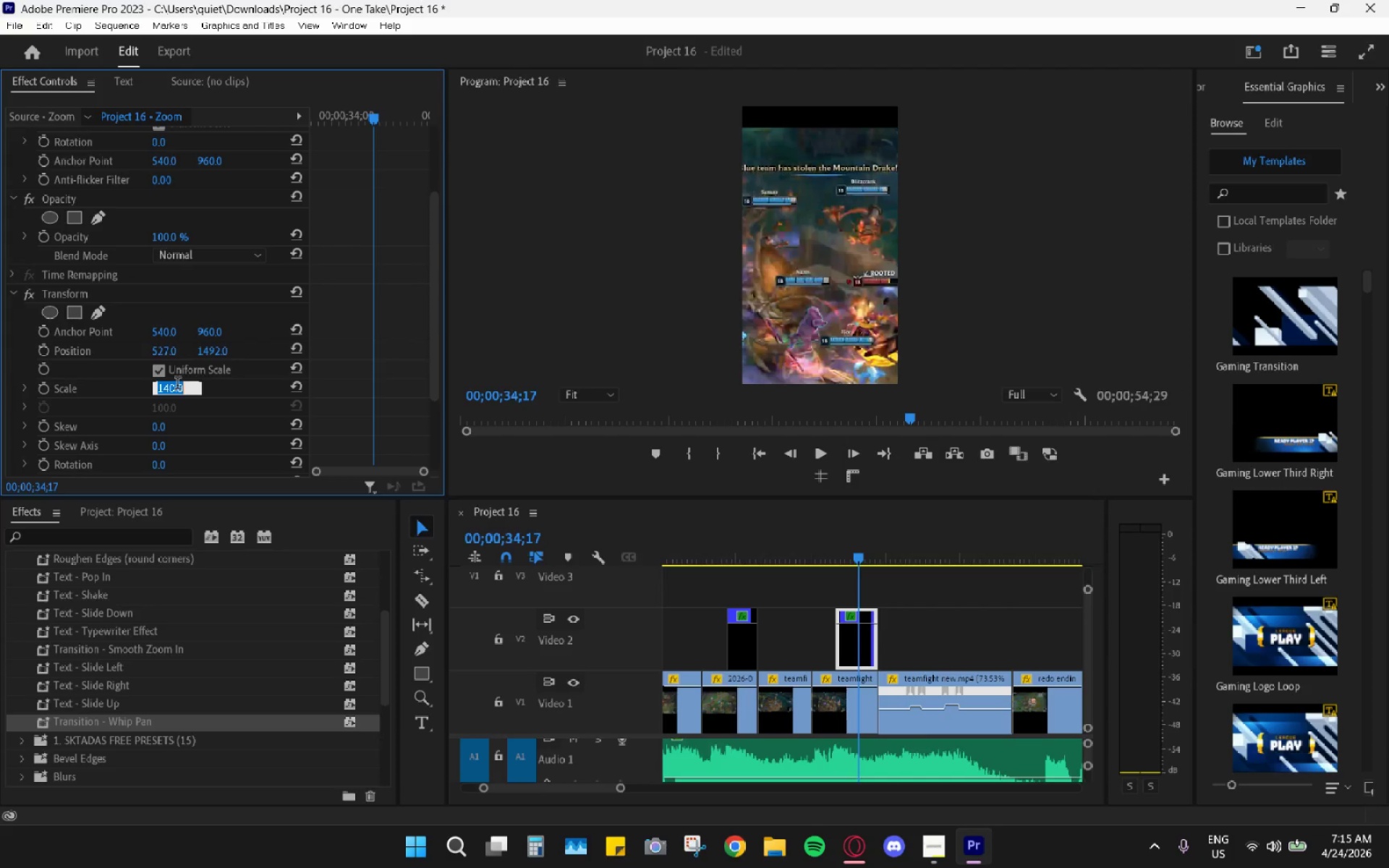 
key(Numpad1)
 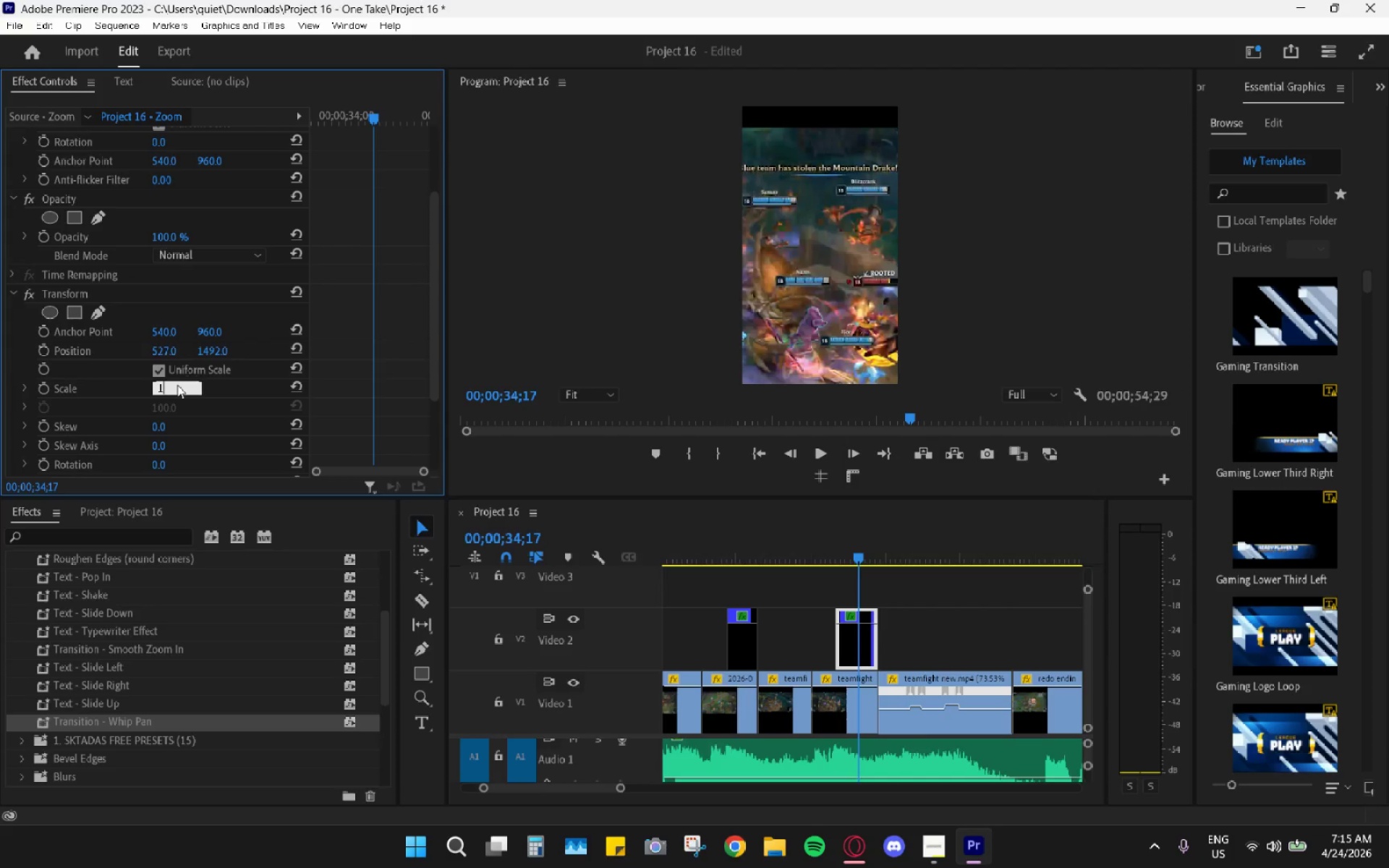 
key(Numpad3)
 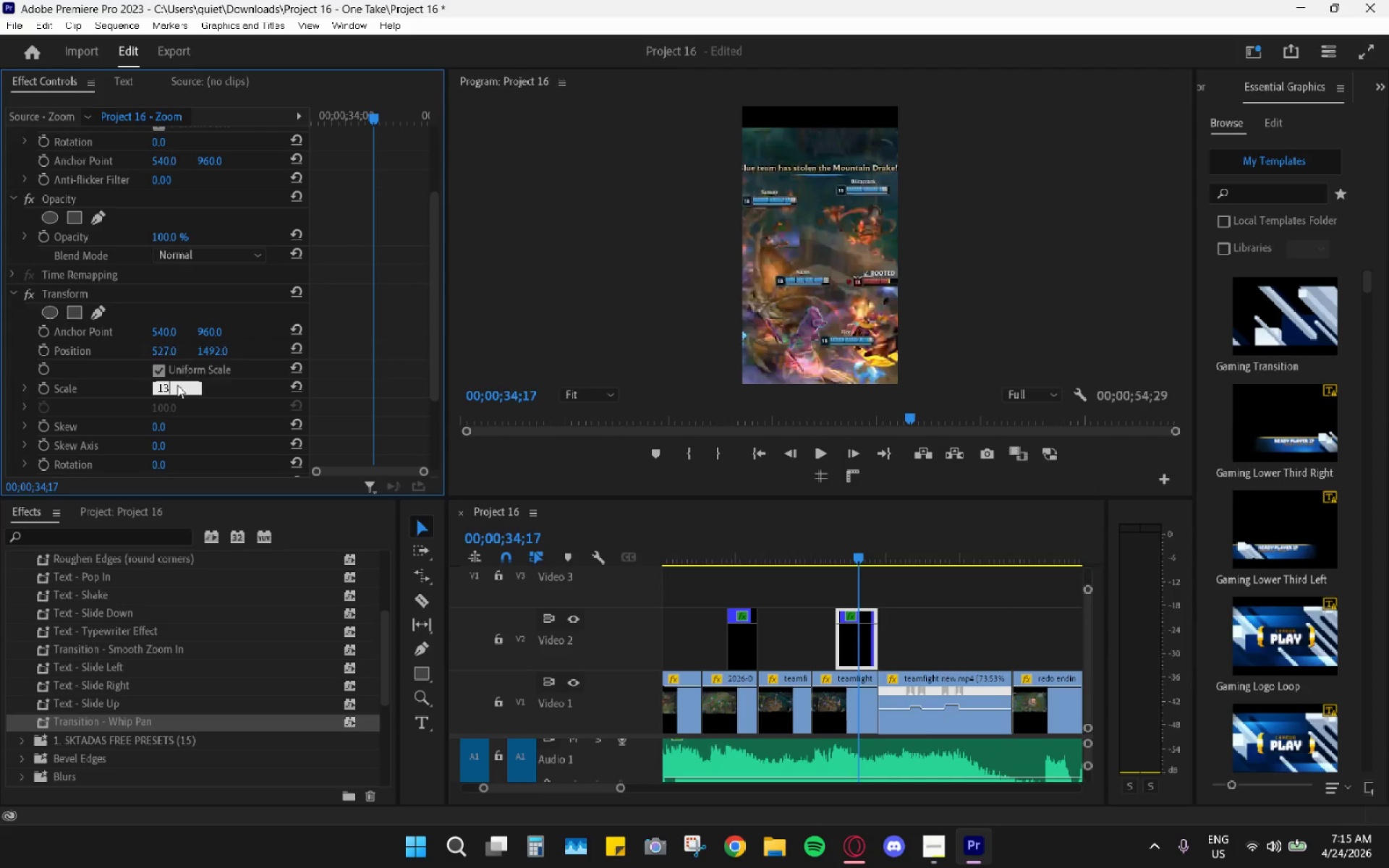 
key(Numpad5)
 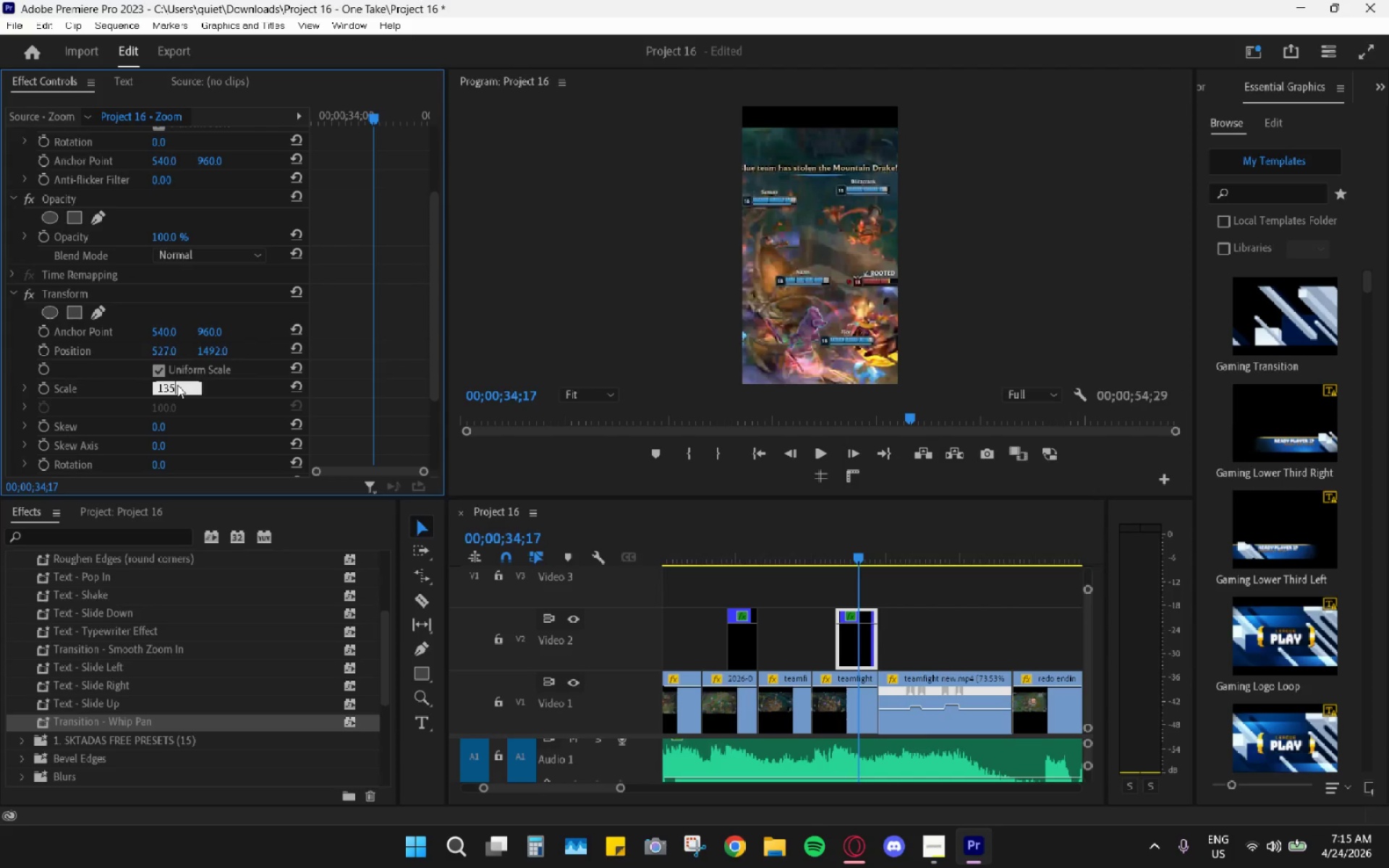 
key(Enter)
 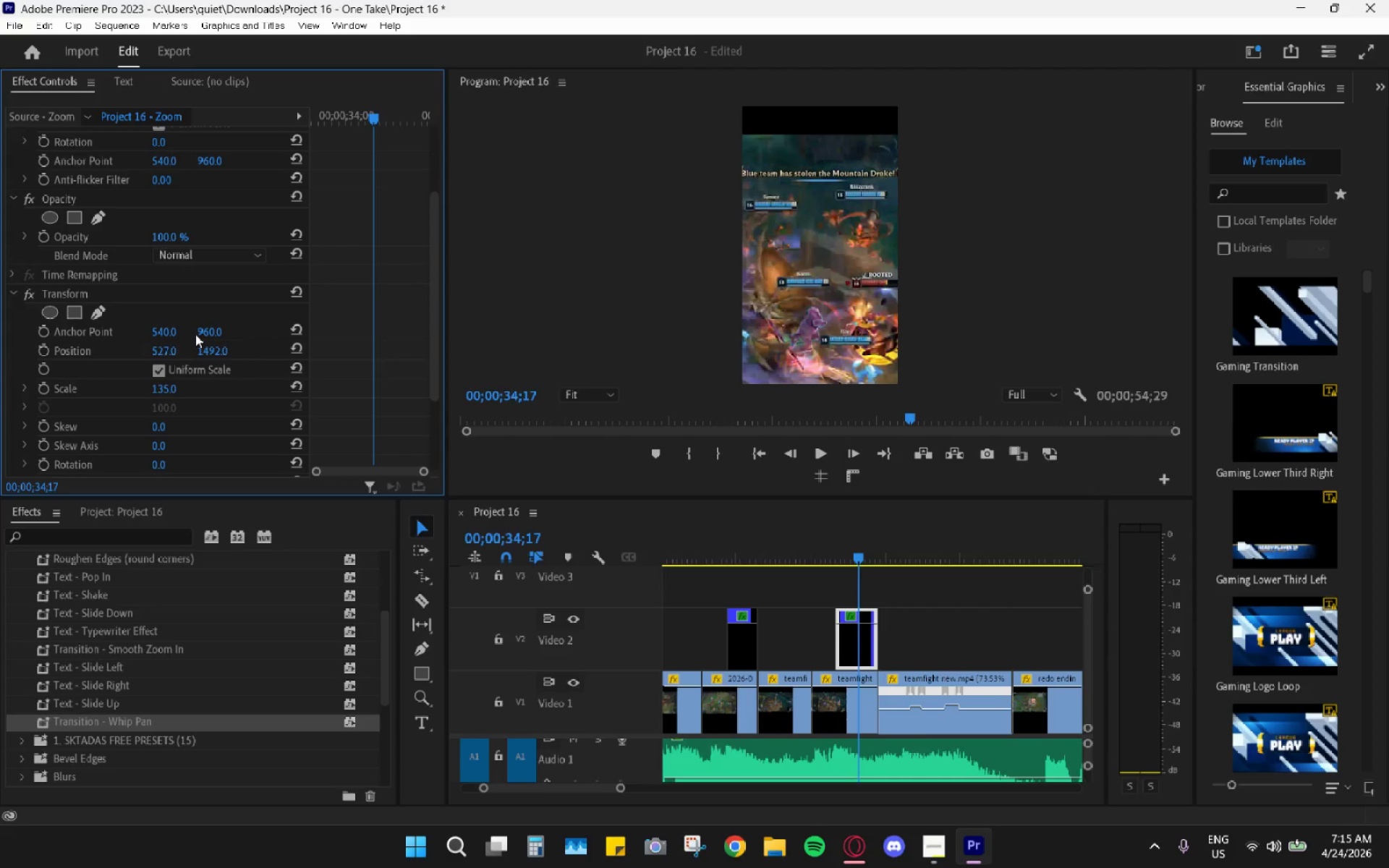 
left_click_drag(start_coordinate=[206, 346], to_coordinate=[187, 353])
 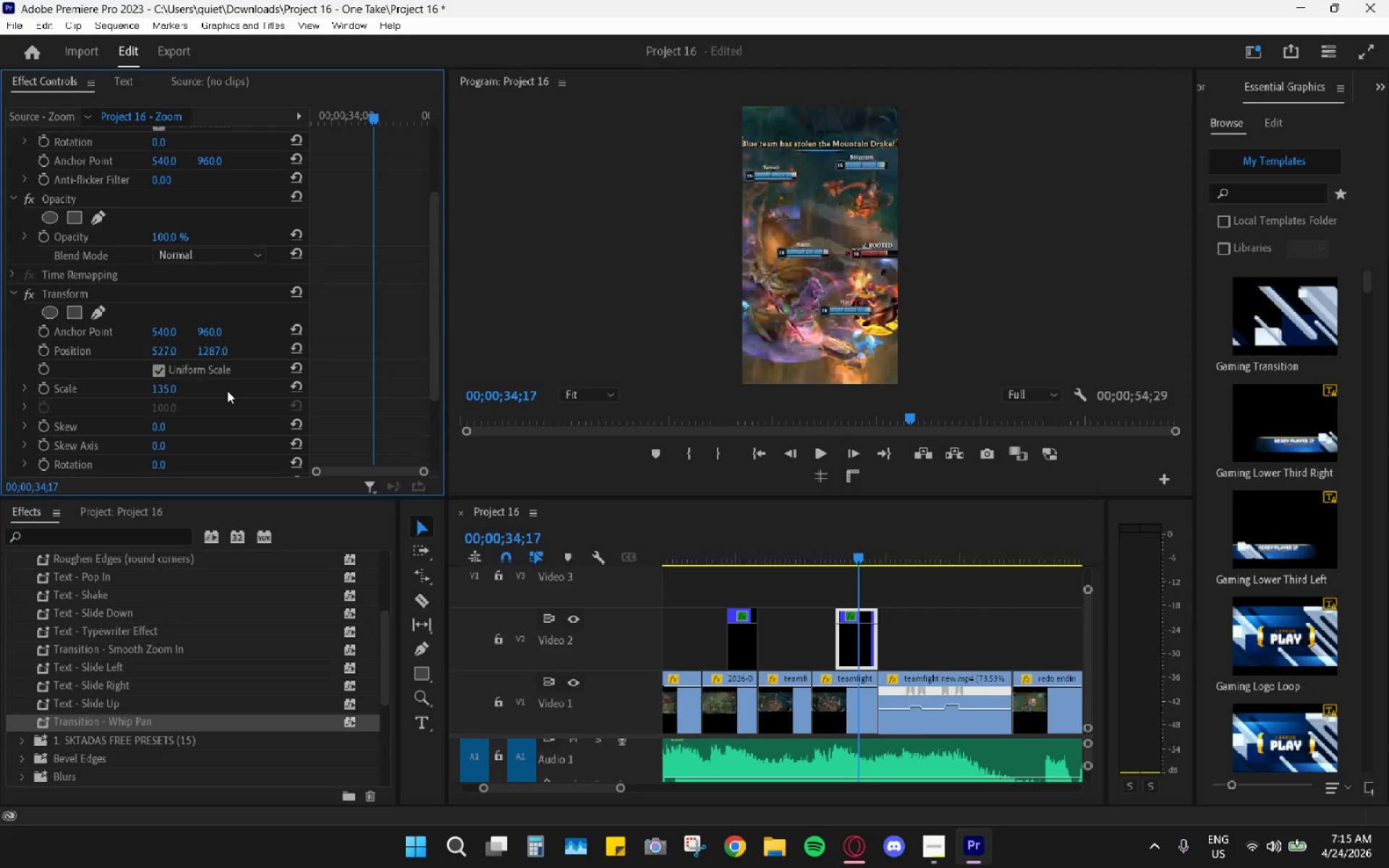 
left_click_drag(start_coordinate=[156, 348], to_coordinate=[186, 341])
 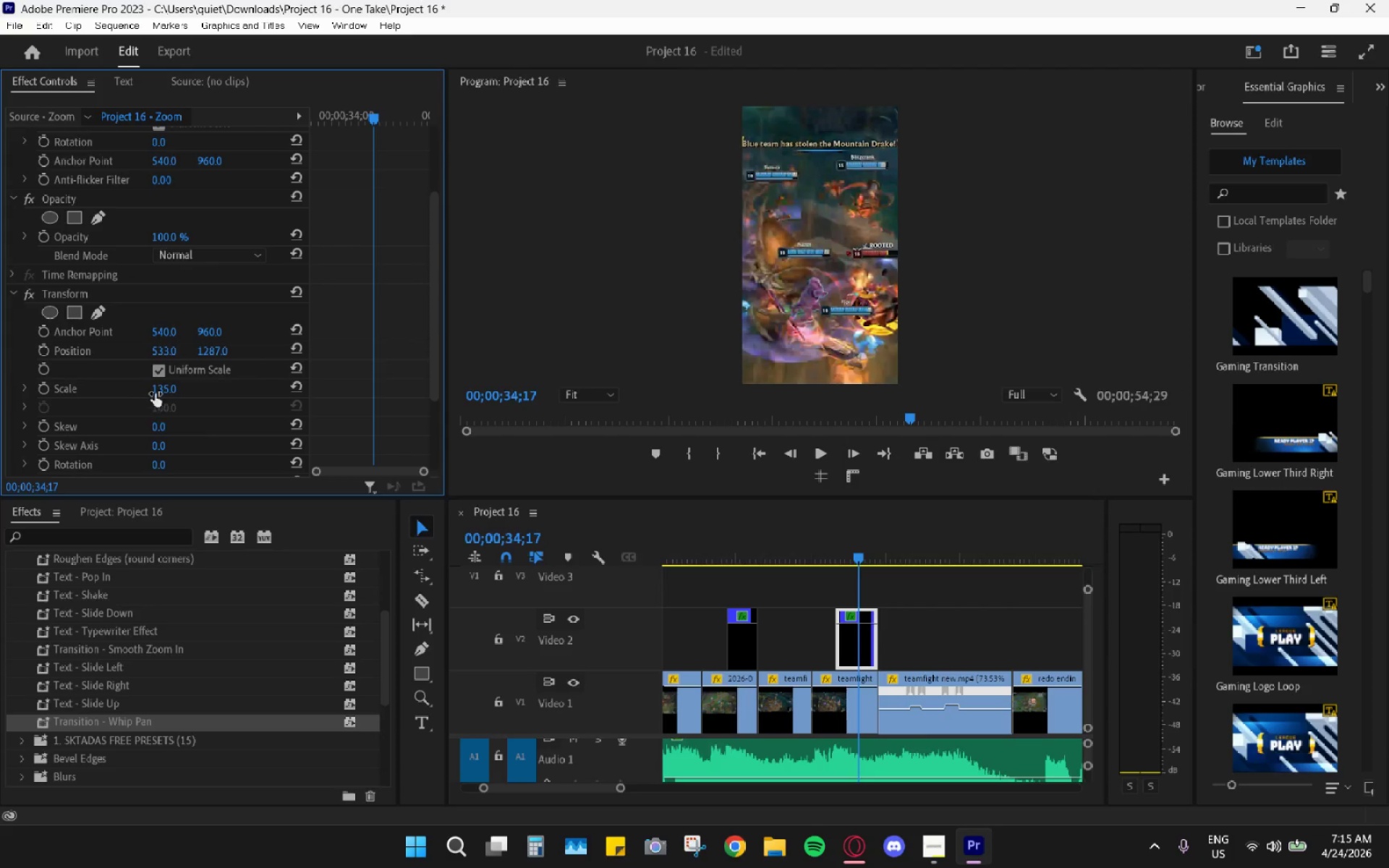 
left_click([158, 388])
 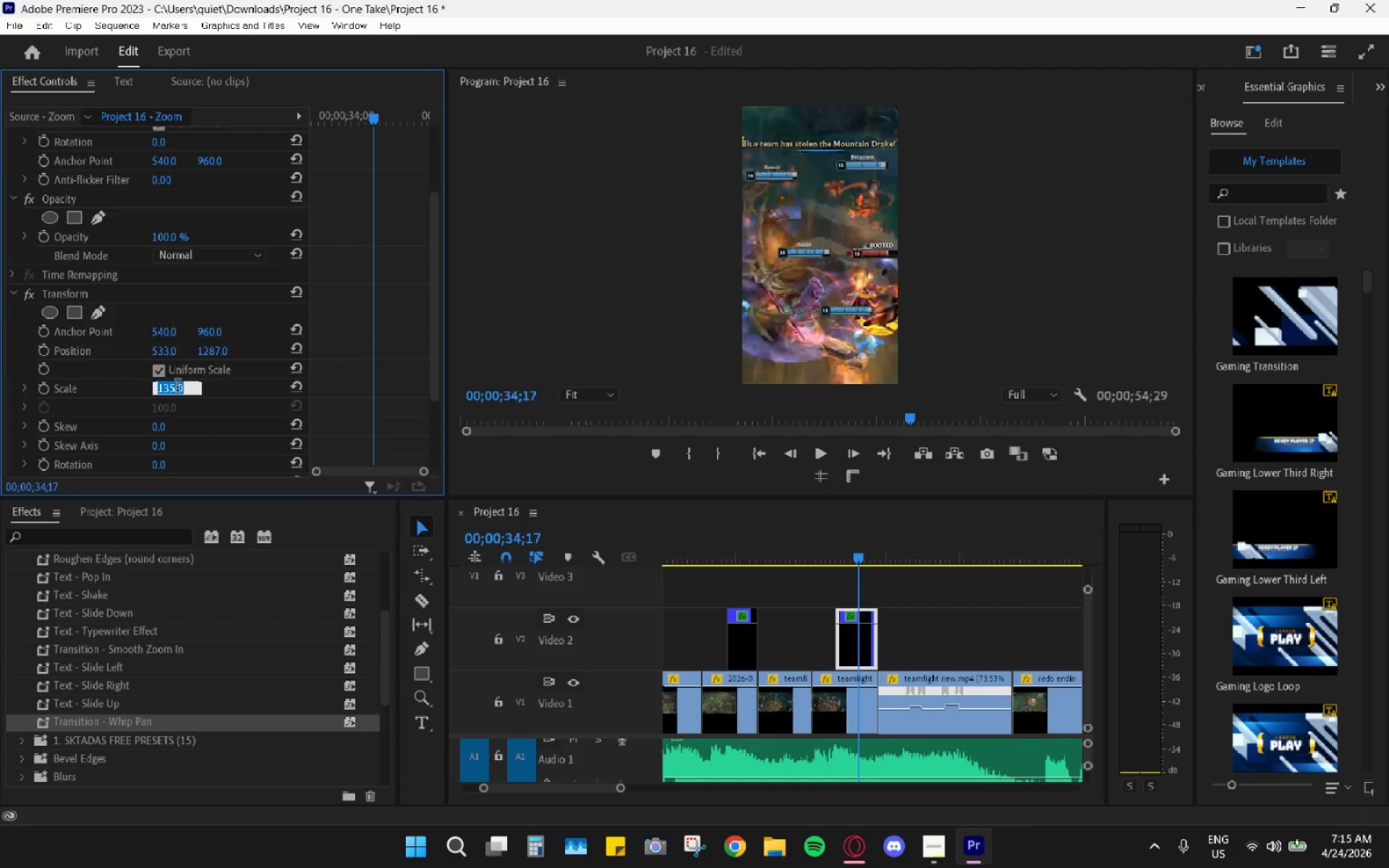 
key(Numpad1)
 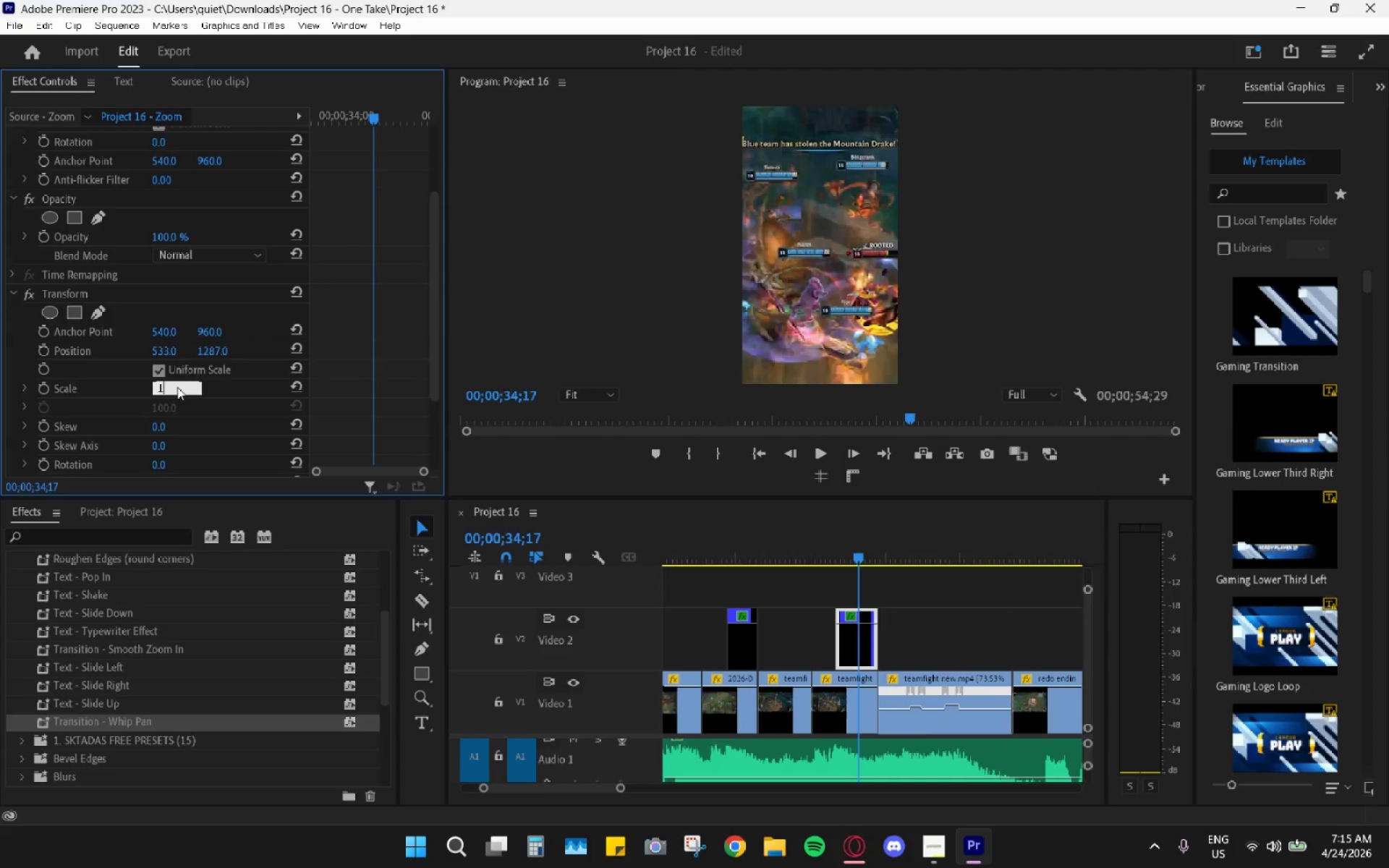 
key(Numpad3)
 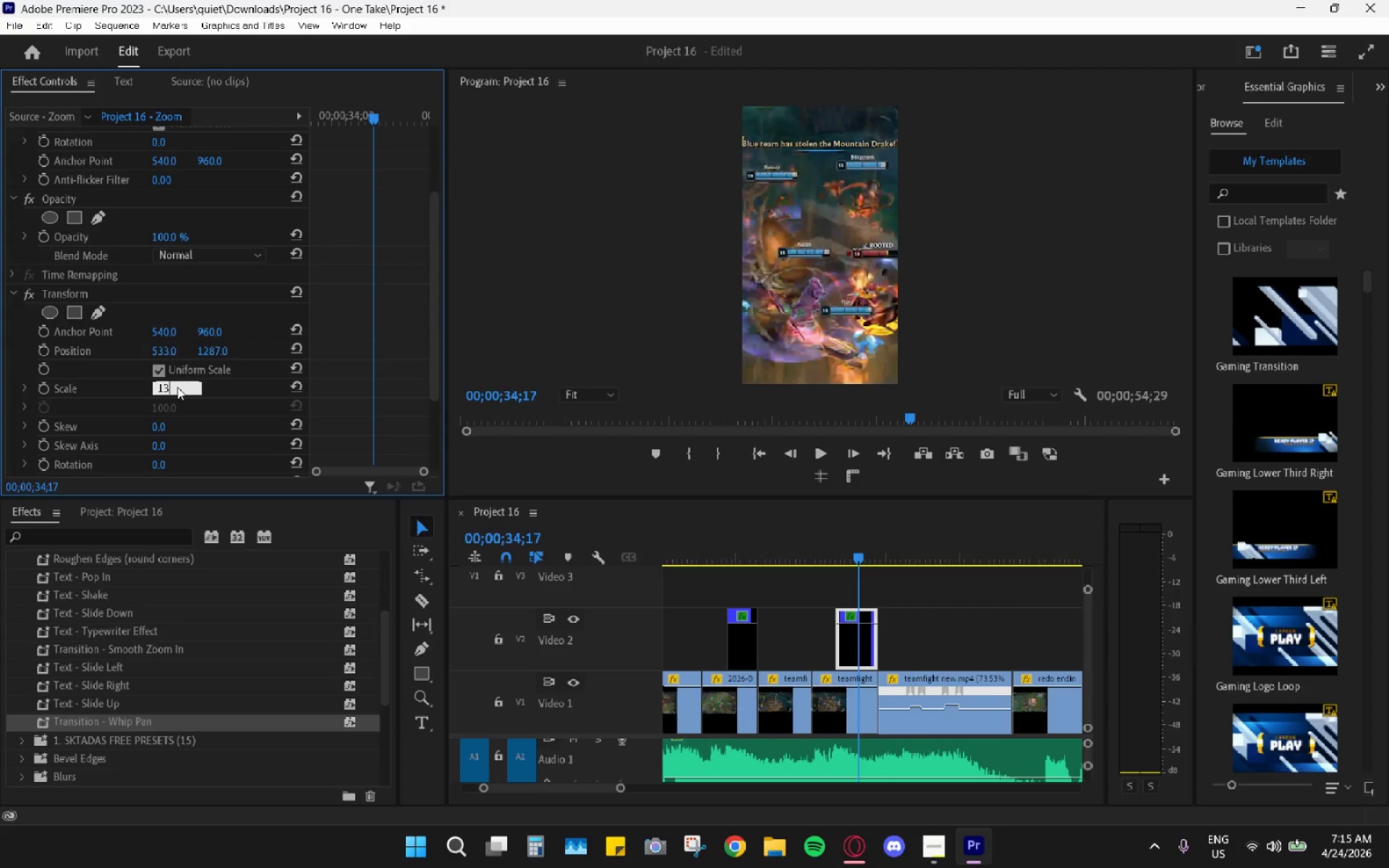 
key(Numpad6)
 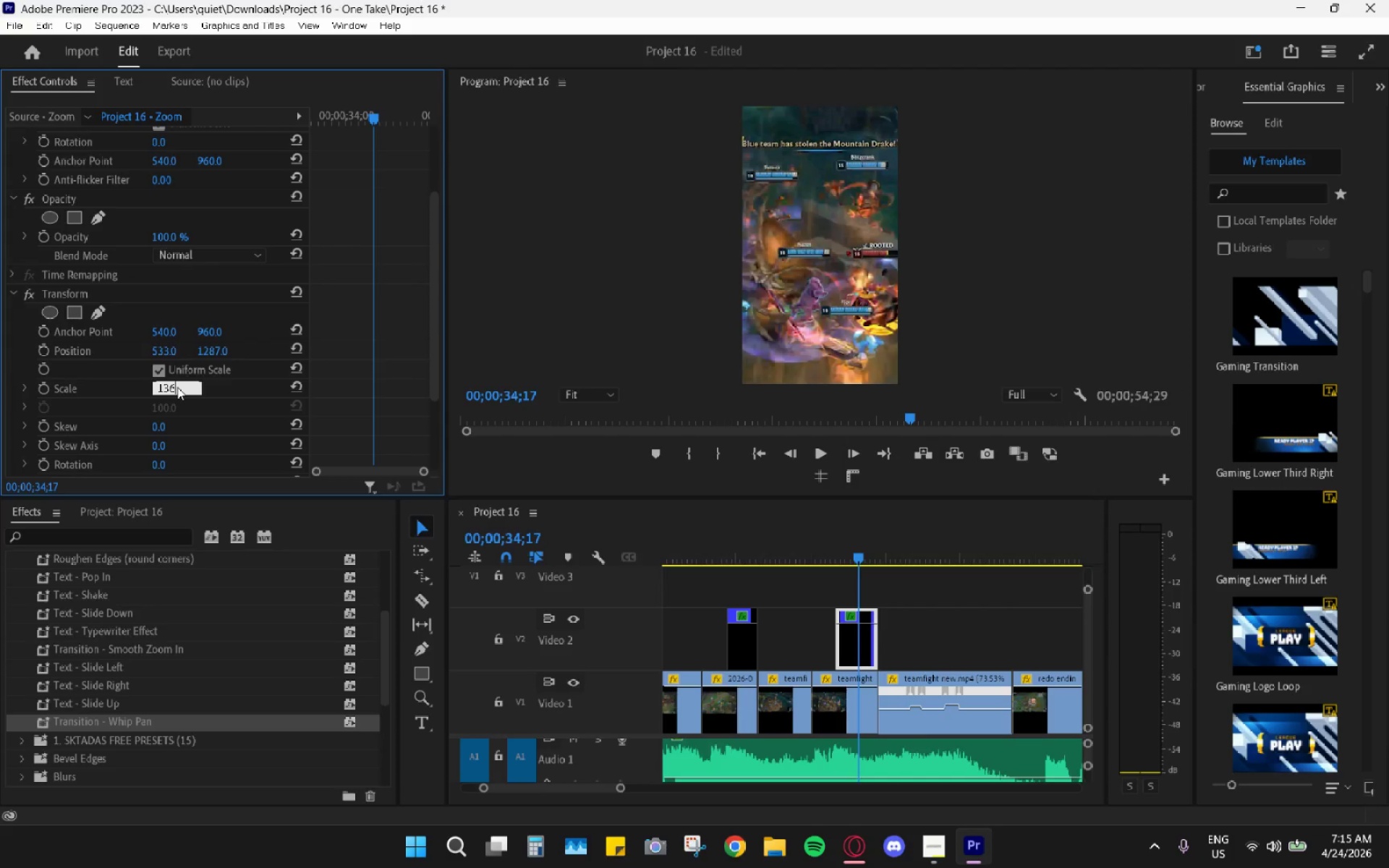 
key(Enter)
 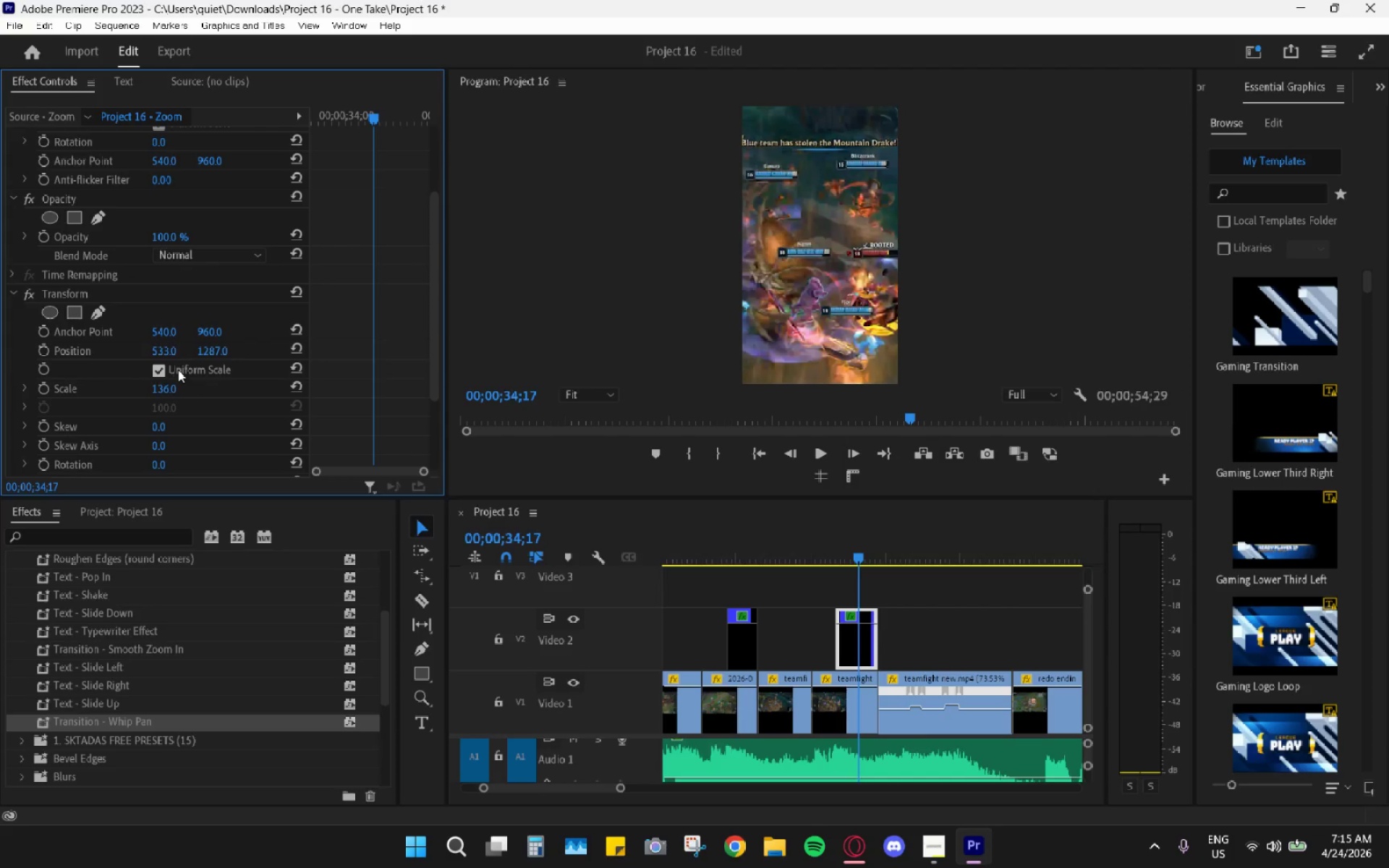 
left_click([183, 373])
 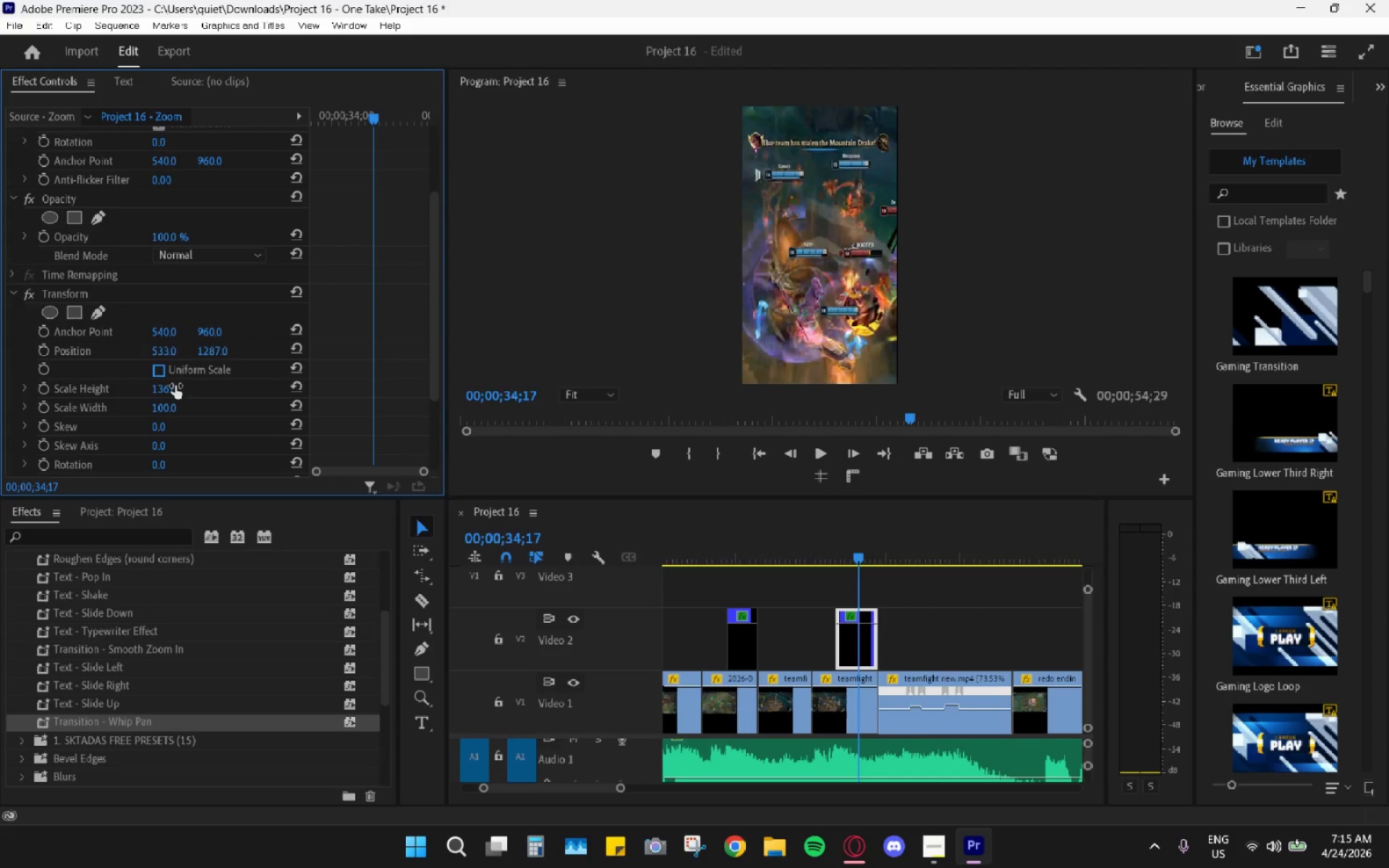 
left_click([169, 377])
 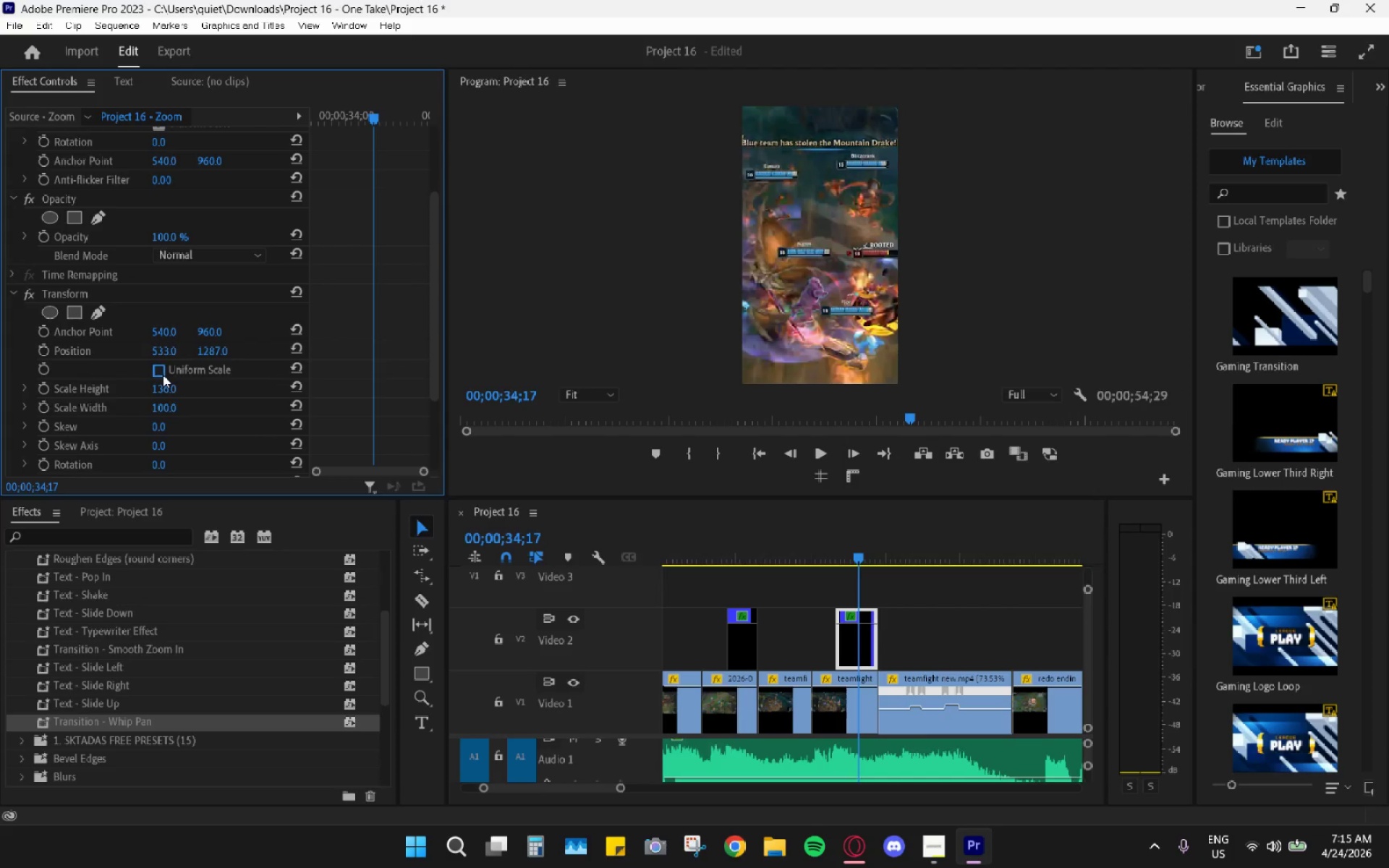 
double_click([166, 386])
 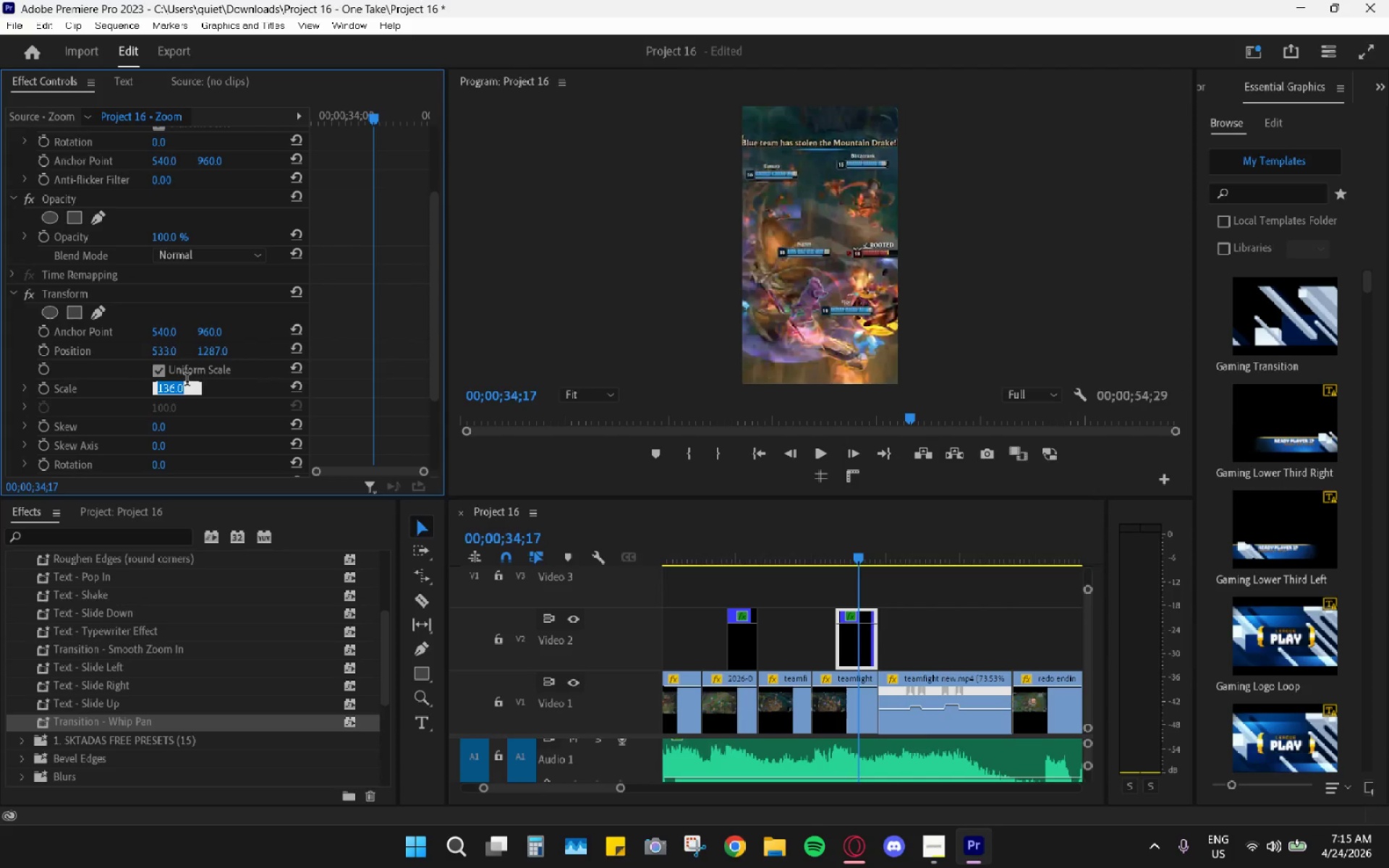 
key(Numpad1)
 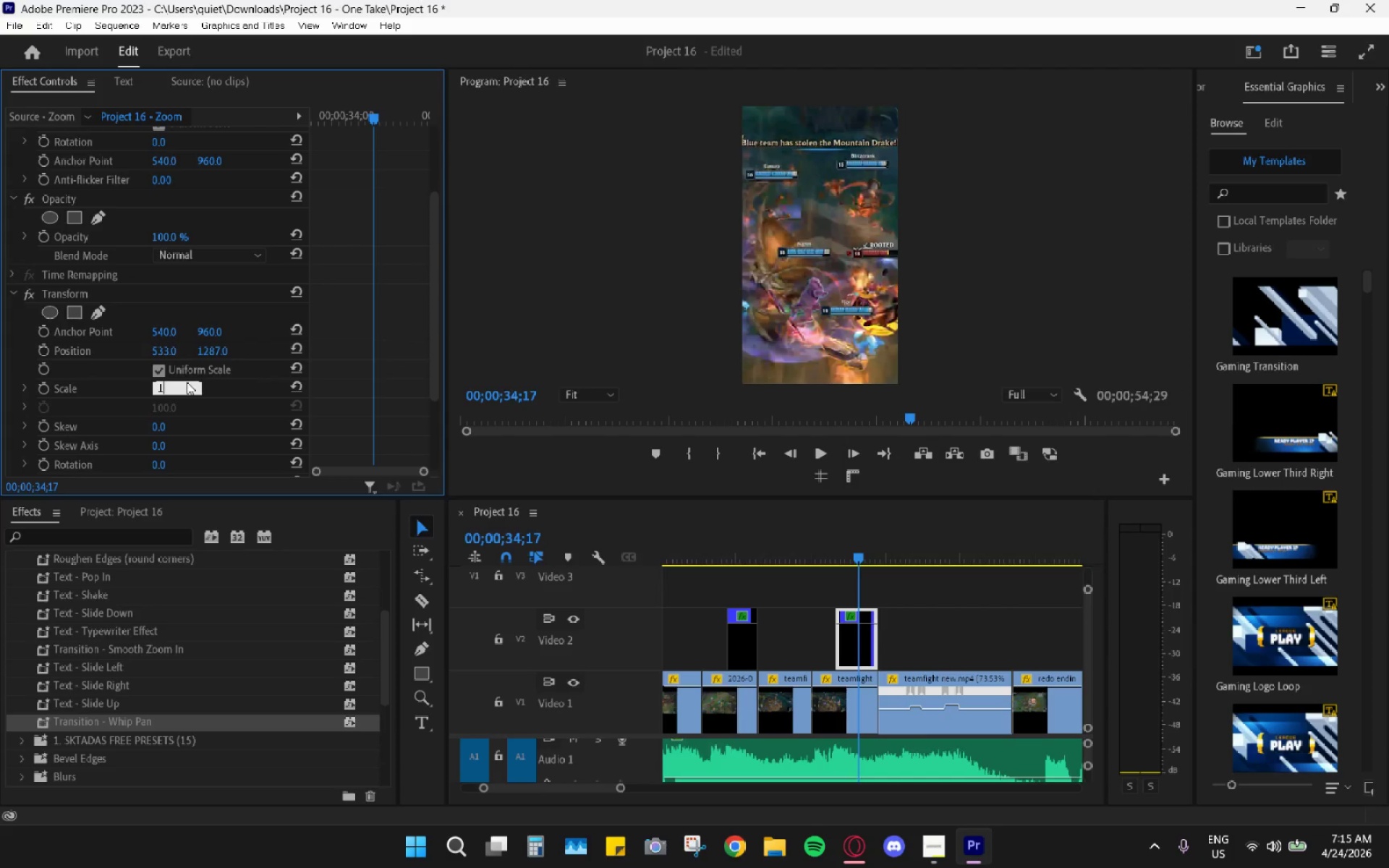 
key(Numpad3)
 